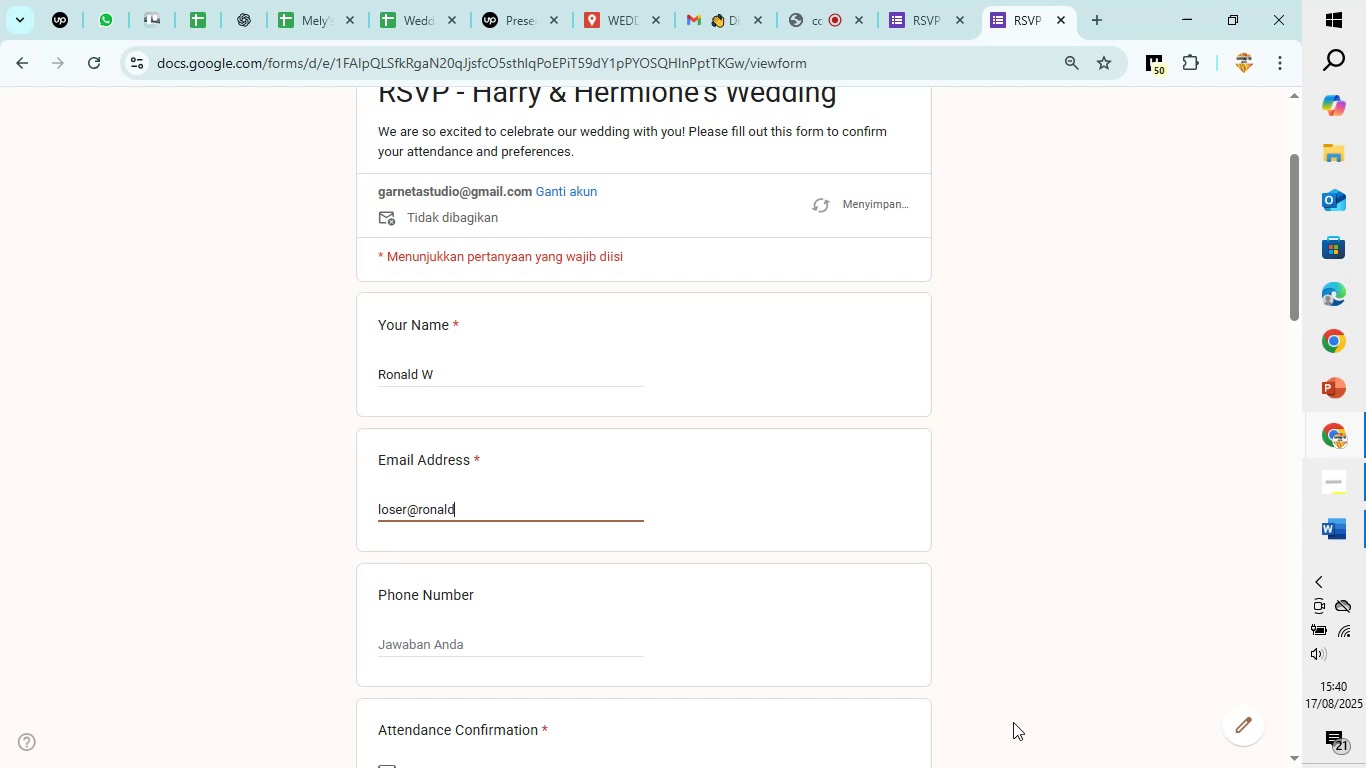 
type(.gmal)
key(Backspace)
type(il.com)
 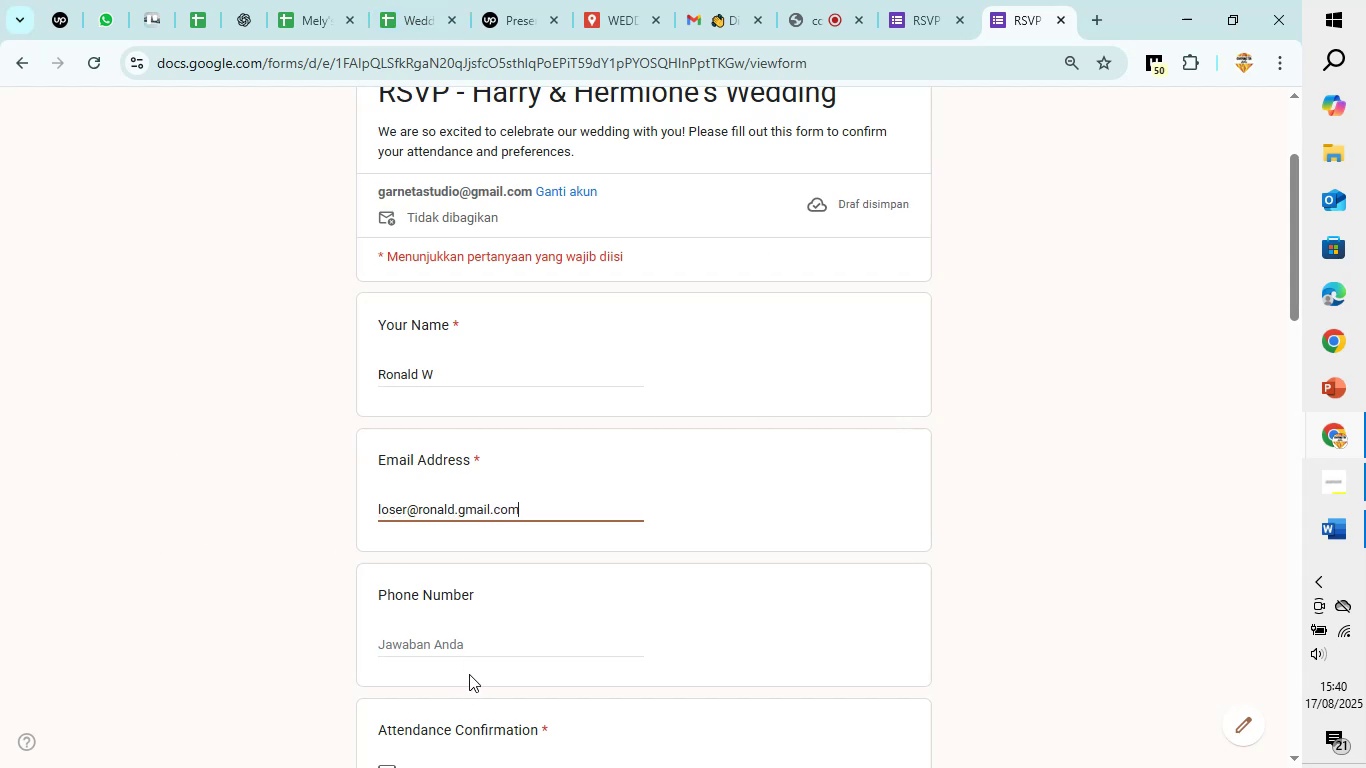 
left_click([471, 640])
 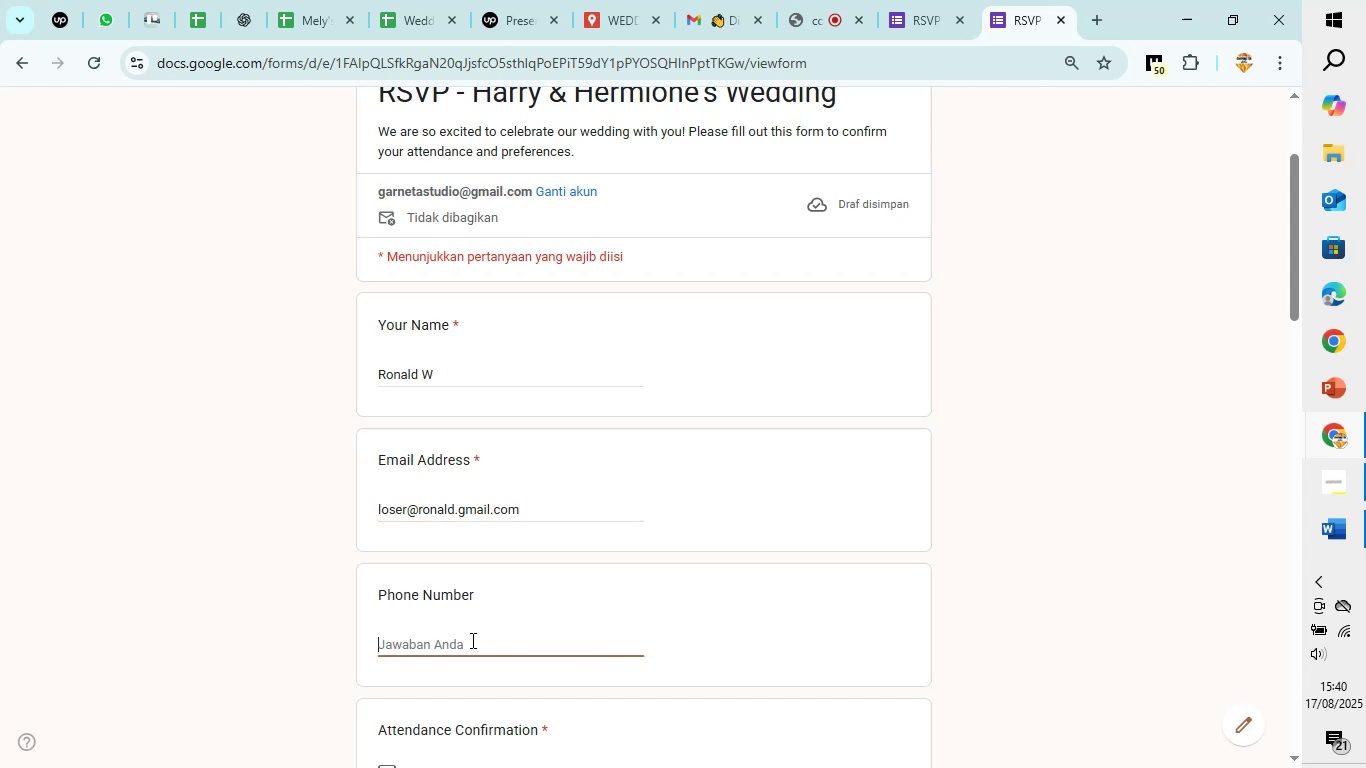 
type(19847573545)
 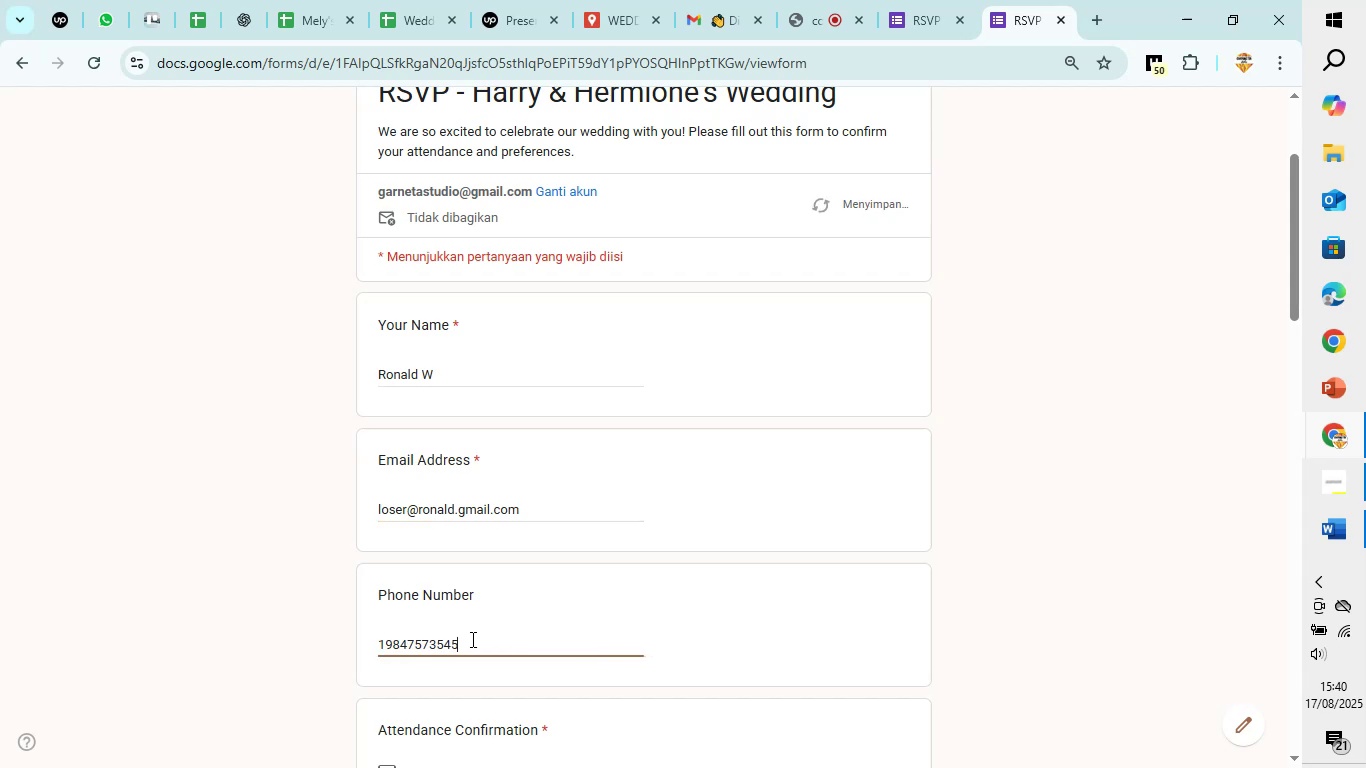 
scroll: coordinate [471, 638], scroll_direction: down, amount: 2.0
 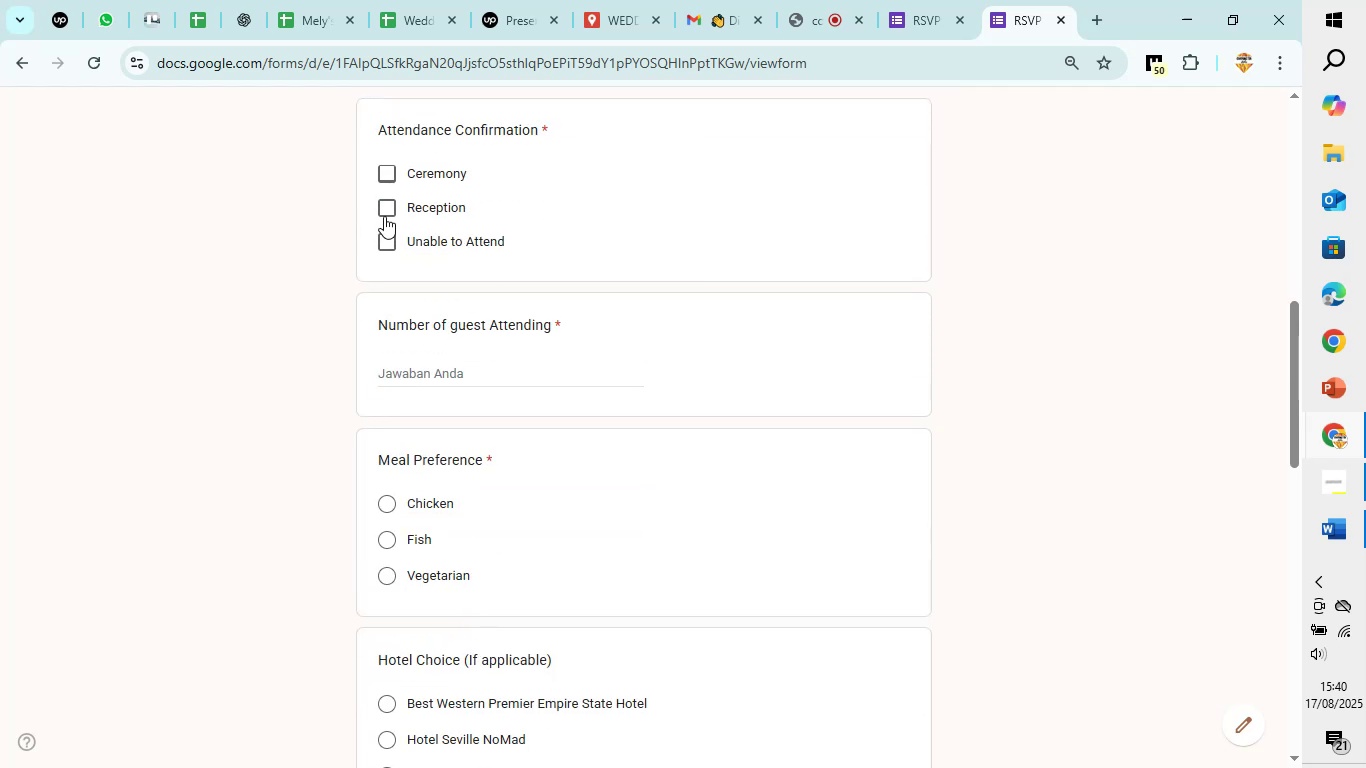 
wait(6.27)
 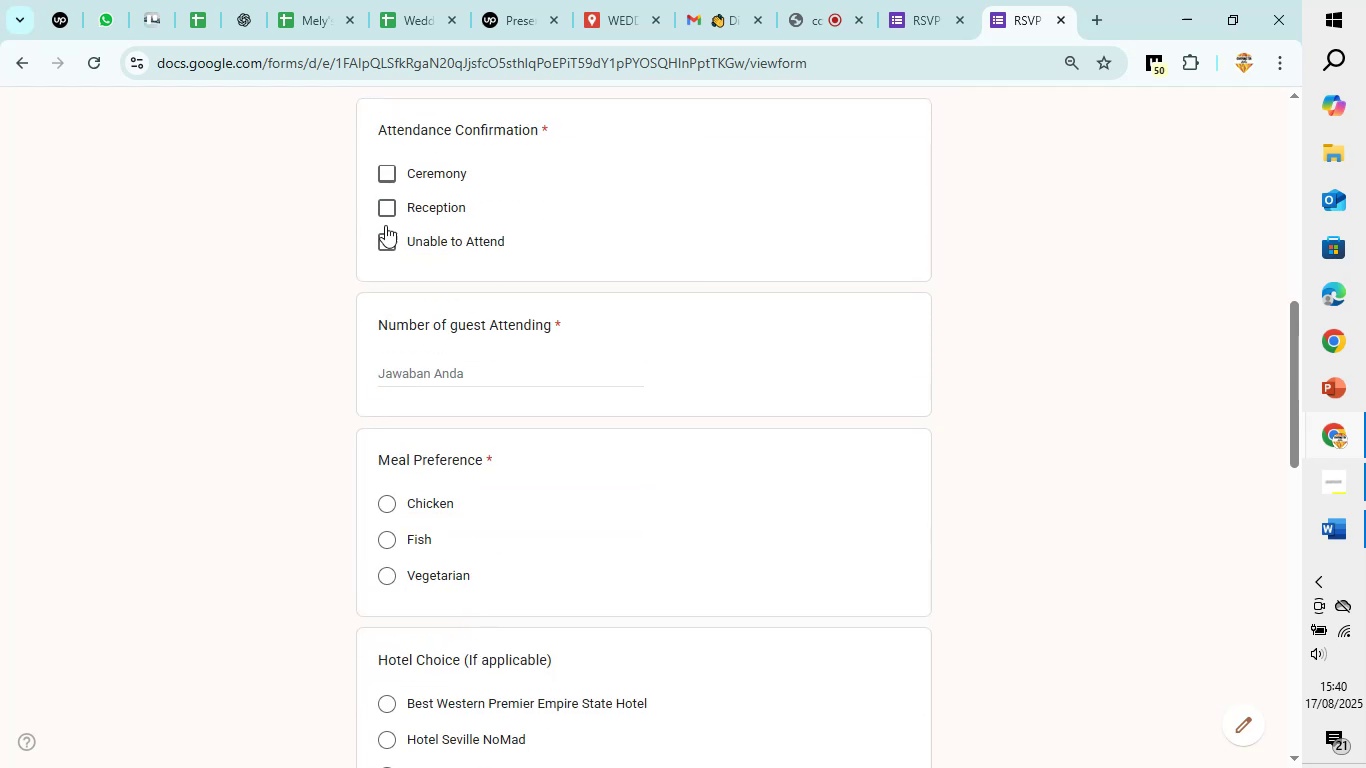 
left_click_drag(start_coordinate=[384, 209], to_coordinate=[386, 204])
 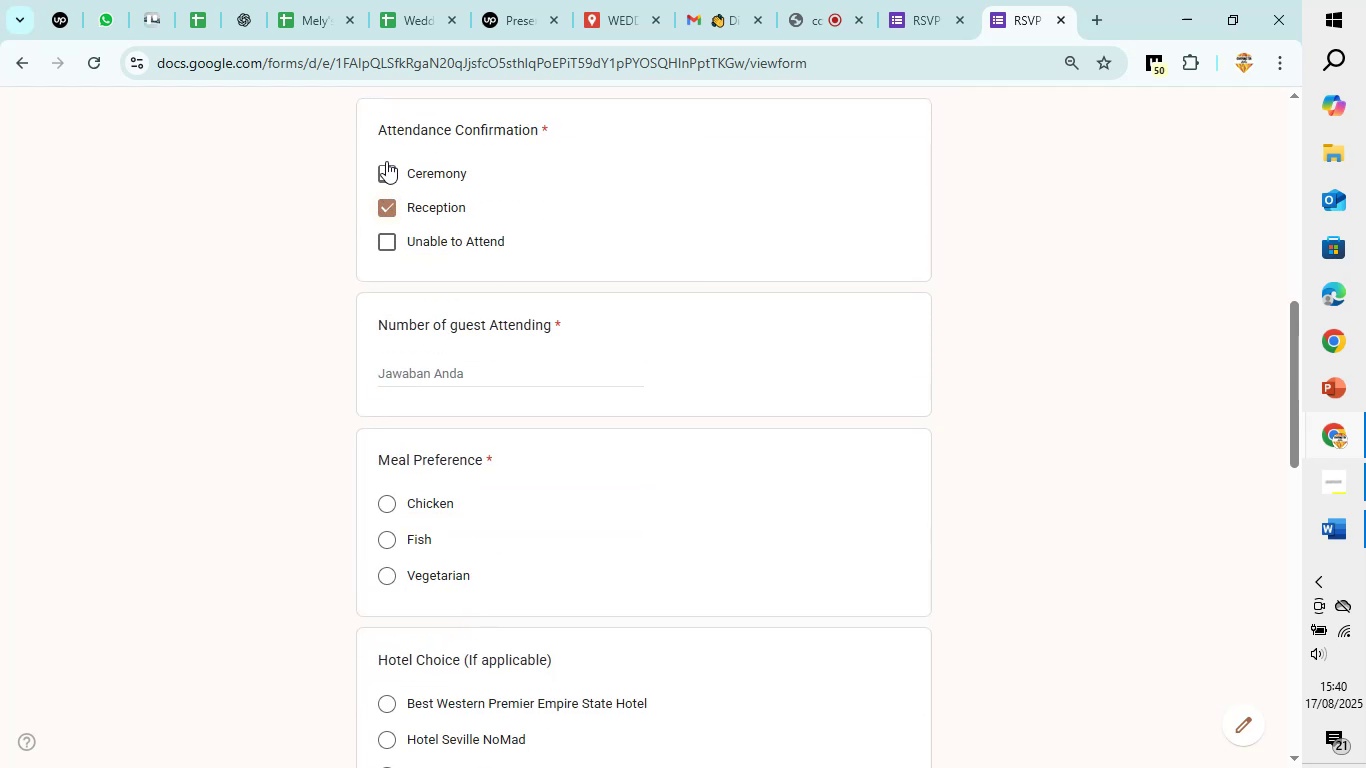 
left_click([386, 161])
 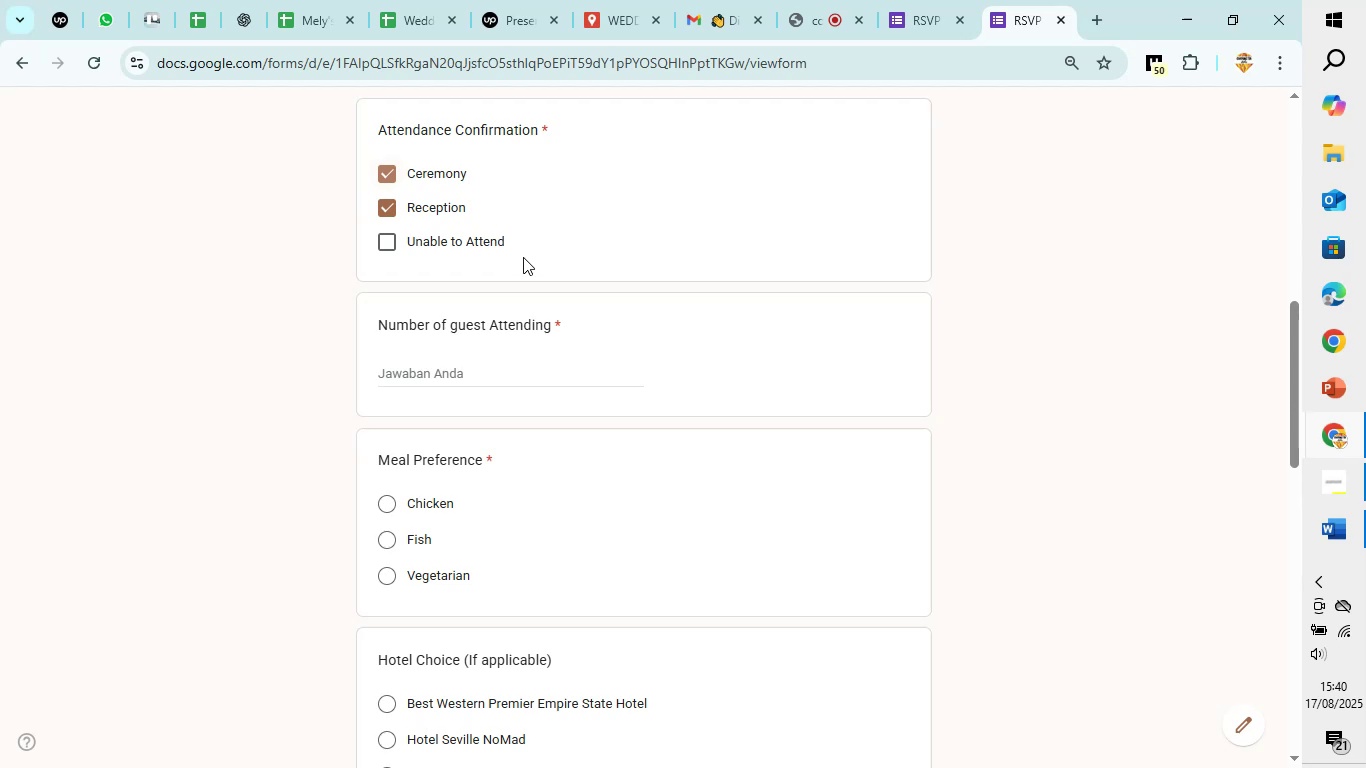 
scroll: coordinate [523, 255], scroll_direction: down, amount: 2.0
 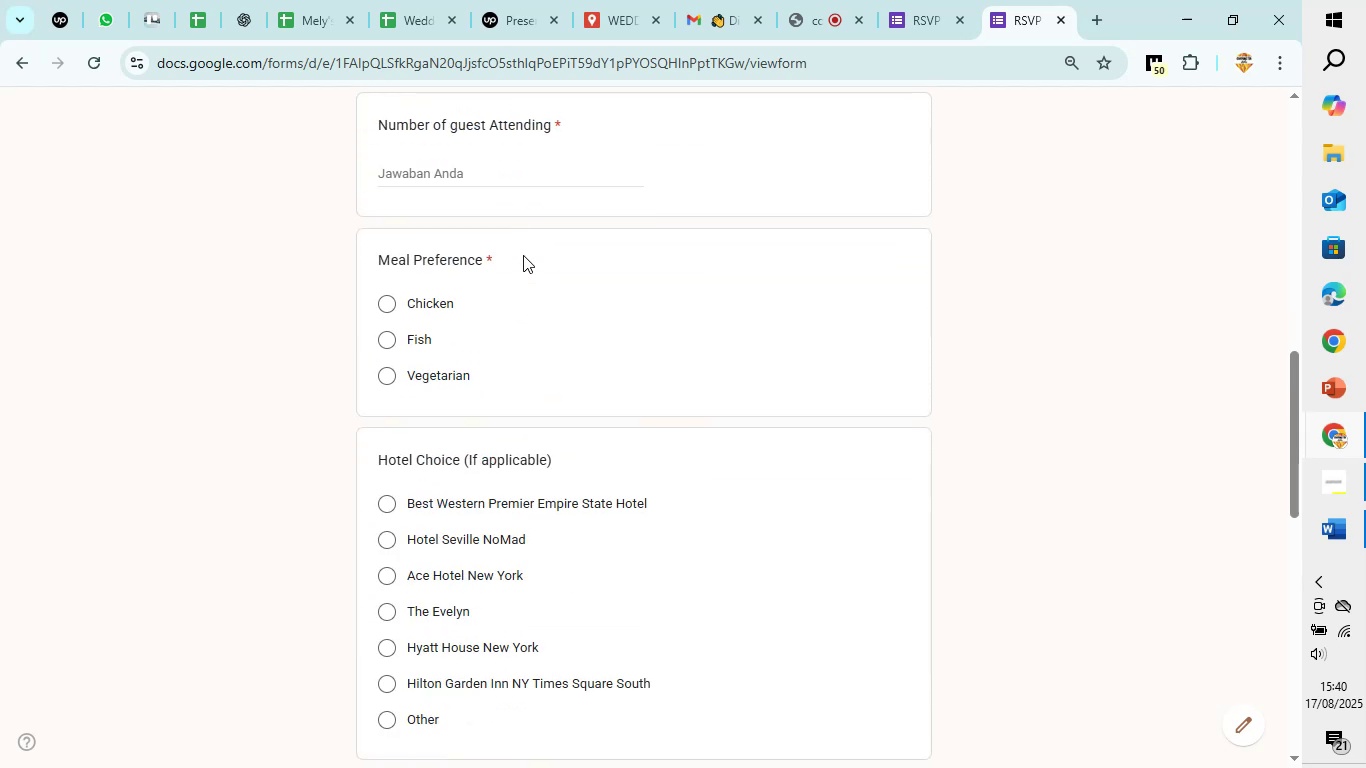 
scroll: coordinate [523, 255], scroll_direction: up, amount: 1.0
 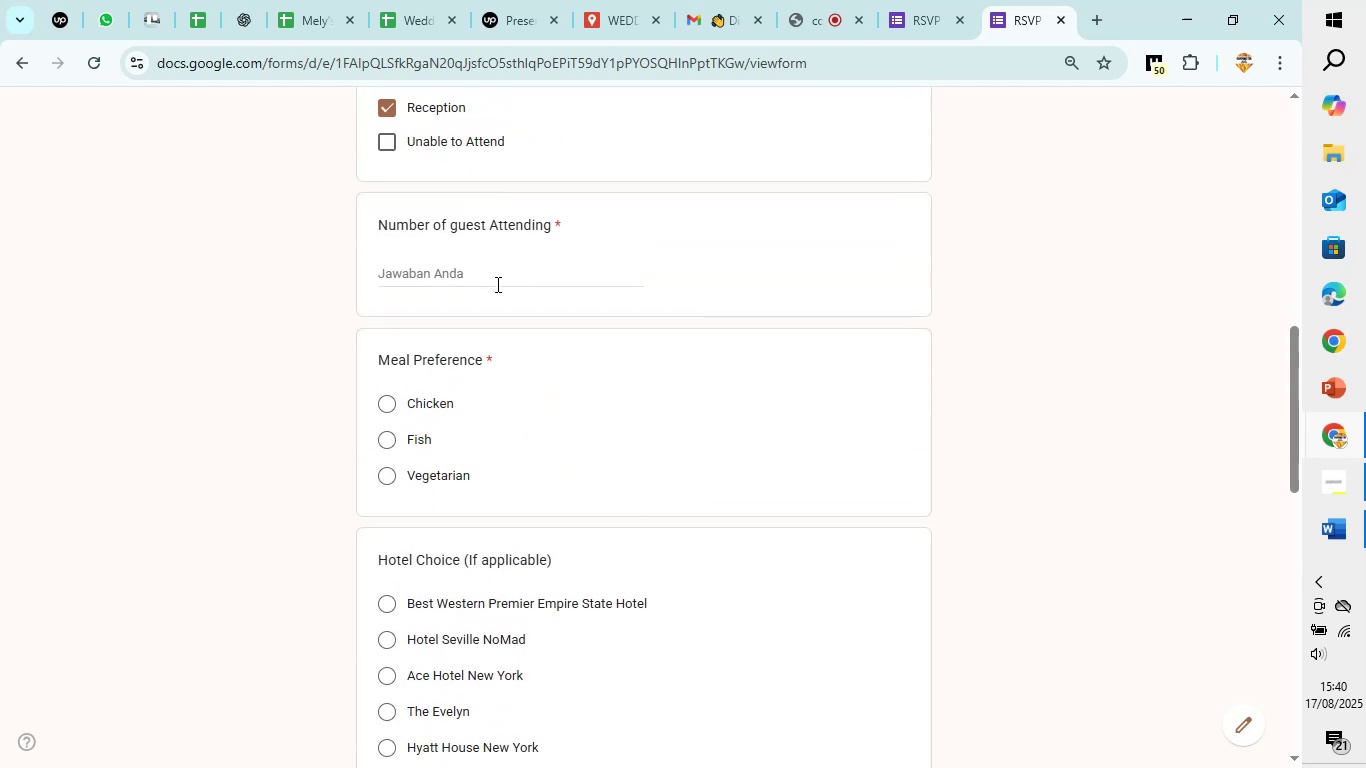 
left_click([496, 284])
 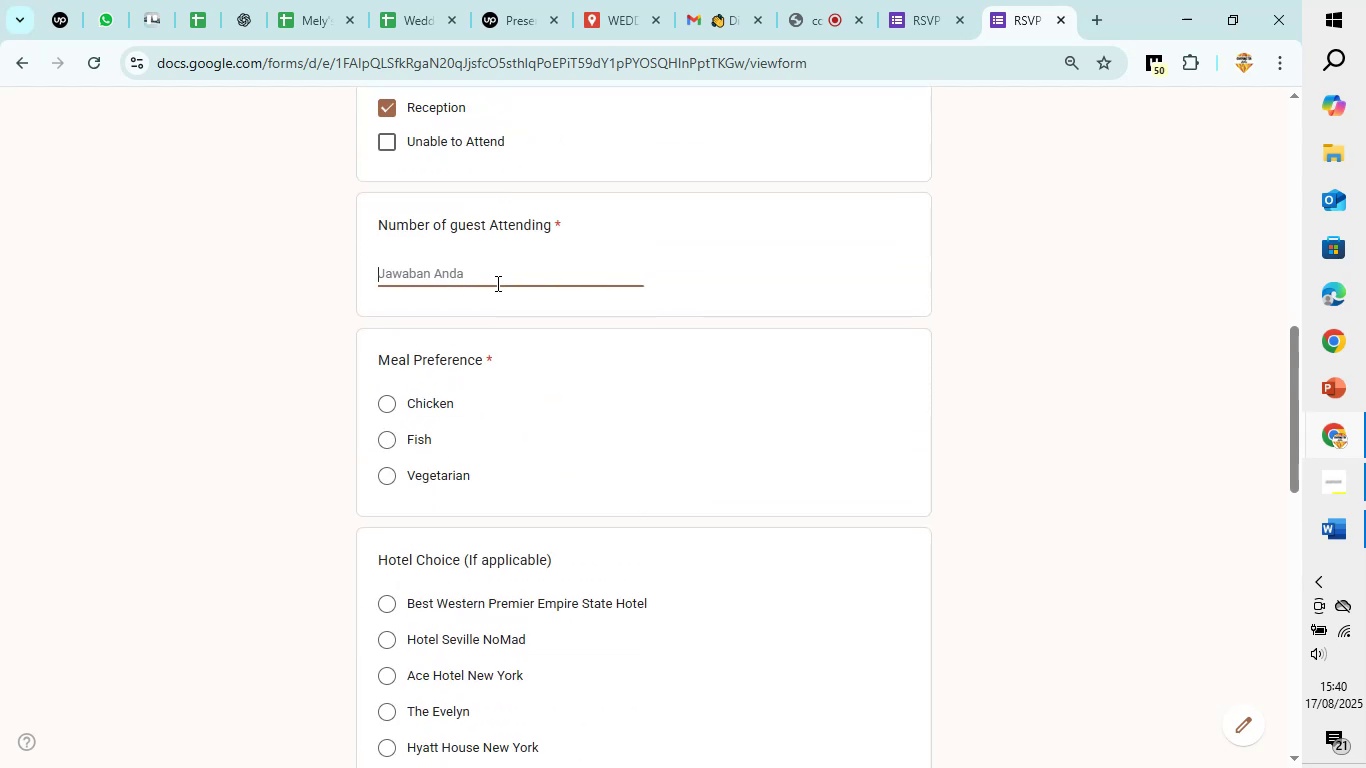 
key(1)
 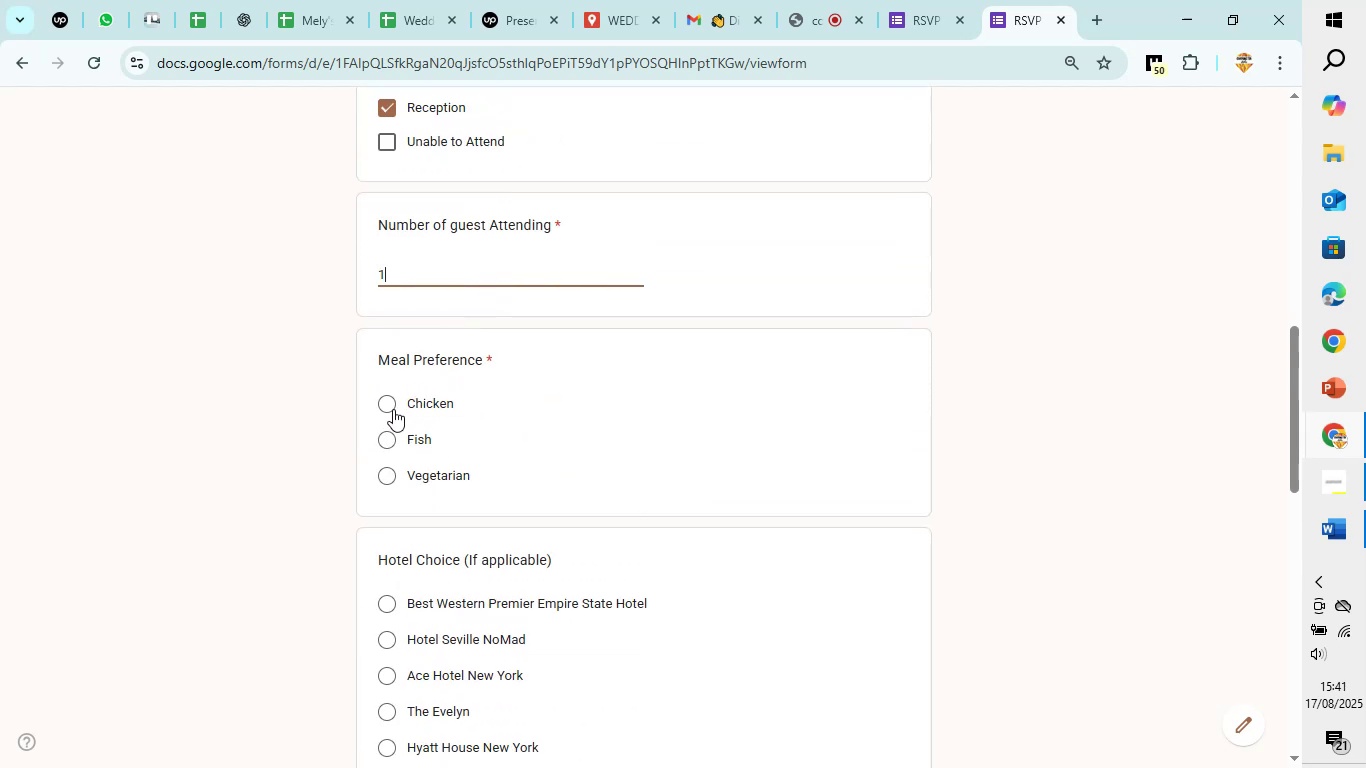 
left_click([393, 409])
 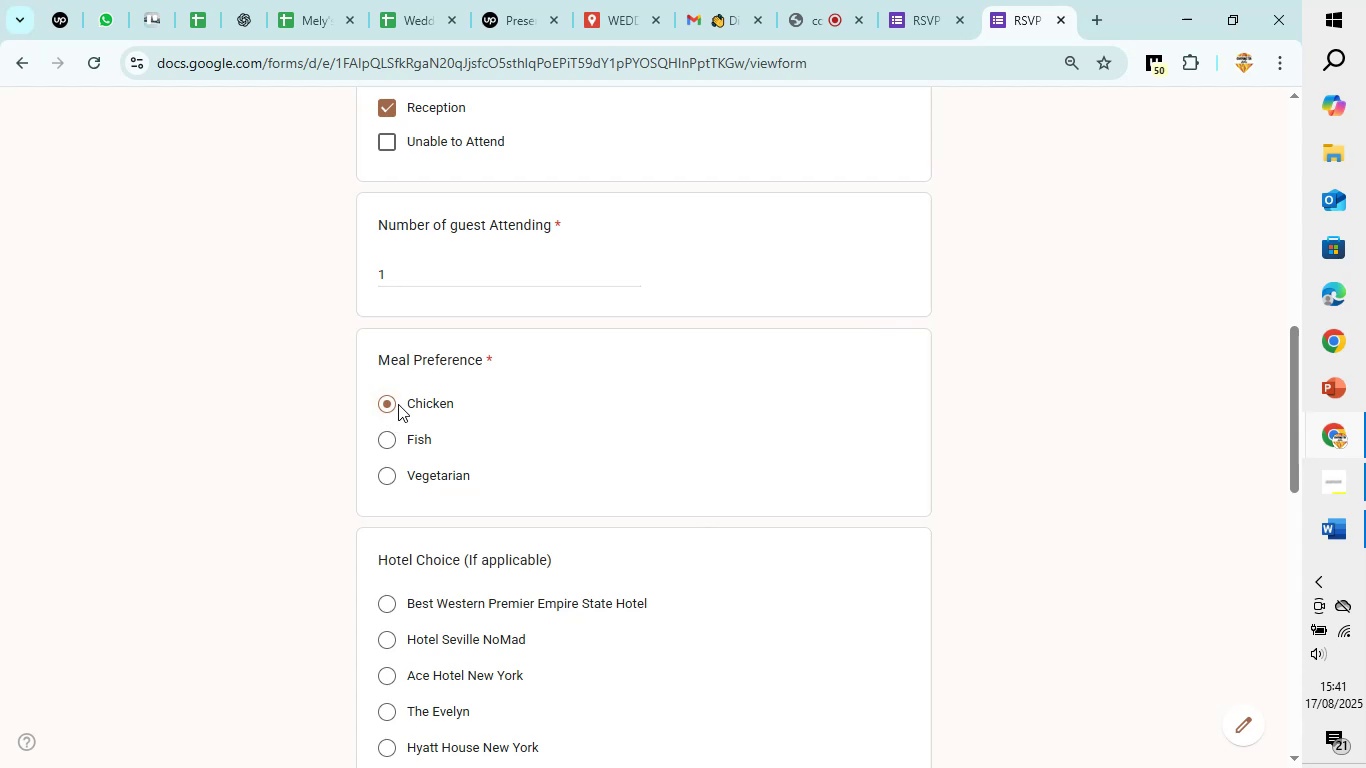 
scroll: coordinate [398, 404], scroll_direction: up, amount: 2.0
 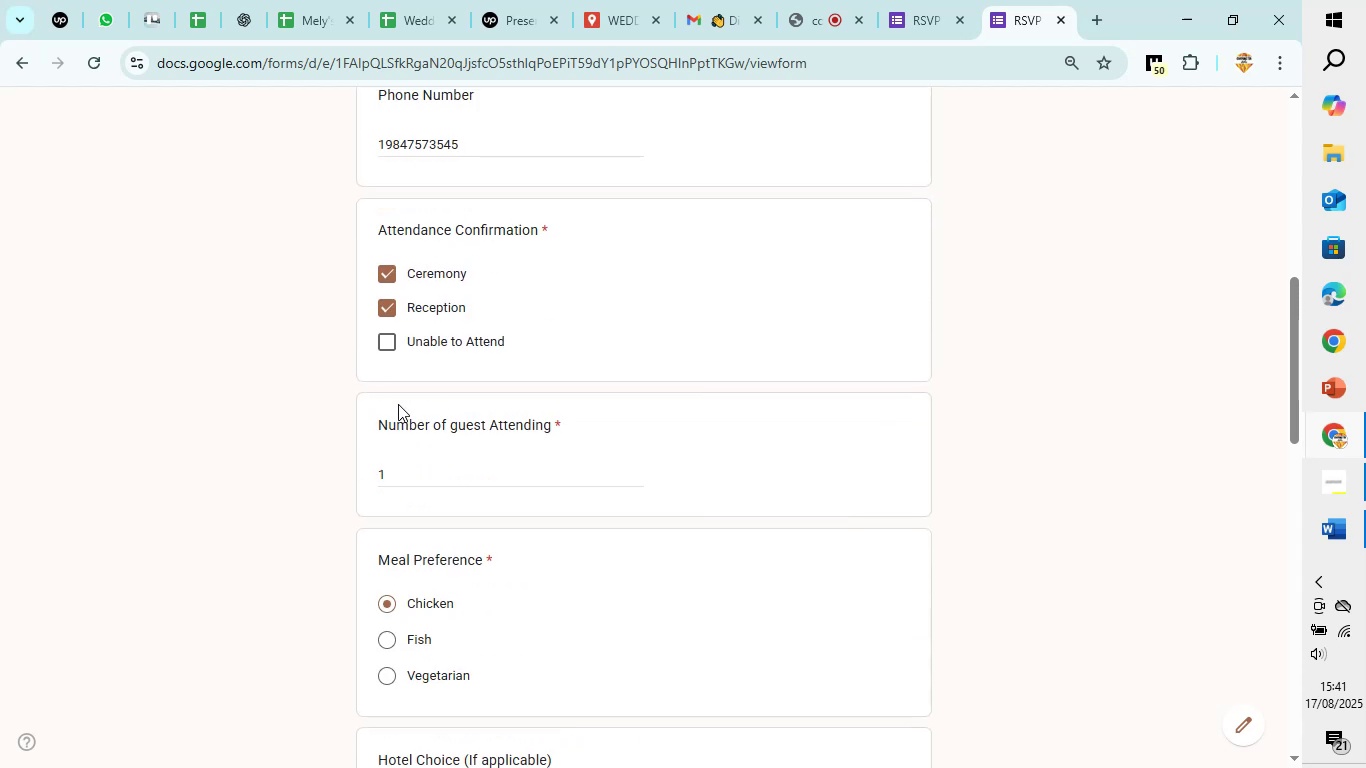 
scroll: coordinate [607, 396], scroll_direction: down, amount: 7.0
 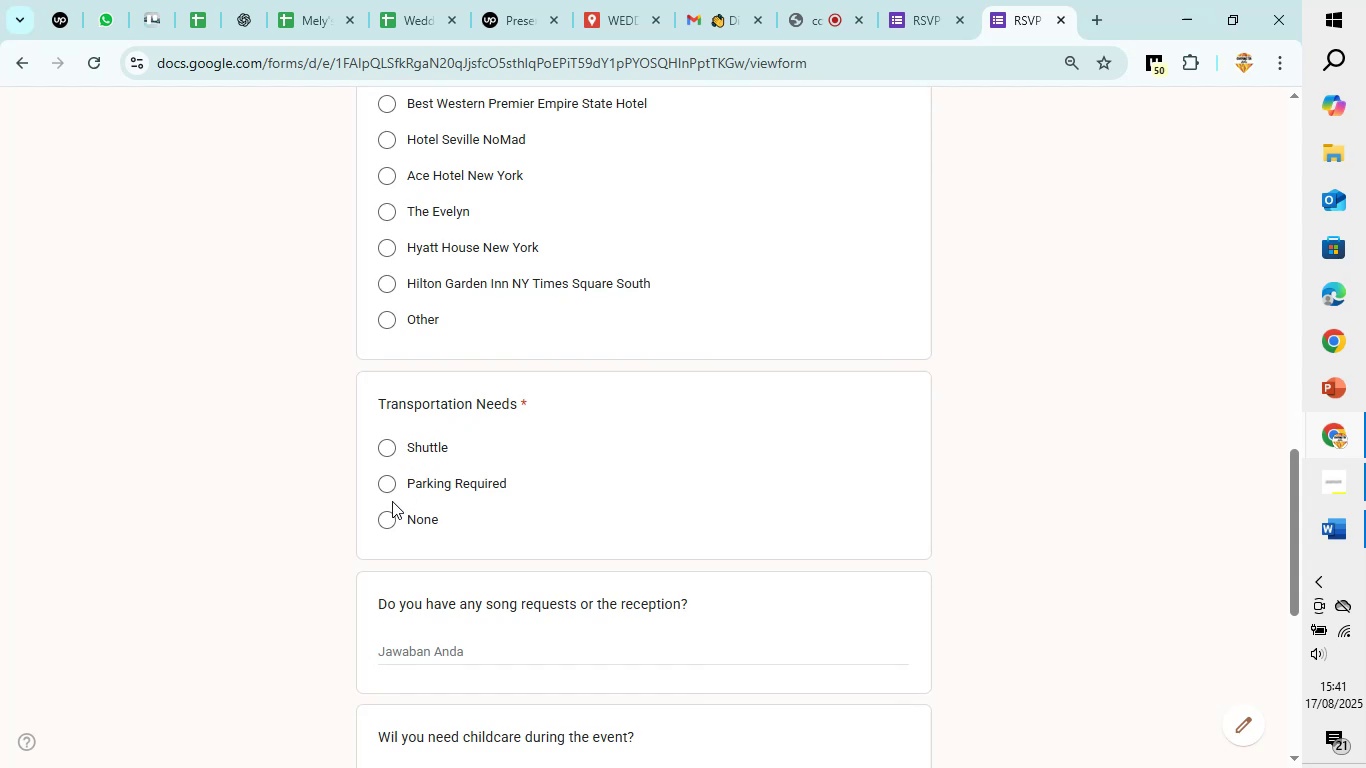 
left_click([387, 520])
 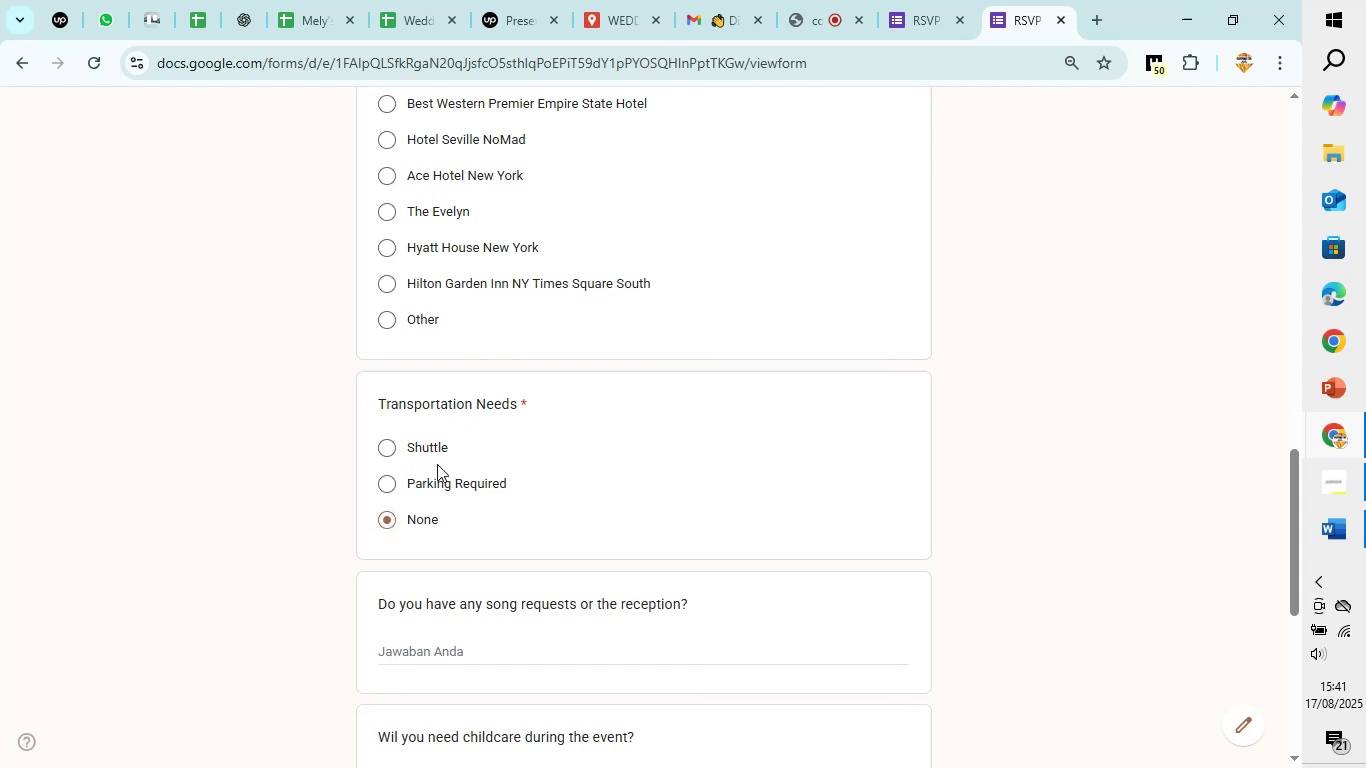 
scroll: coordinate [440, 460], scroll_direction: down, amount: 4.0
 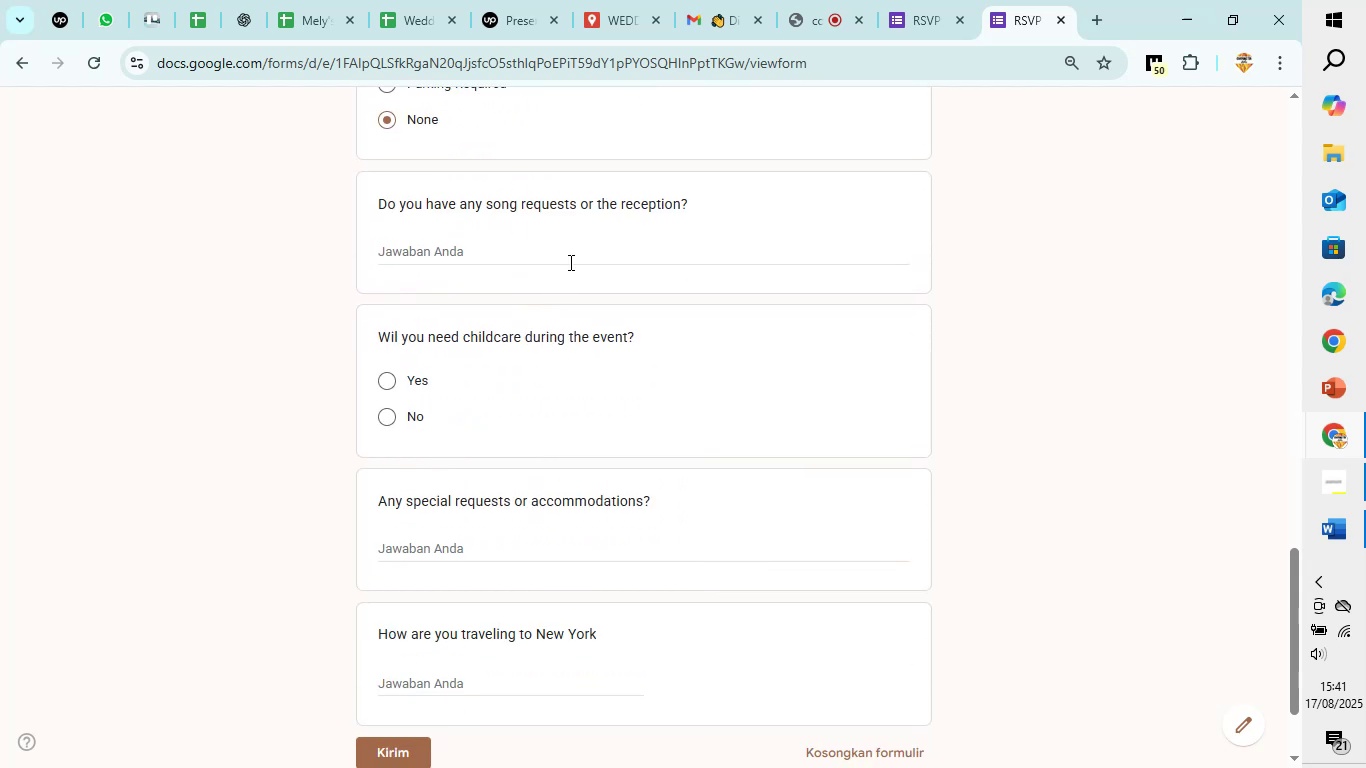 
left_click([573, 257])
 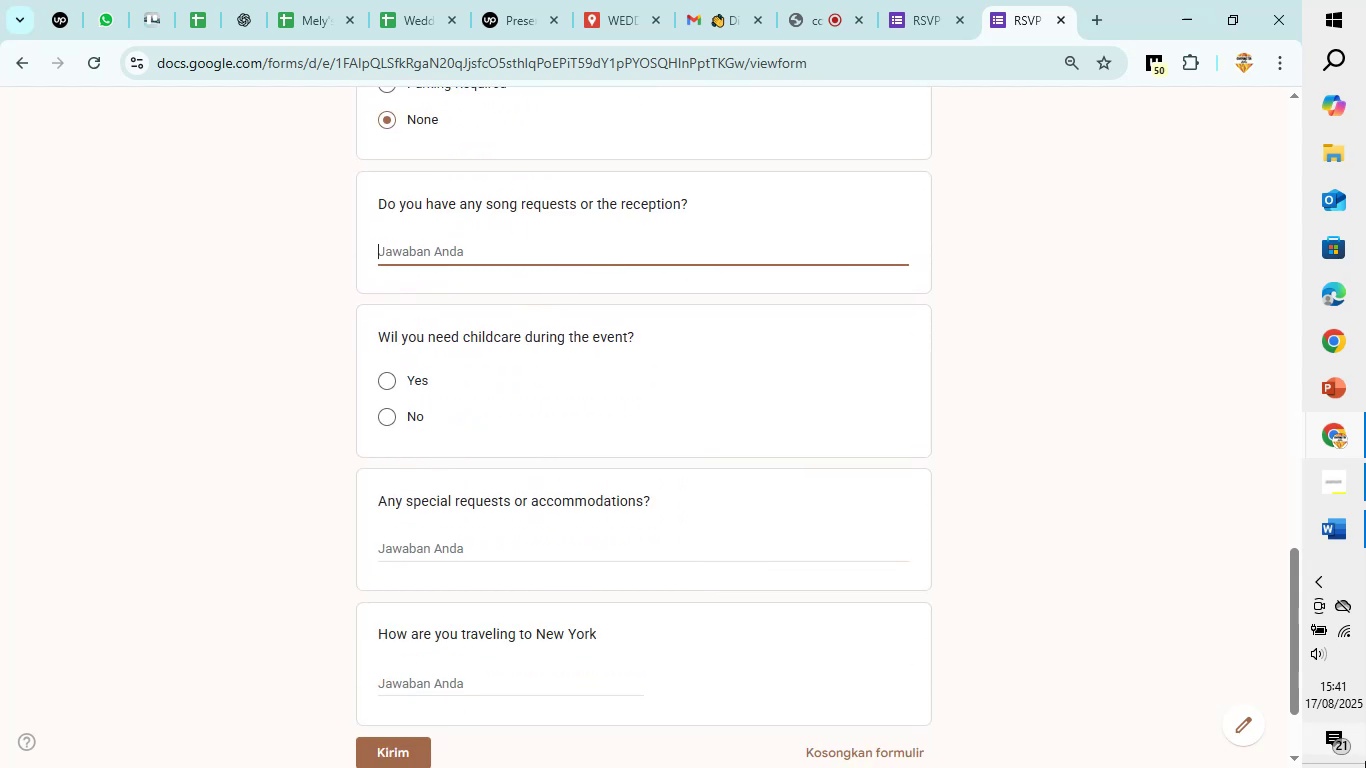 
type(bohemian rhapsody)
 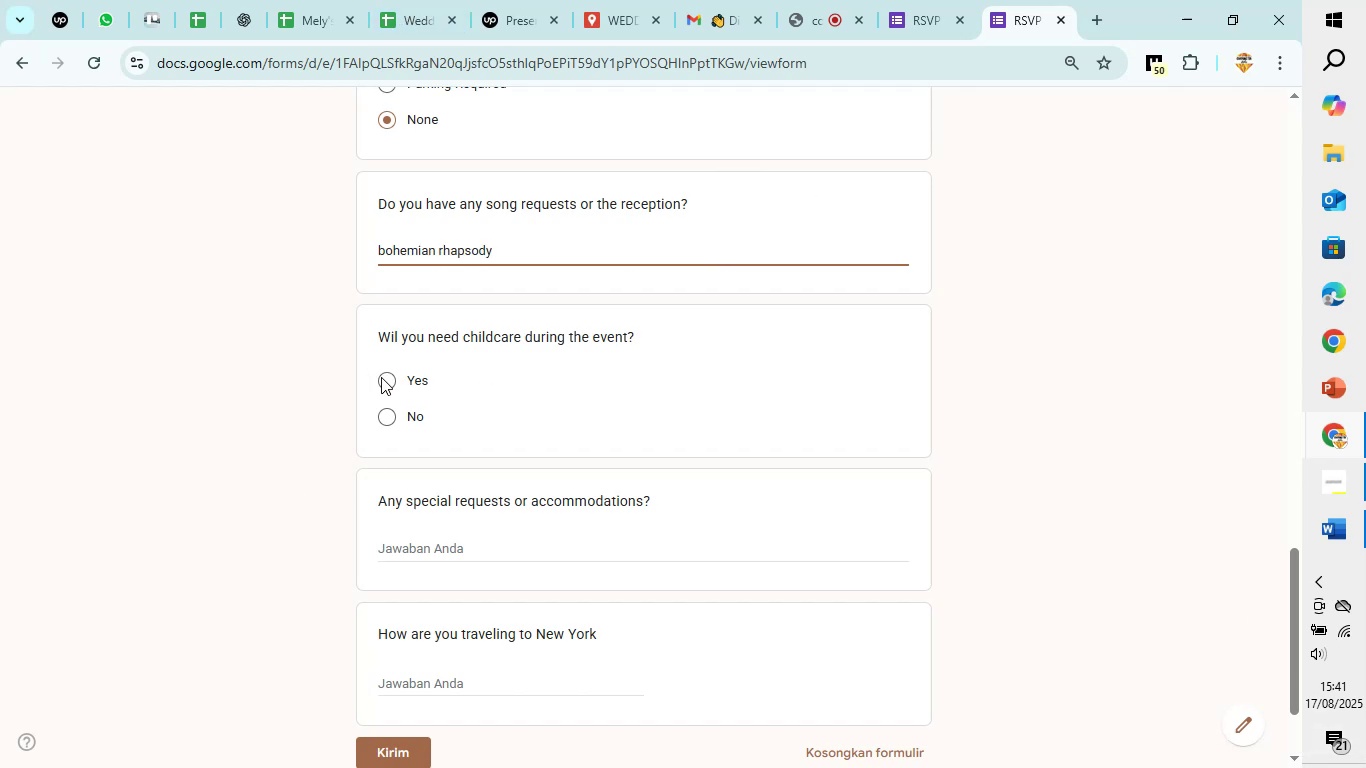 
scroll: coordinate [386, 437], scroll_direction: down, amount: 2.0
 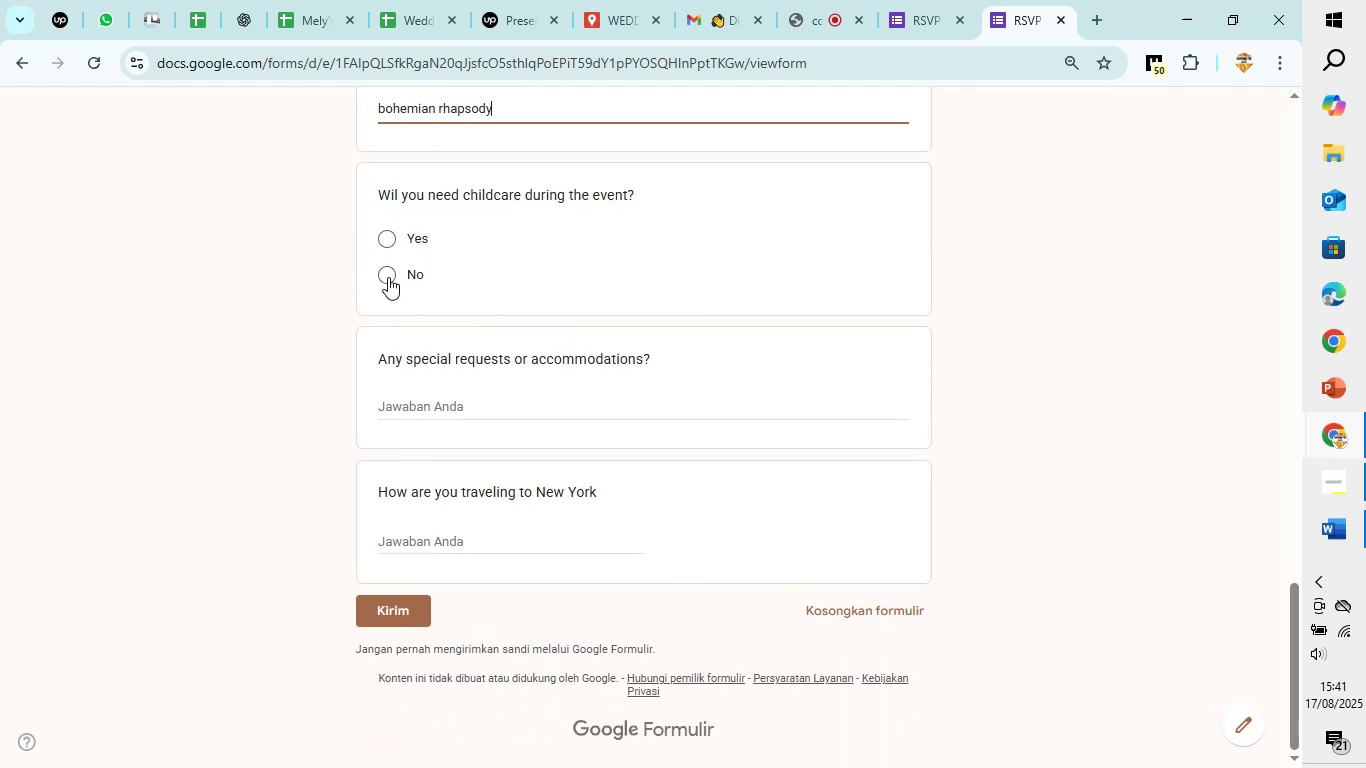 
left_click([386, 276])
 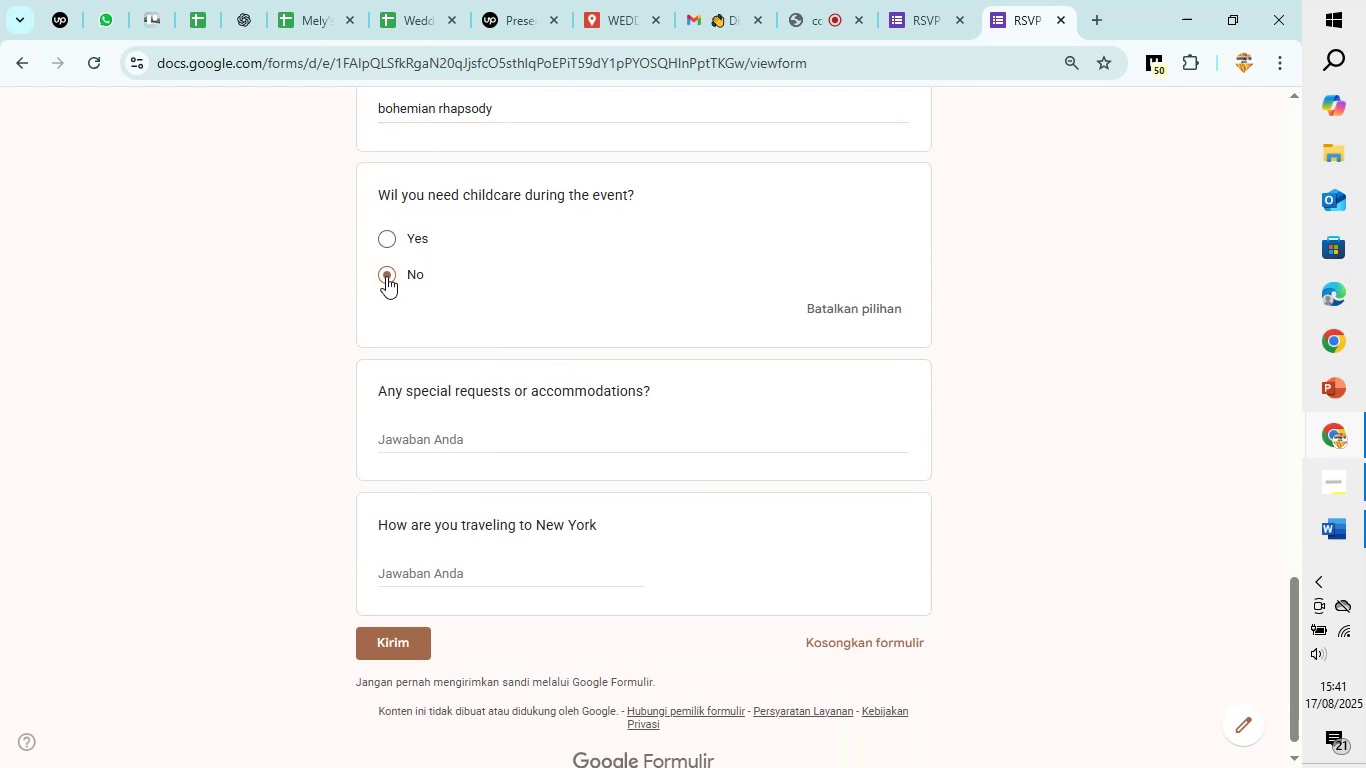 
scroll: coordinate [386, 276], scroll_direction: down, amount: 1.0
 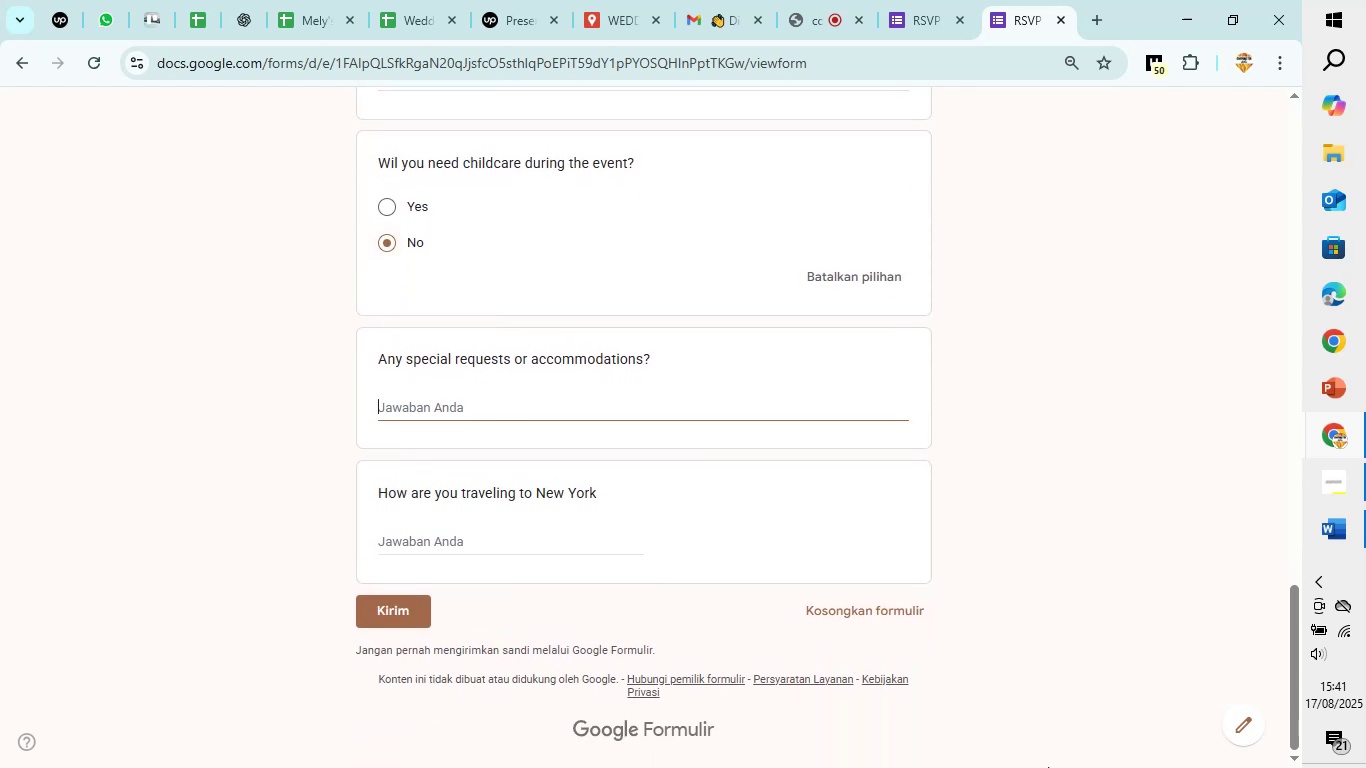 
wait(8.47)
 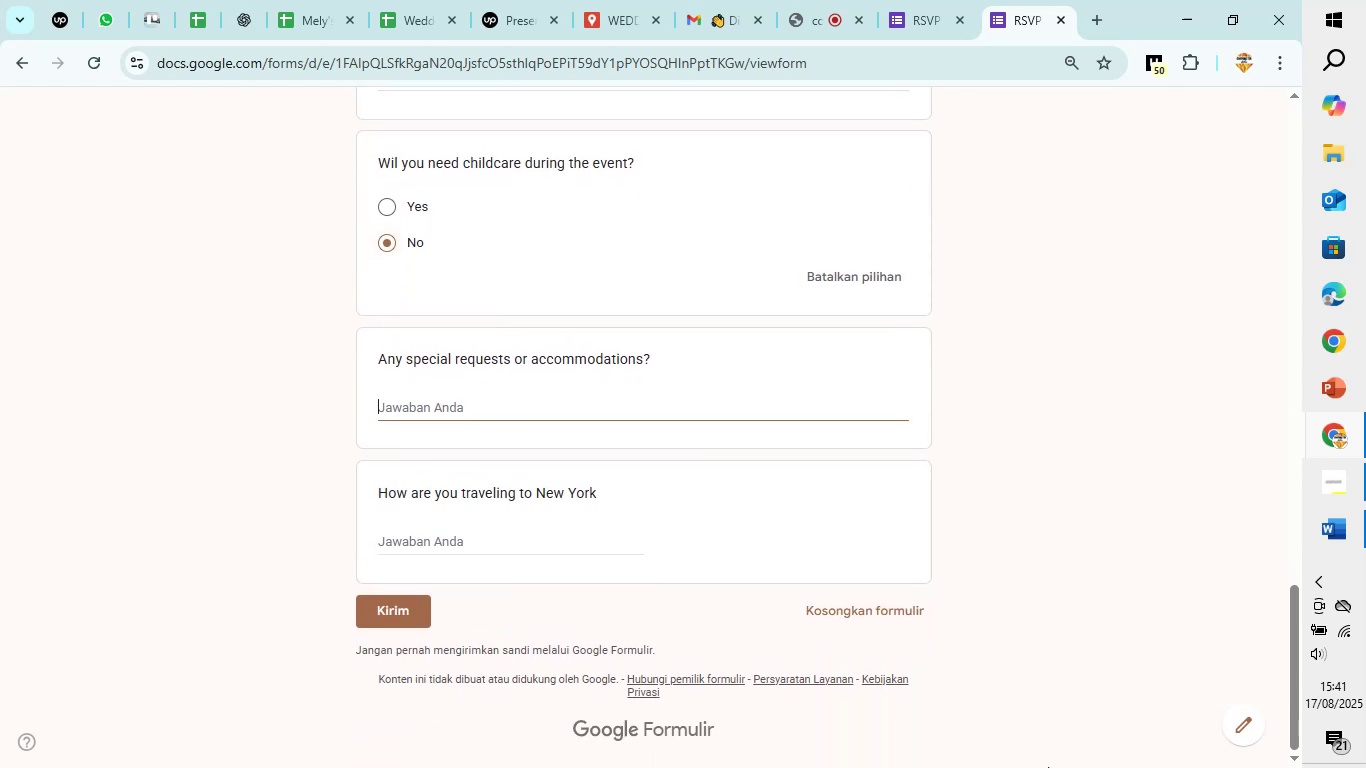 
type(a)
key(Backspace)
type(d)
key(Backspace)
type(special drink please)
 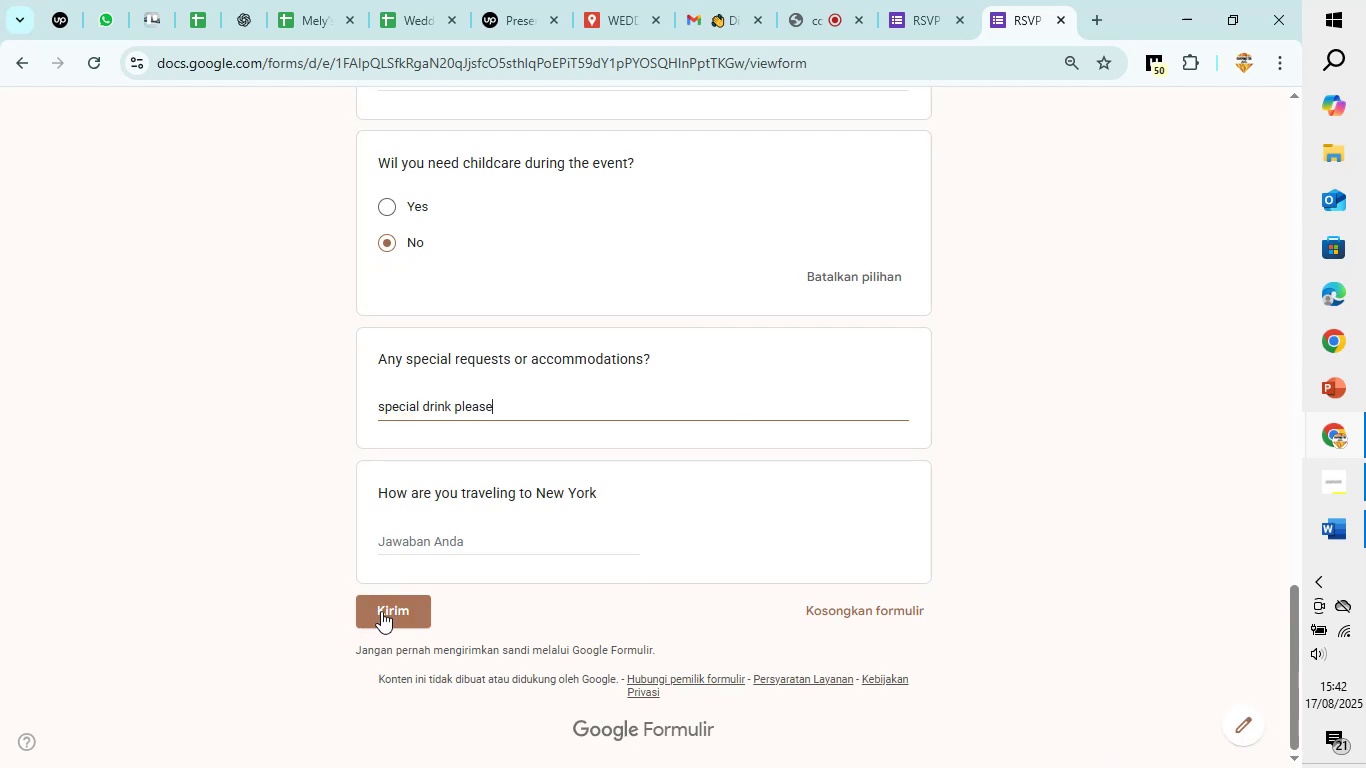 
left_click([381, 611])
 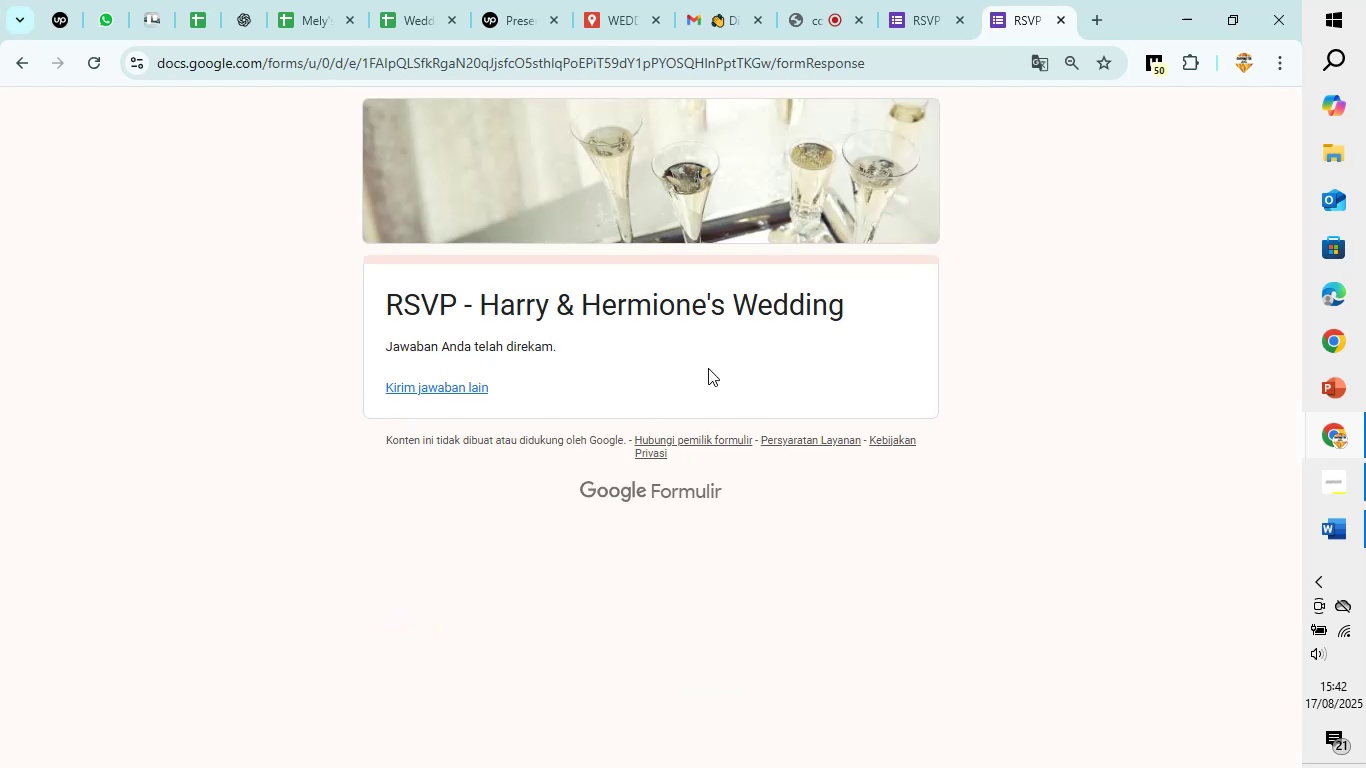 
left_click([920, 10])
 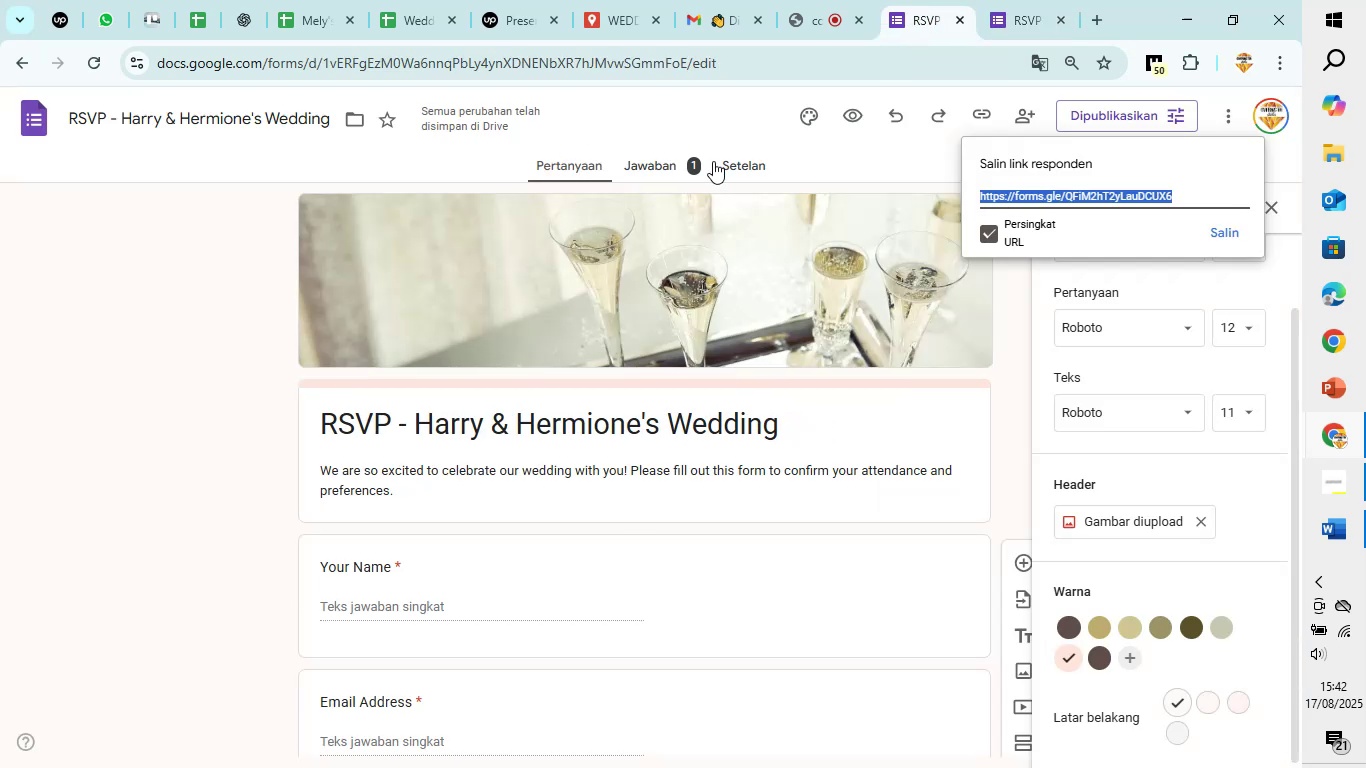 
left_click([681, 163])
 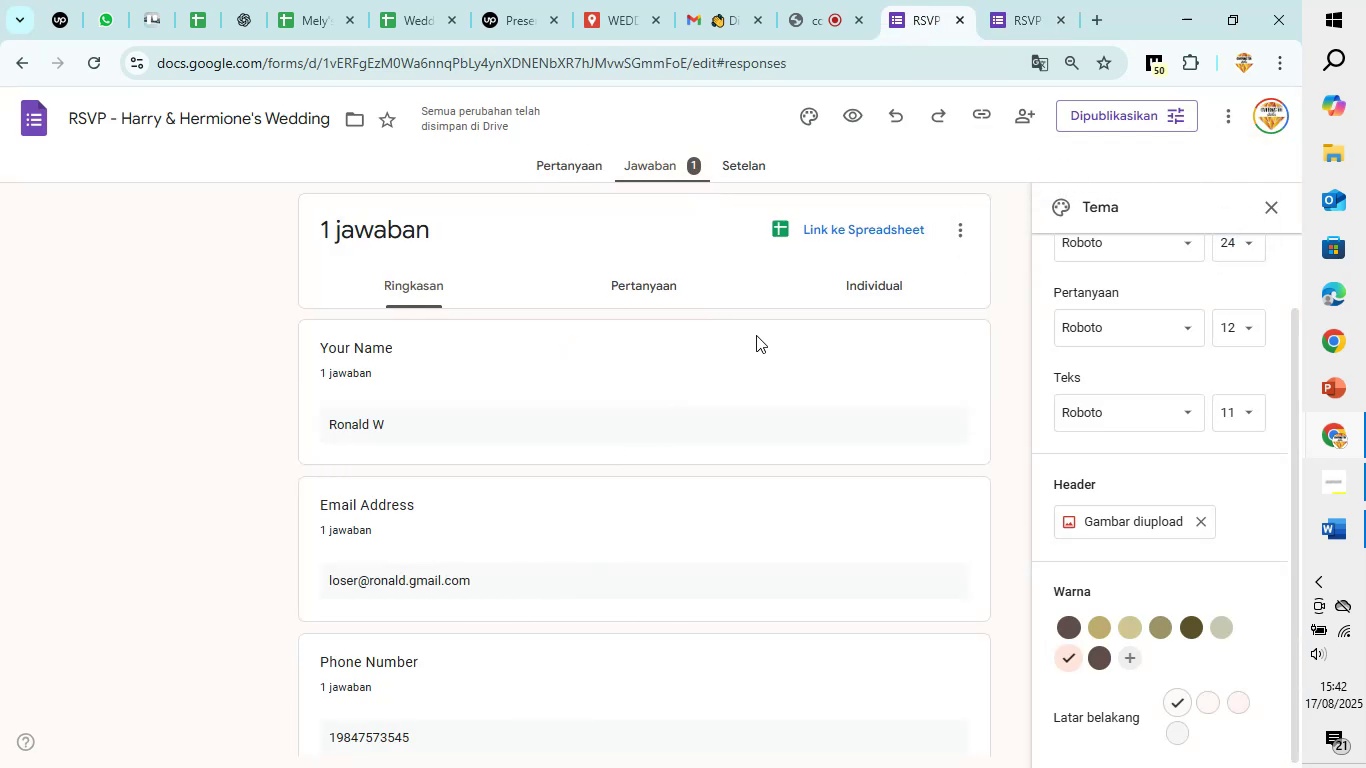 
mouse_move([831, 281])
 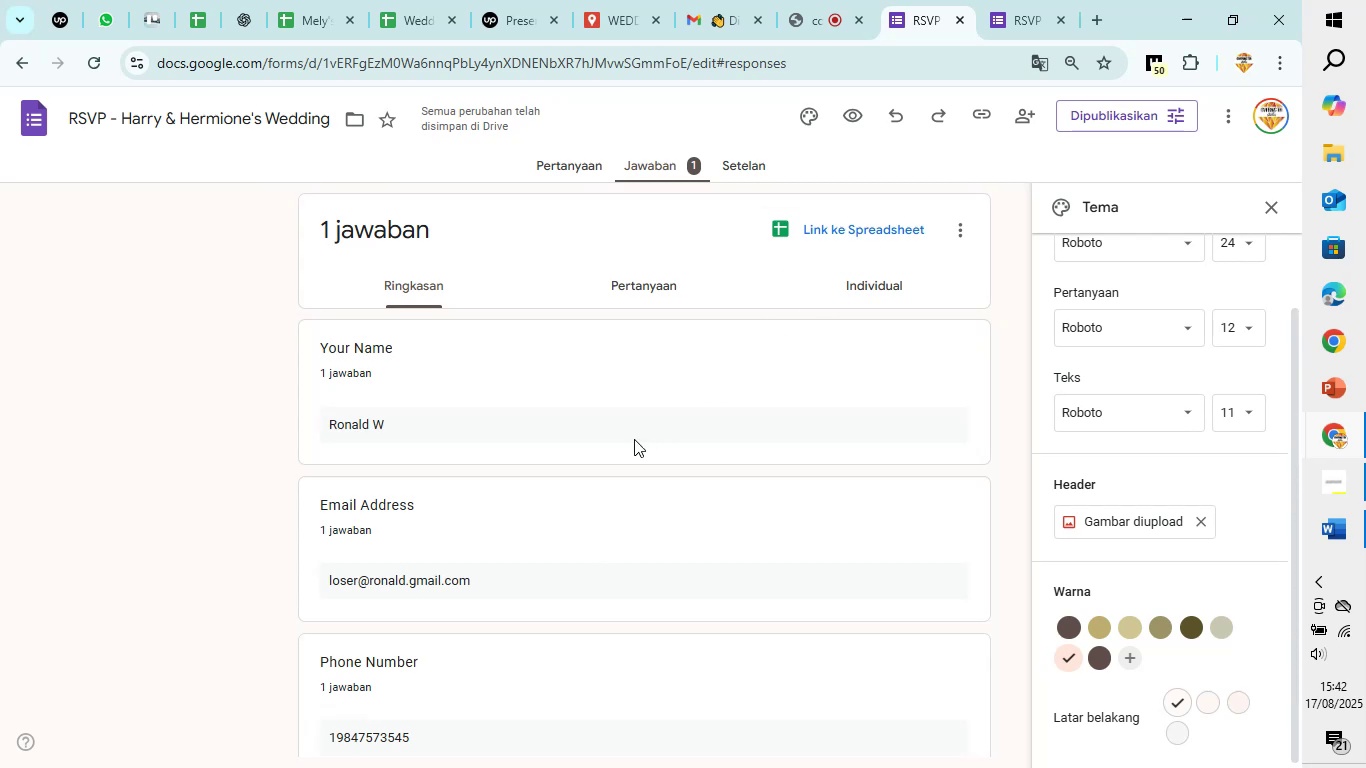 
scroll: coordinate [634, 439], scroll_direction: down, amount: 10.0
 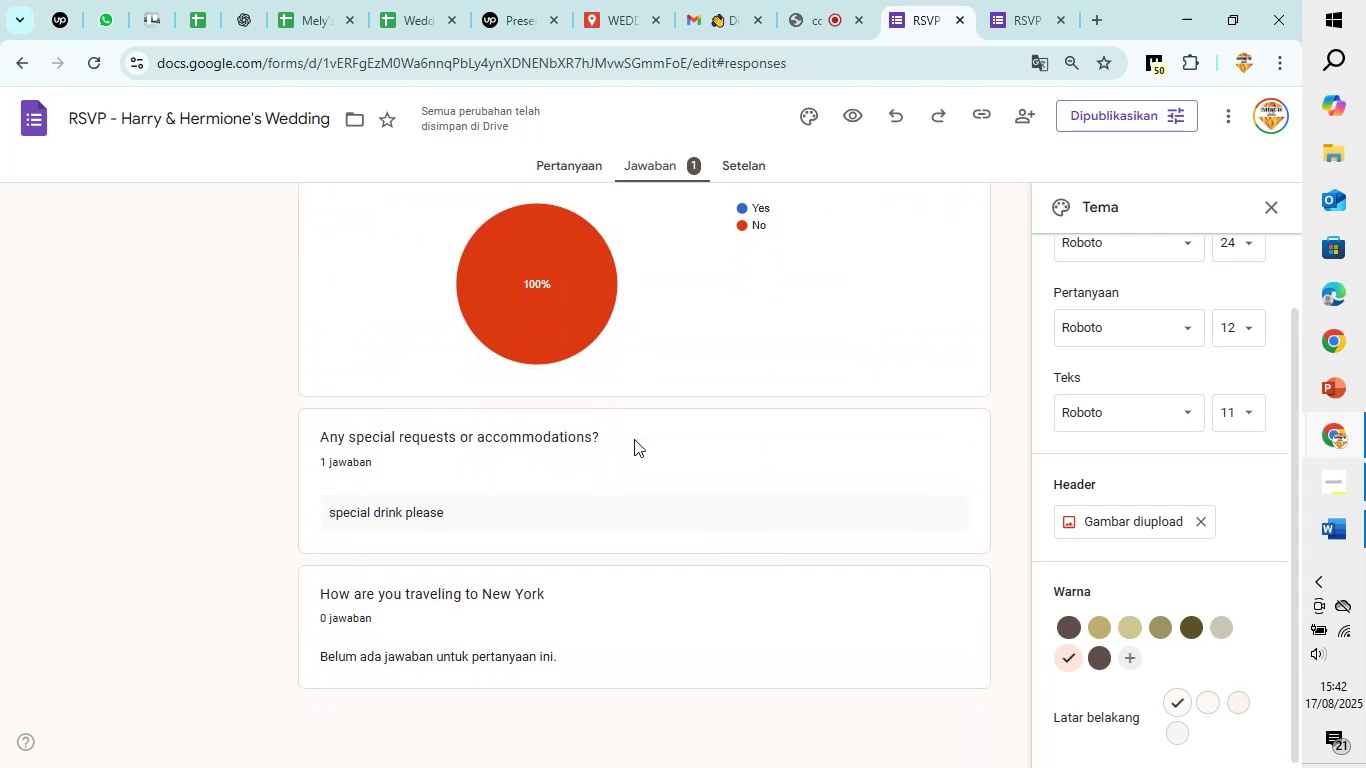 
scroll: coordinate [634, 441], scroll_direction: up, amount: 16.0
 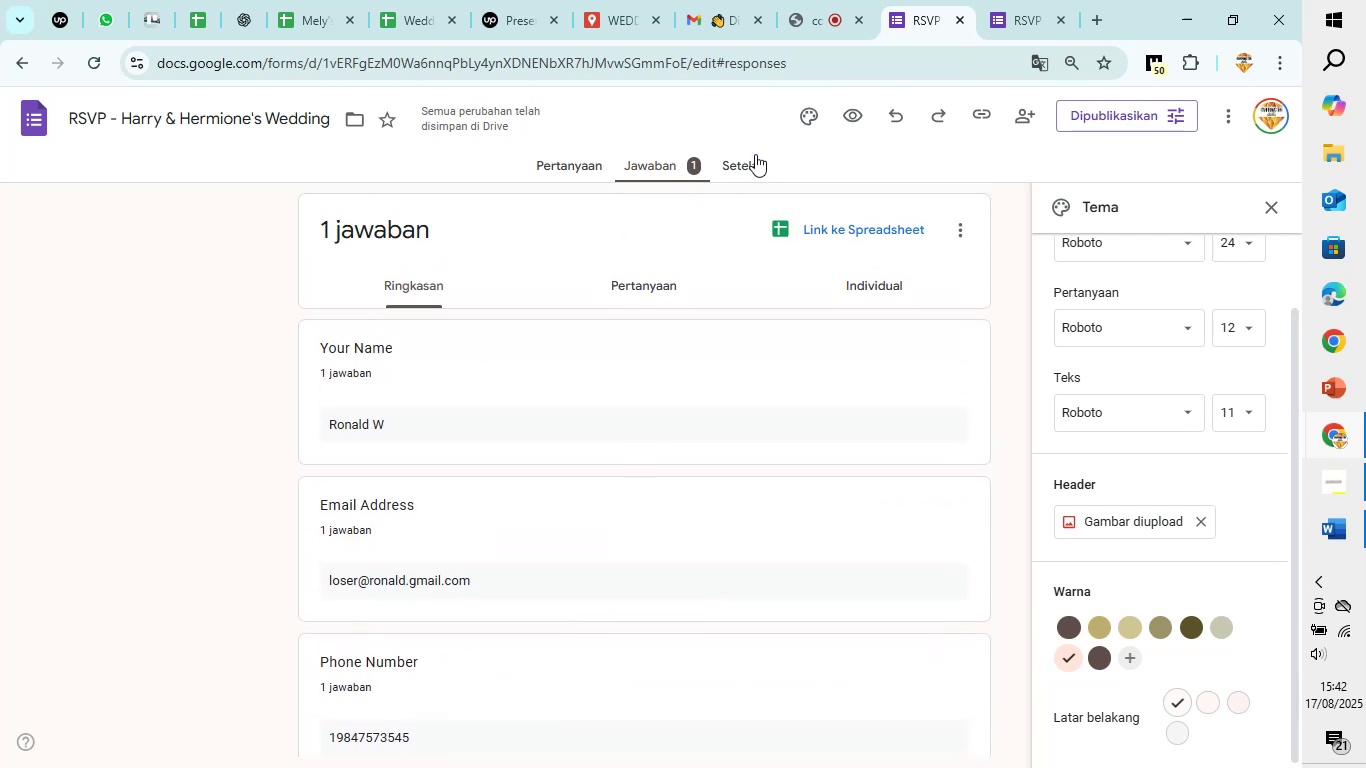 
left_click([755, 154])
 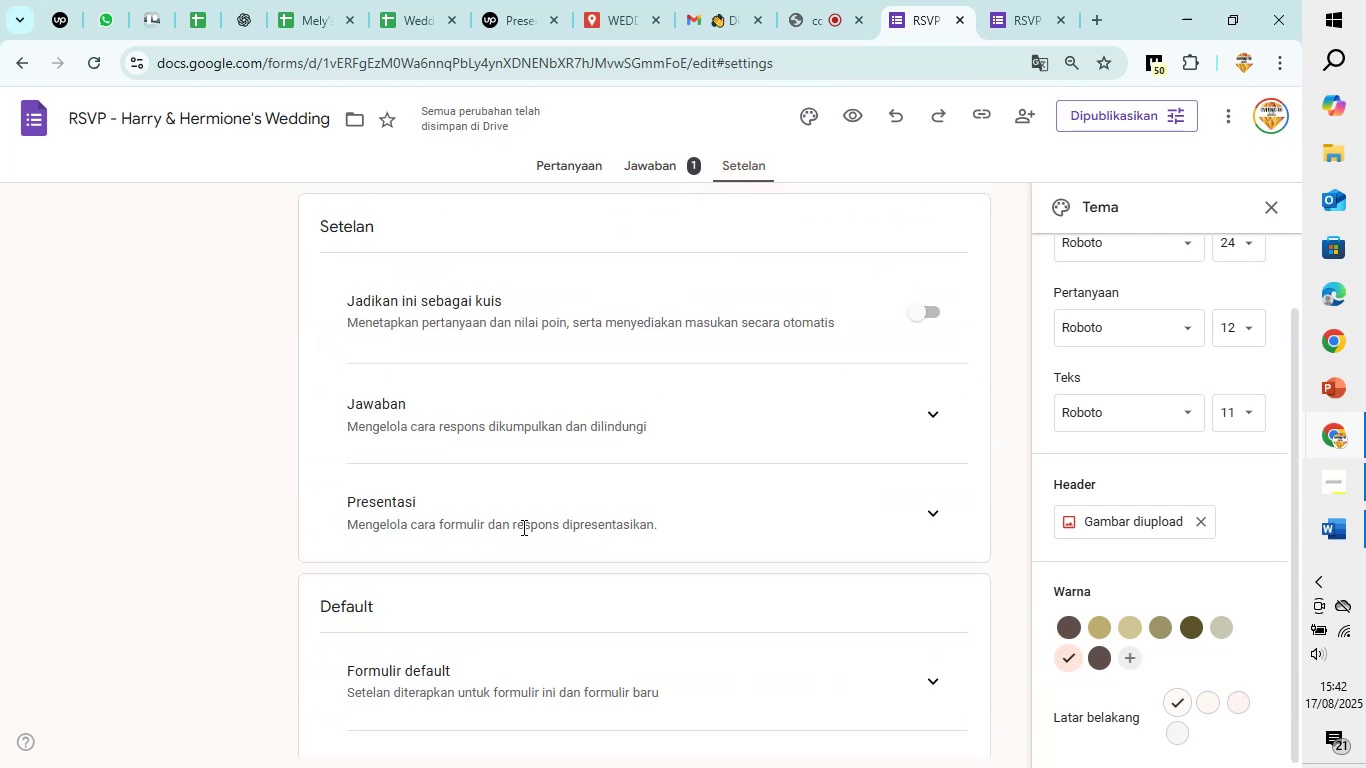 
scroll: coordinate [913, 579], scroll_direction: down, amount: 2.0
 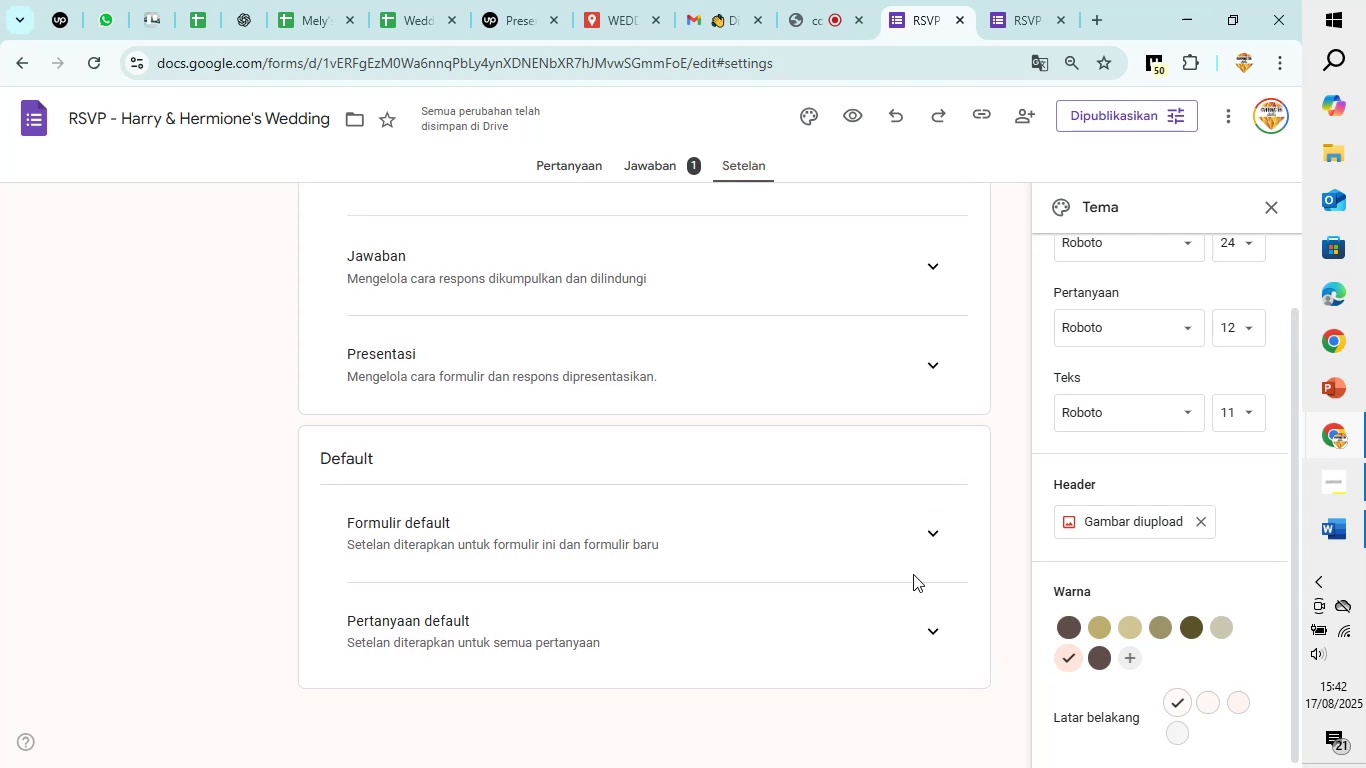 
scroll: coordinate [913, 574], scroll_direction: up, amount: 2.0
 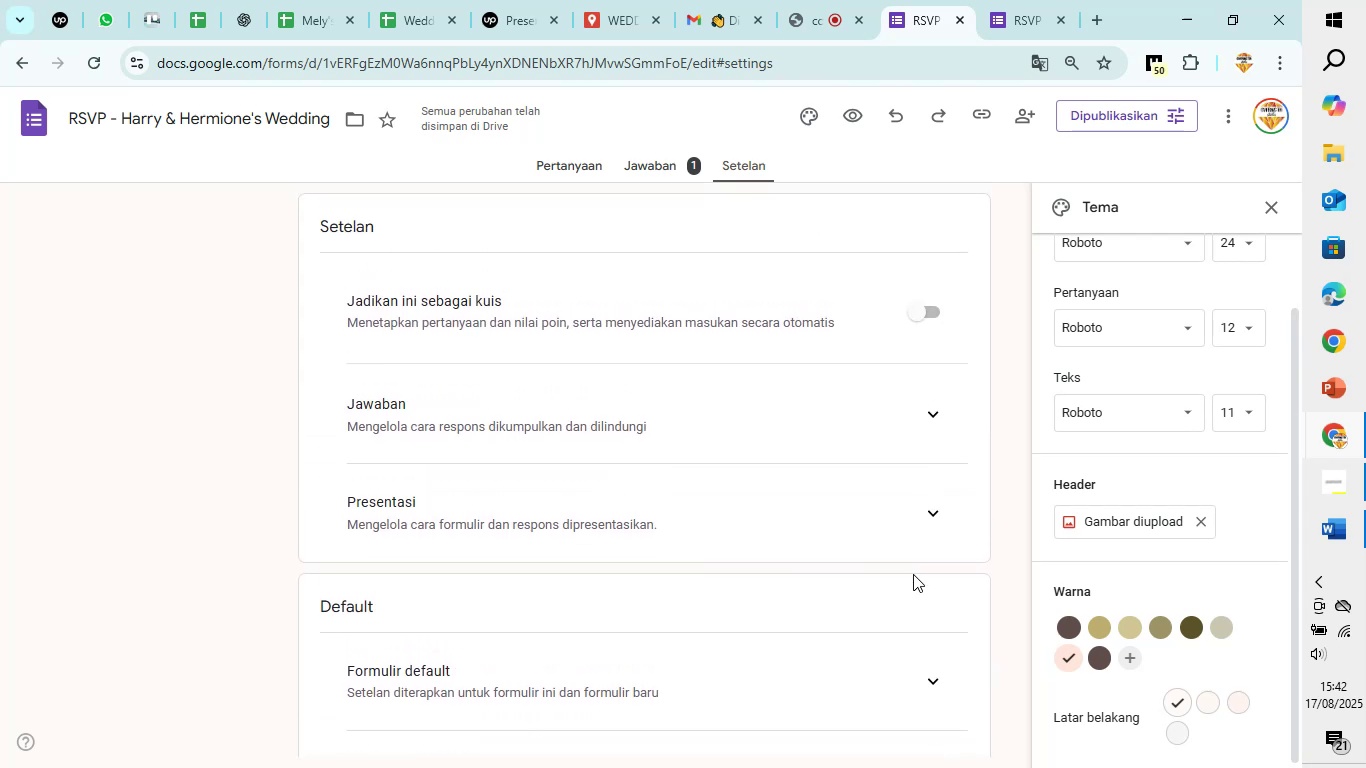 
scroll: coordinate [913, 574], scroll_direction: down, amount: 1.0
 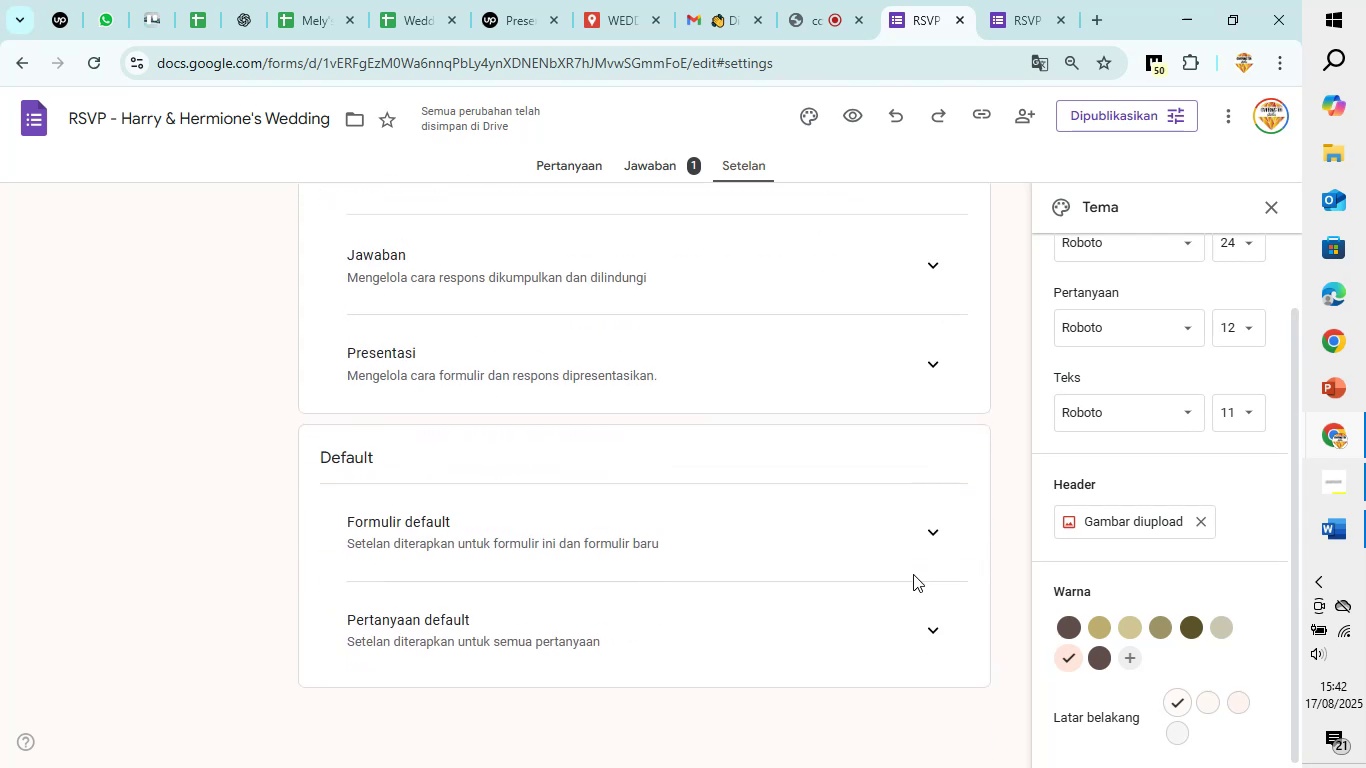 
scroll: coordinate [913, 574], scroll_direction: up, amount: 3.0
 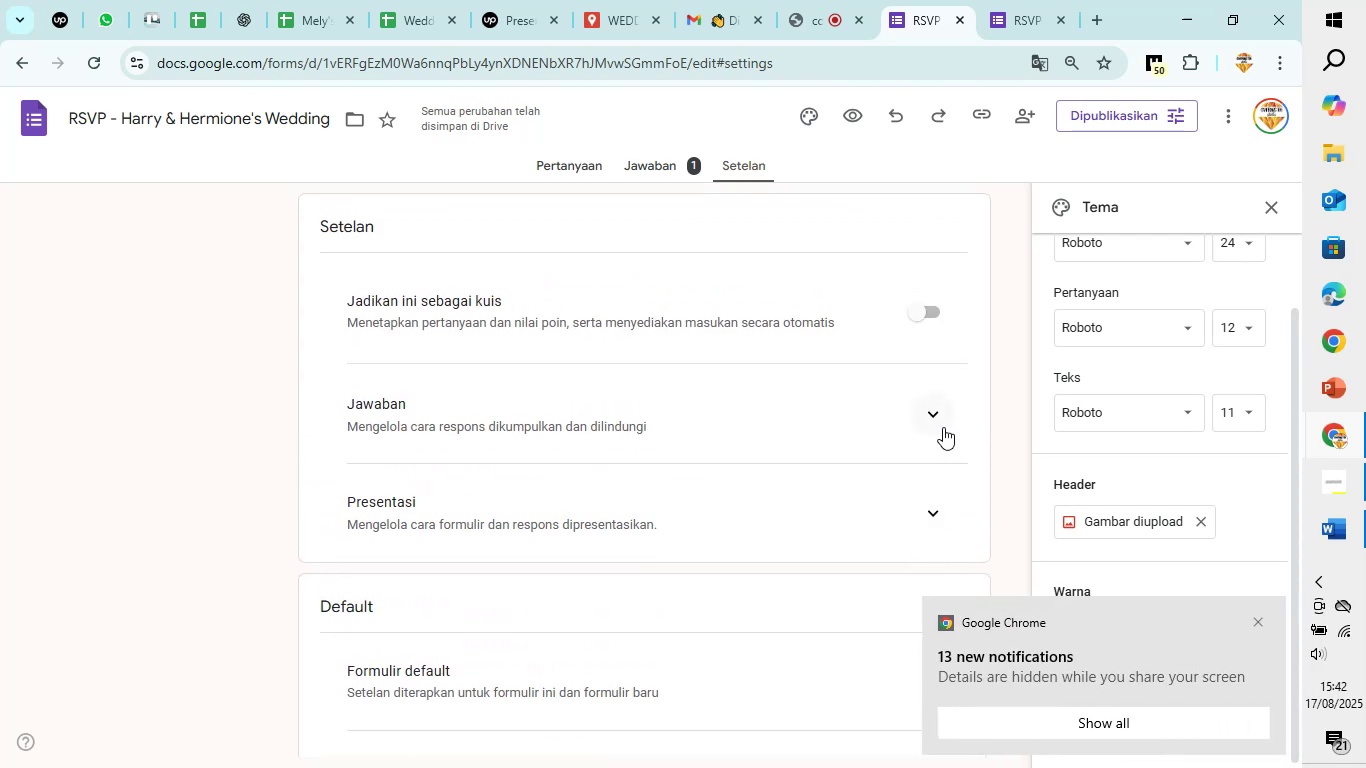 
left_click([943, 426])
 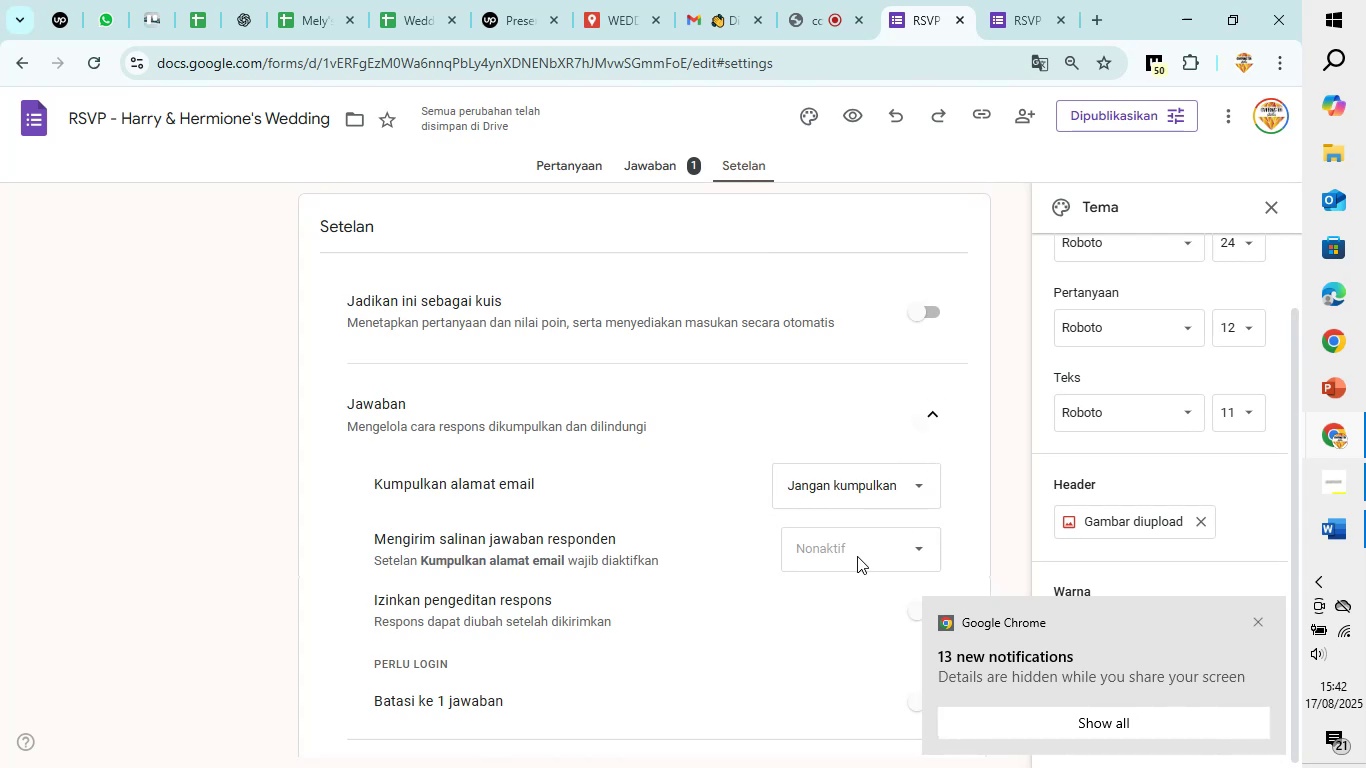 
wait(8.68)
 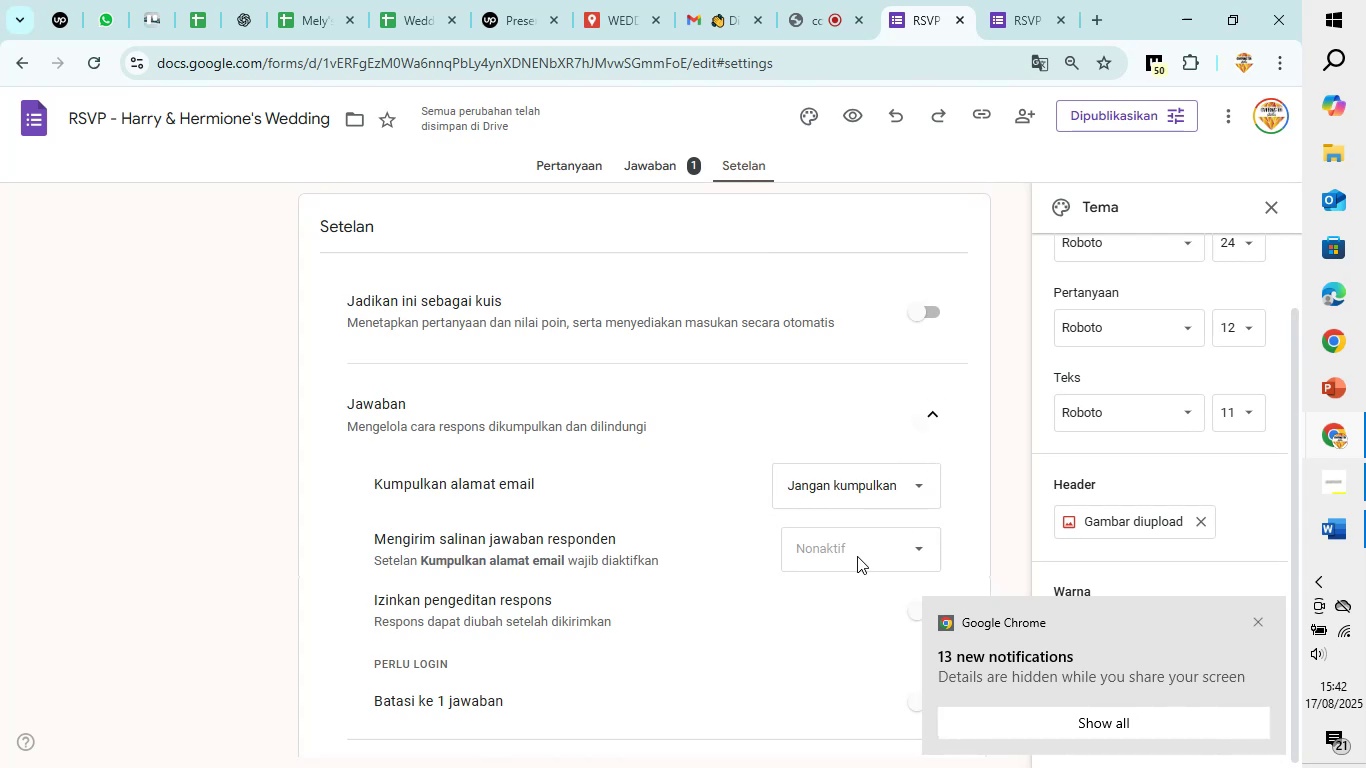 
scroll: coordinate [919, 548], scroll_direction: down, amount: 1.0
 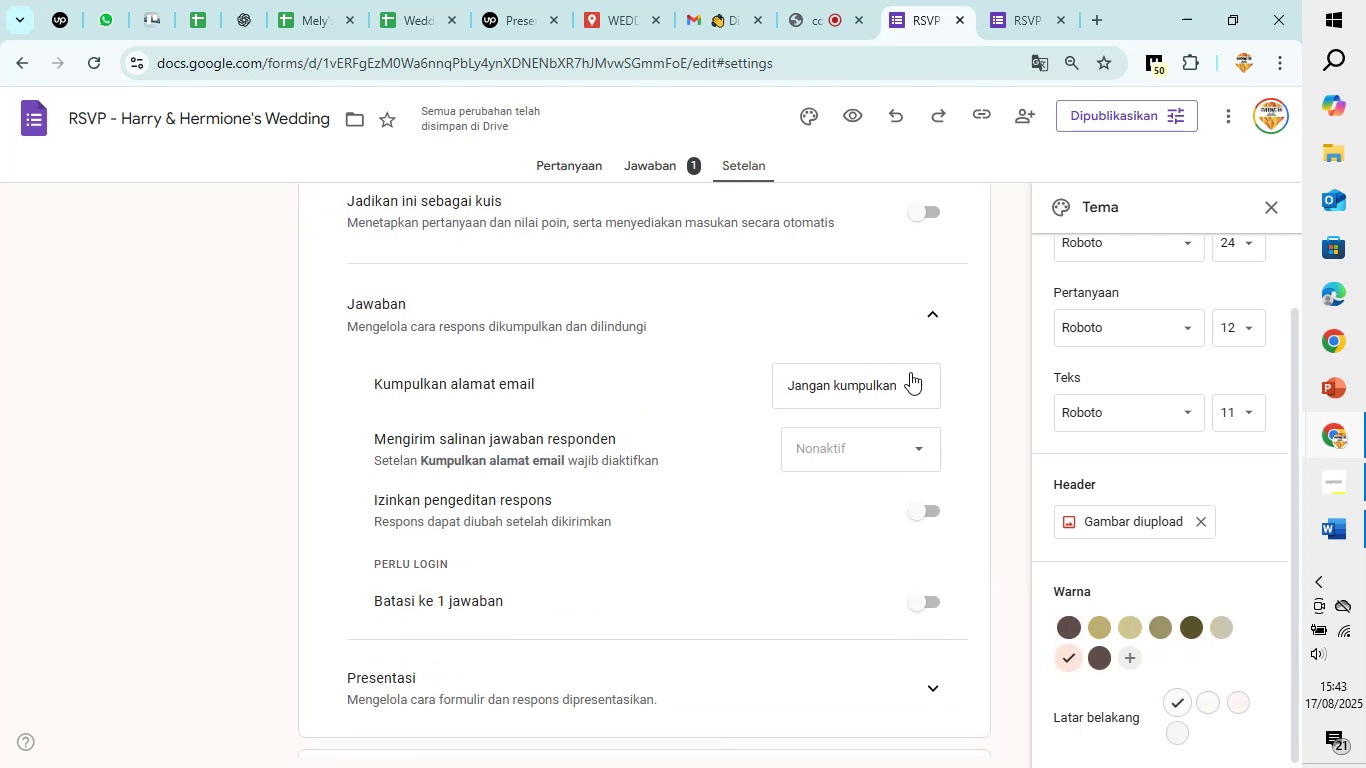 
left_click([910, 389])
 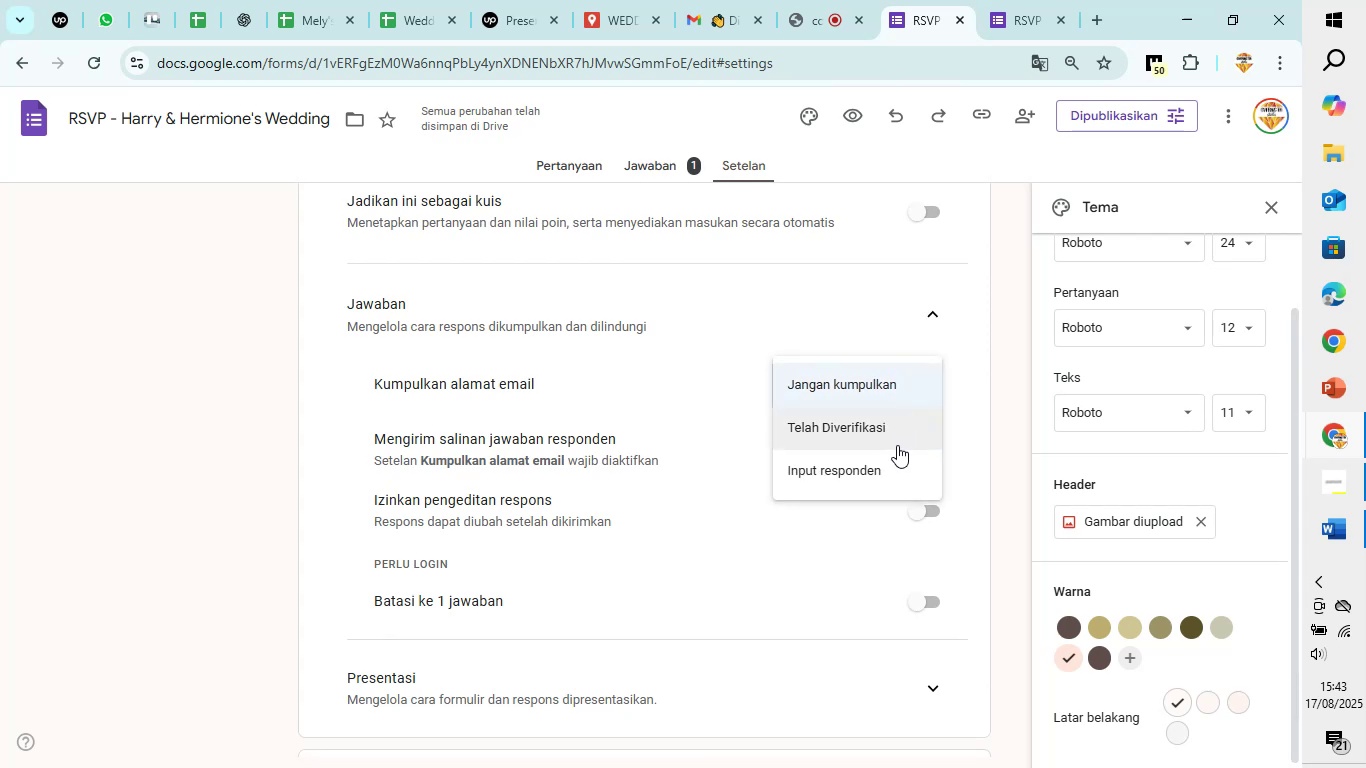 
left_click([894, 457])
 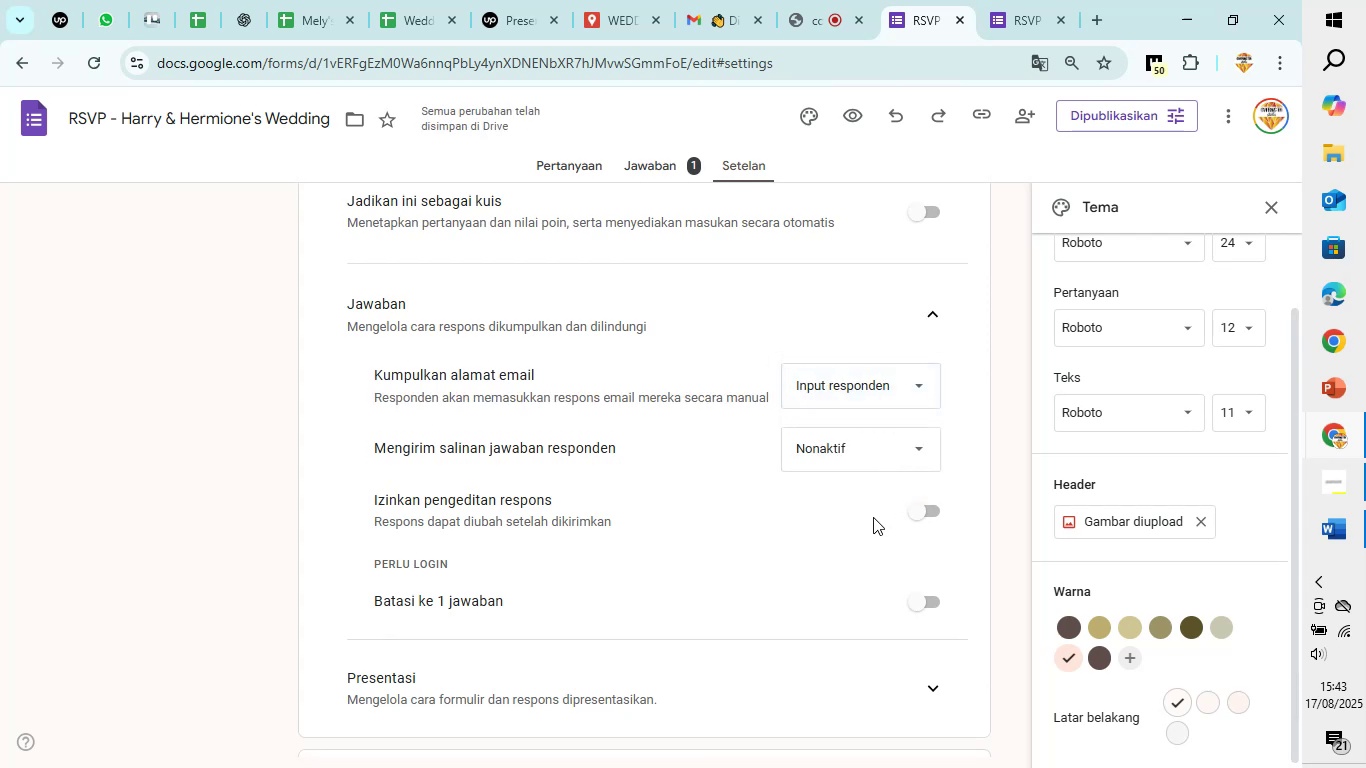 
scroll: coordinate [873, 516], scroll_direction: down, amount: 1.0
 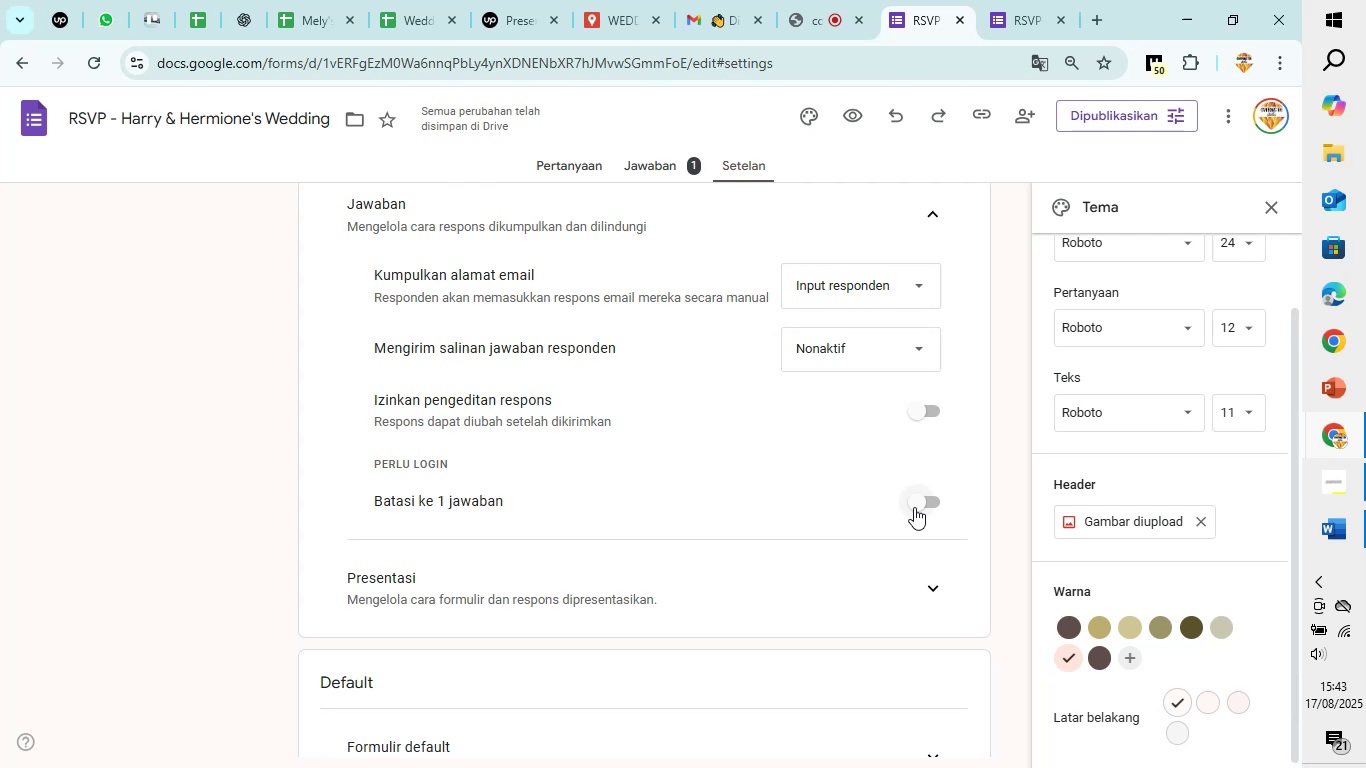 
left_click([914, 507])
 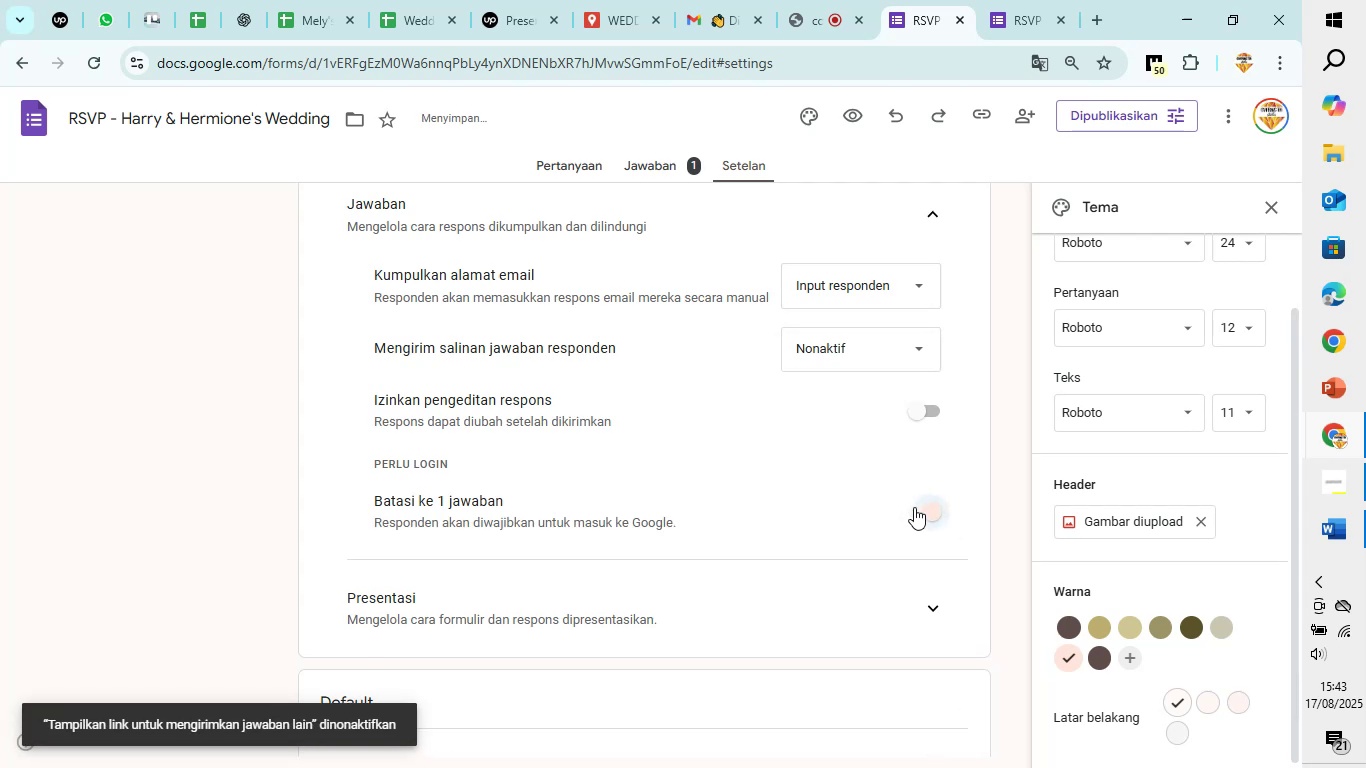 
left_click([915, 507])
 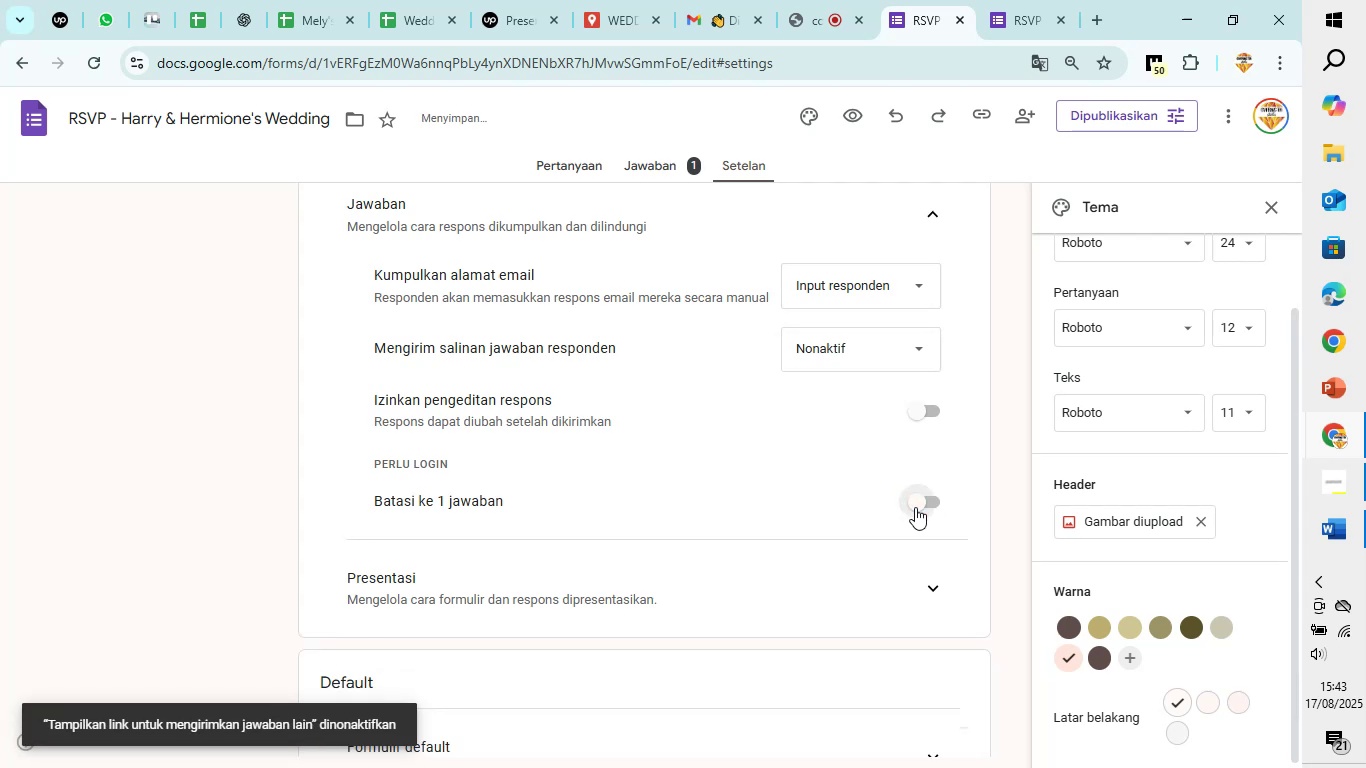 
scroll: coordinate [915, 507], scroll_direction: down, amount: 2.0
 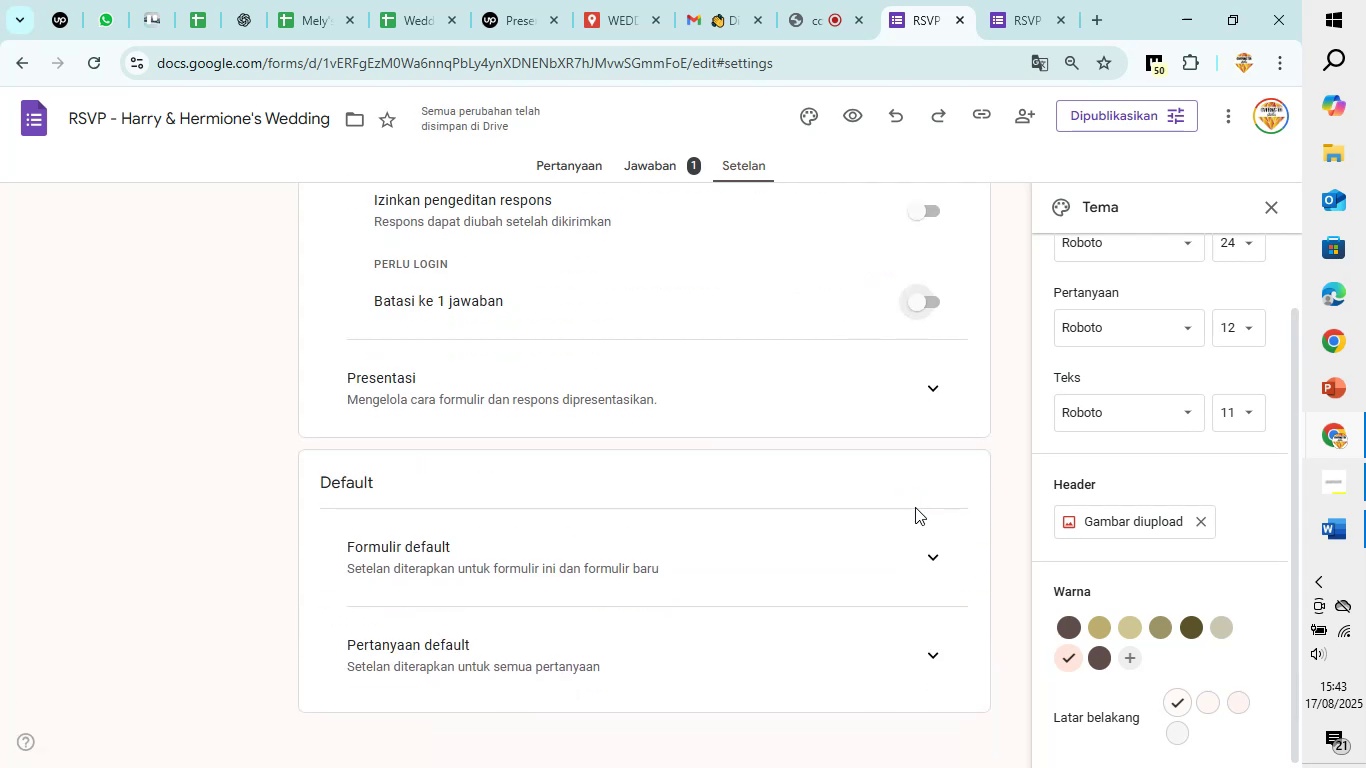 
wait(5.81)
 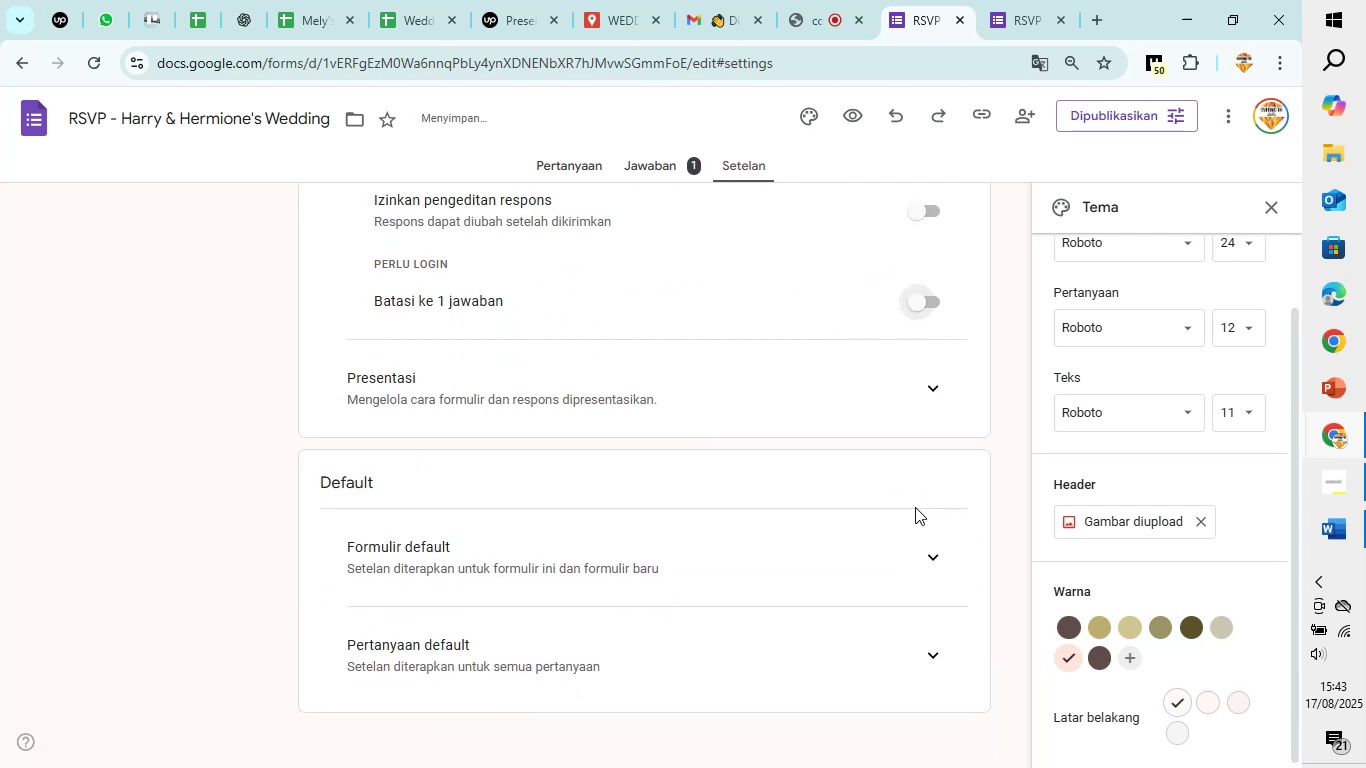 
scroll: coordinate [915, 507], scroll_direction: down, amount: 1.0
 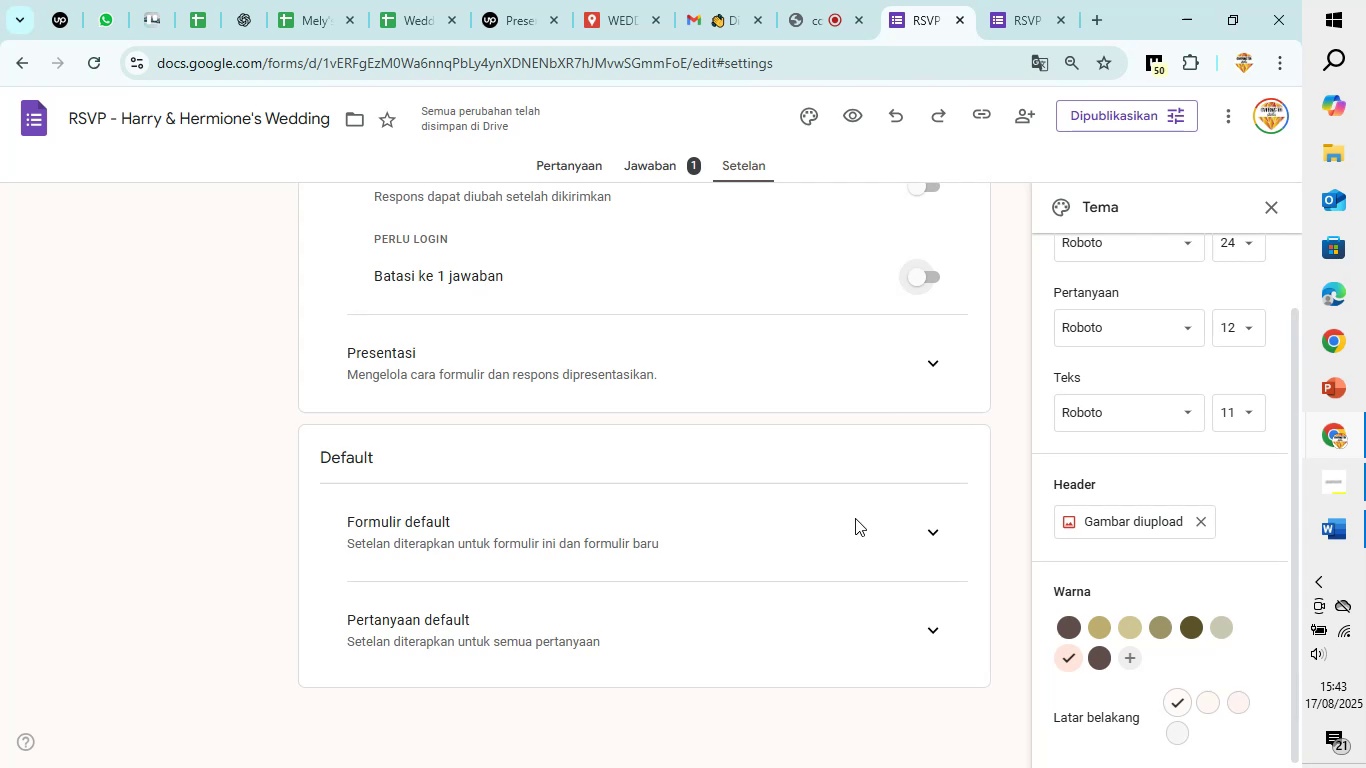 
scroll: coordinate [855, 518], scroll_direction: up, amount: 5.0
 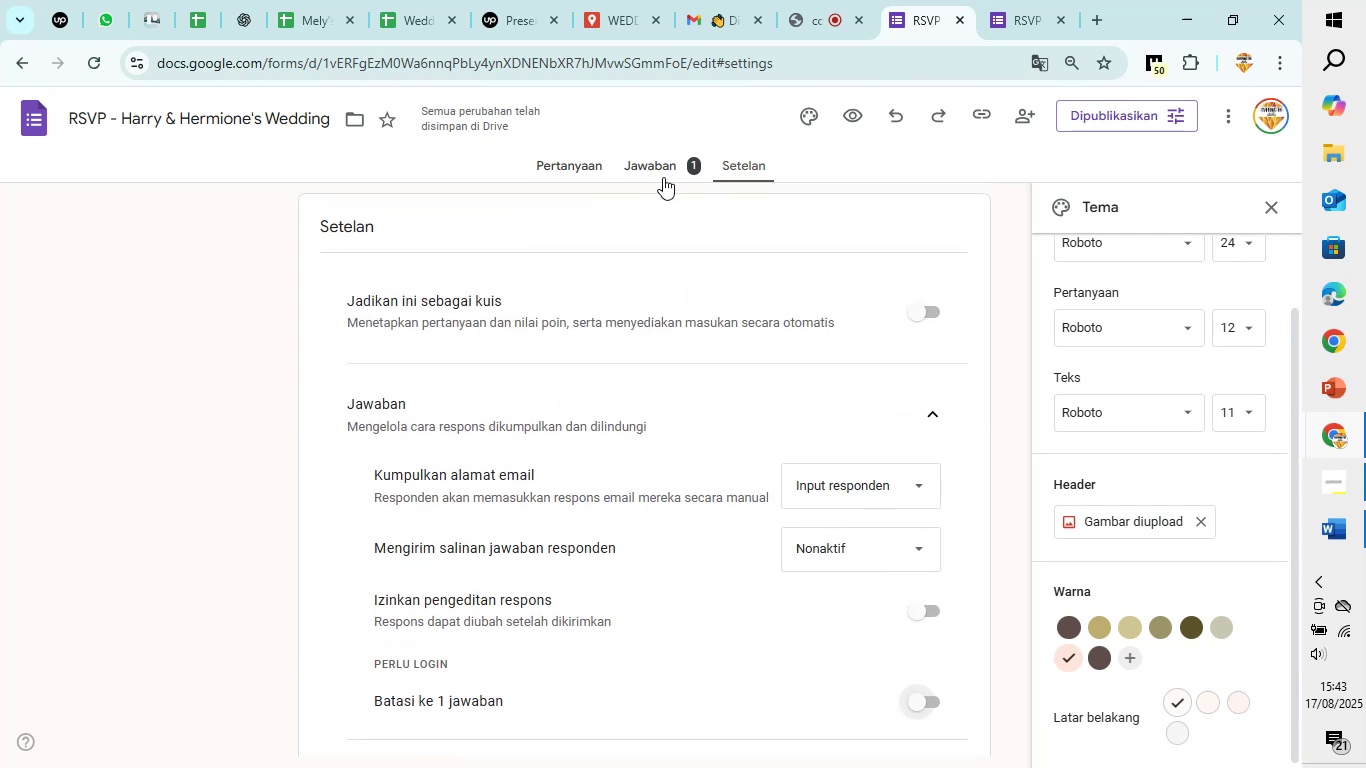 
wait(6.41)
 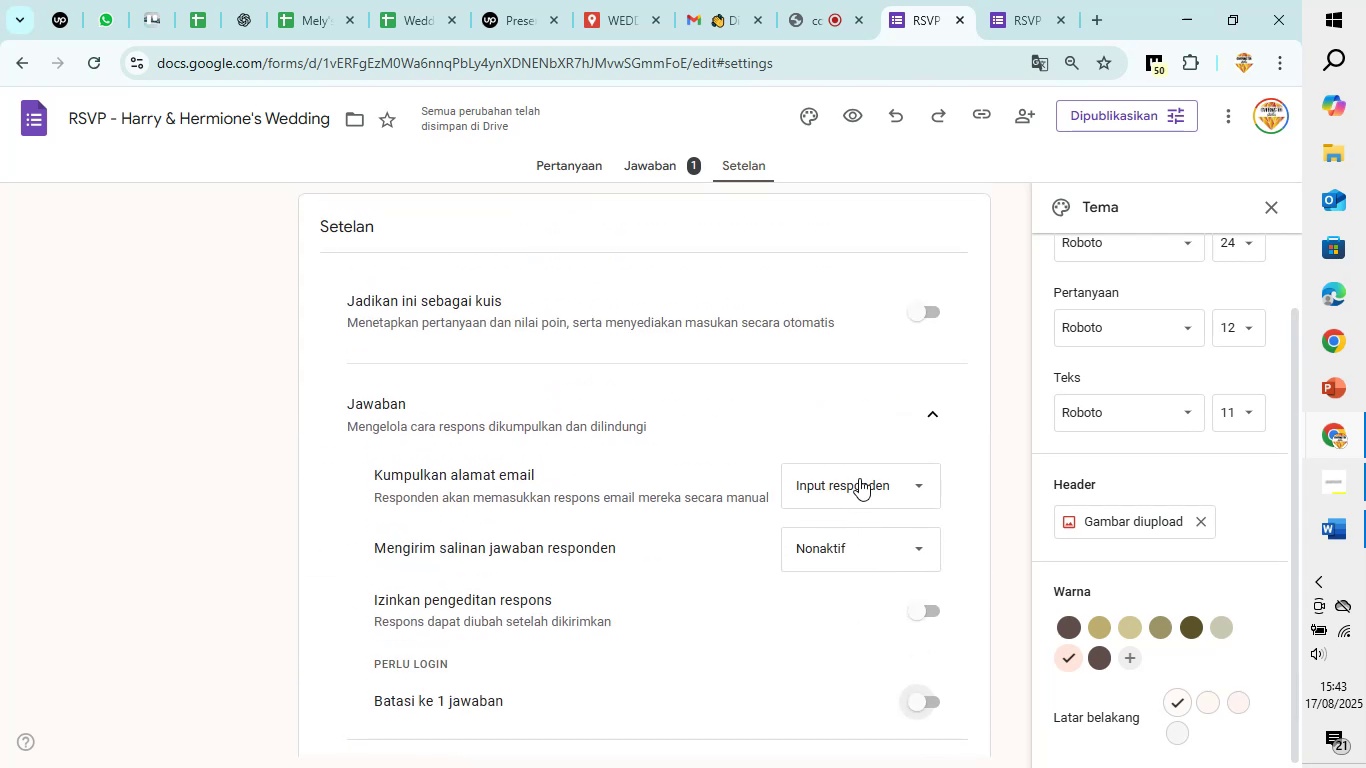 
left_click([663, 177])
 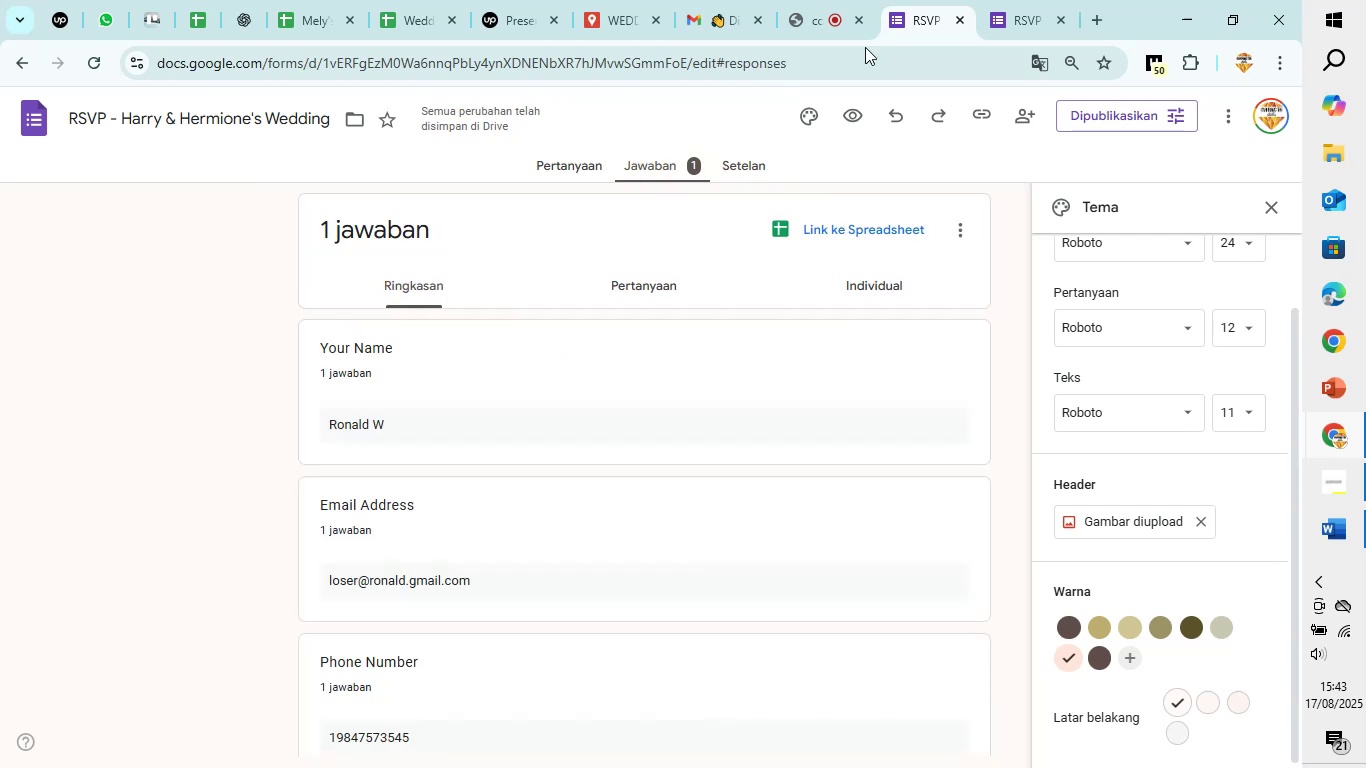 
left_click([1005, 0])
 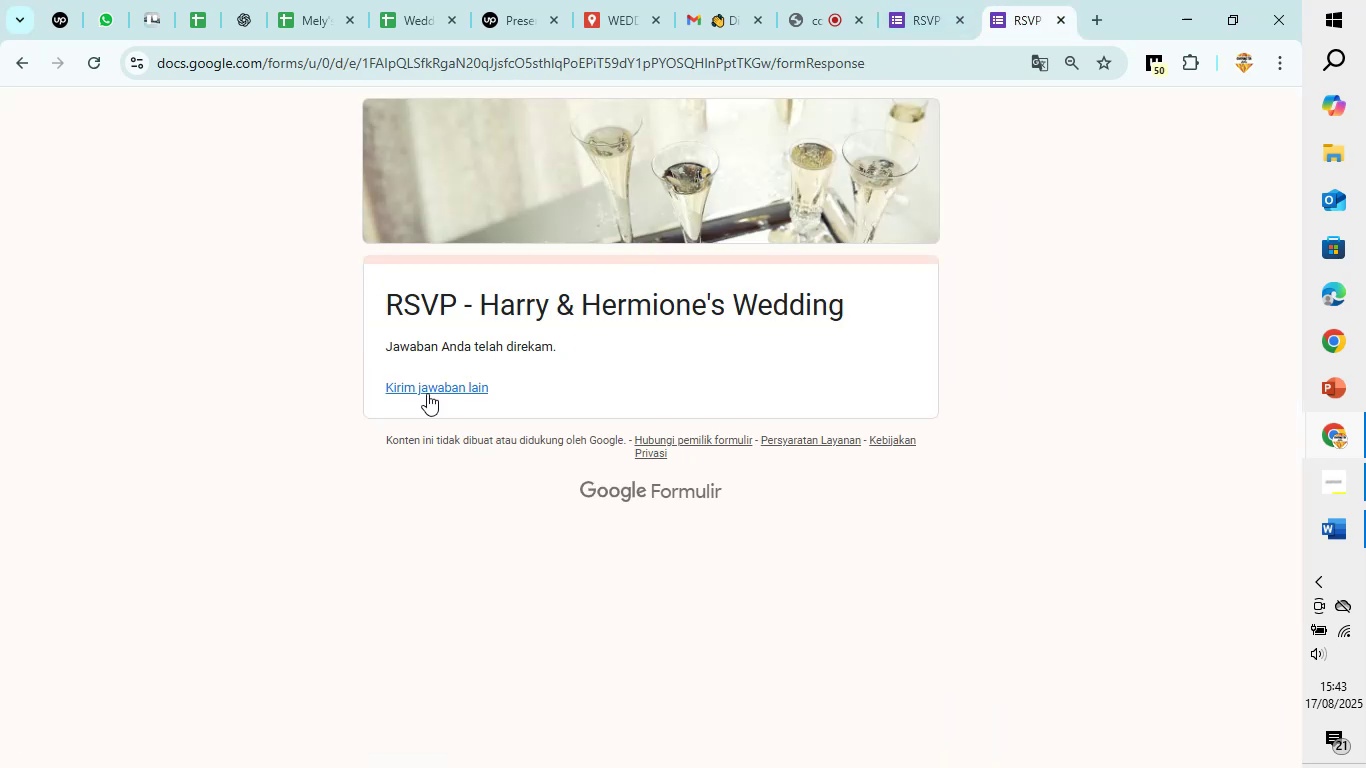 
left_click([427, 387])
 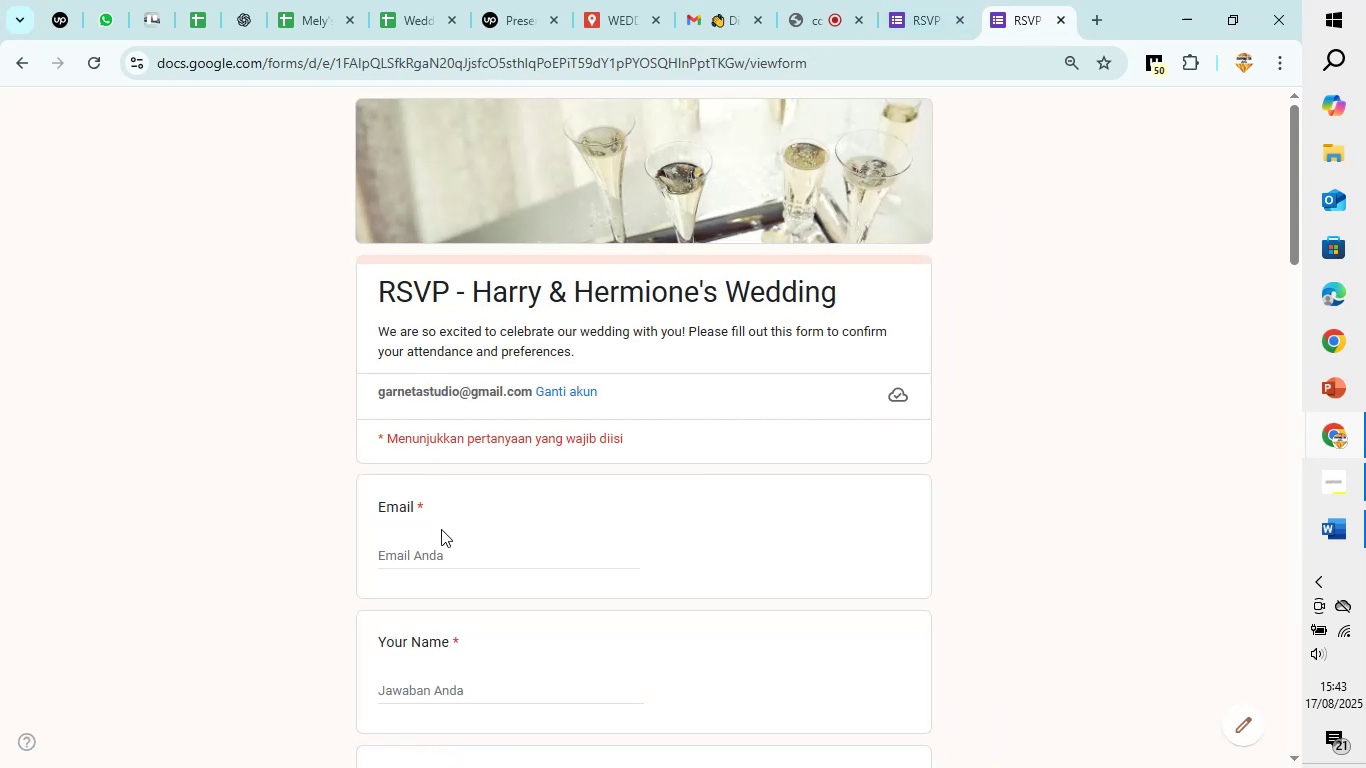 
left_click([441, 548])
 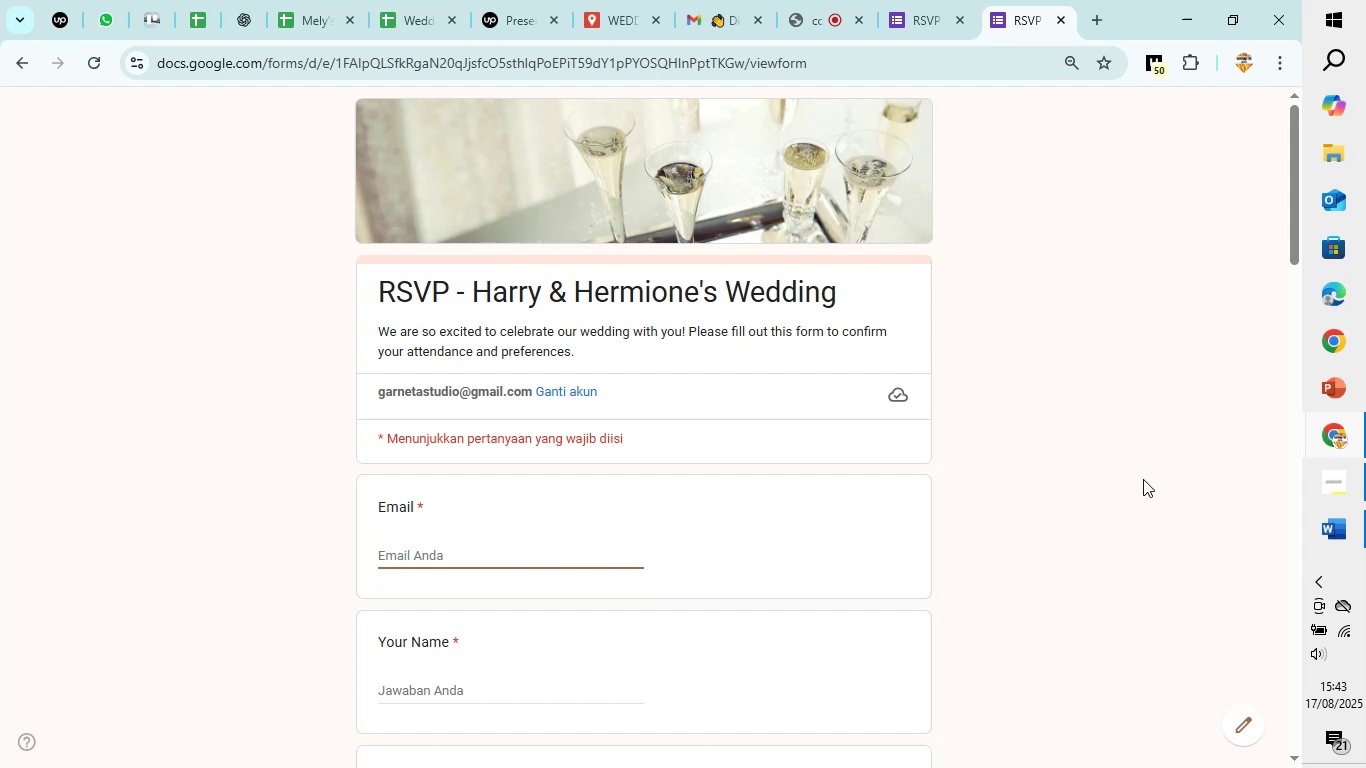 
type(giniex@)
 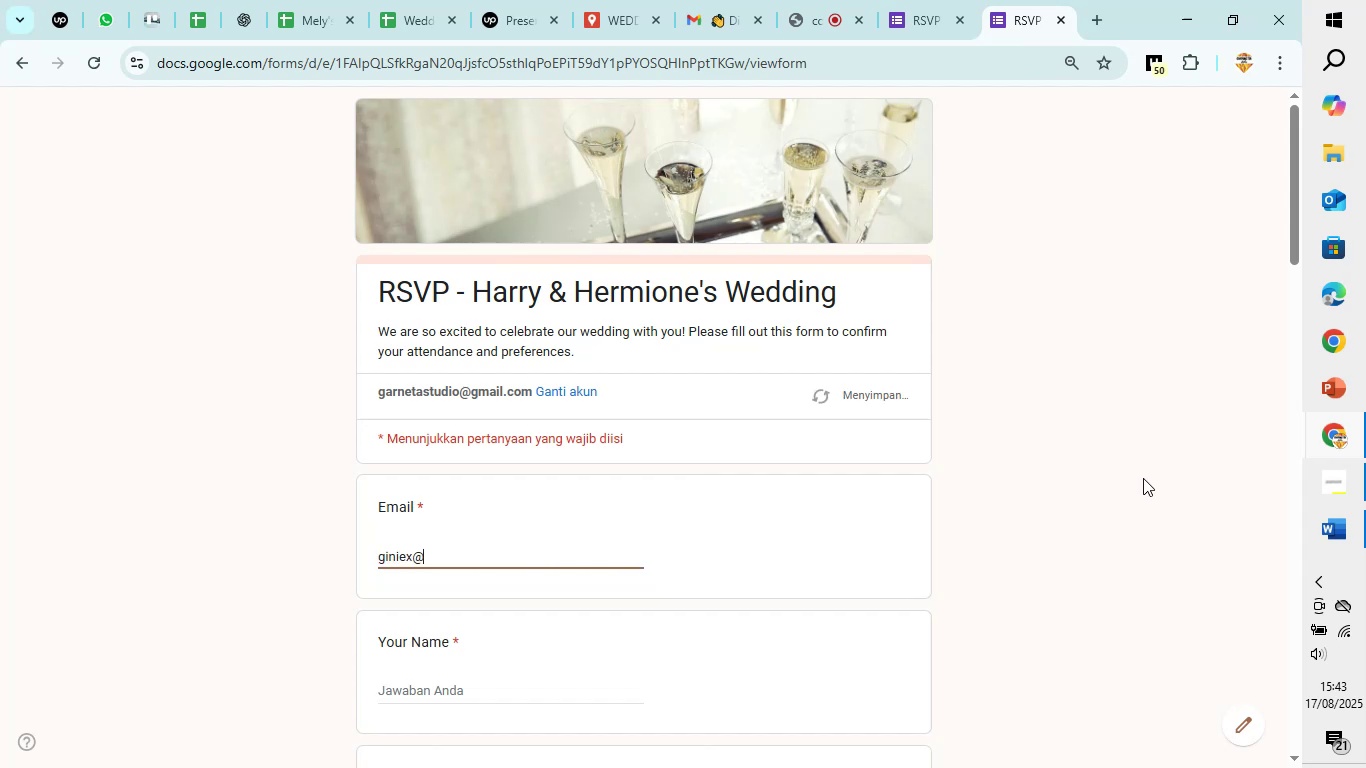 
type(your.com)
 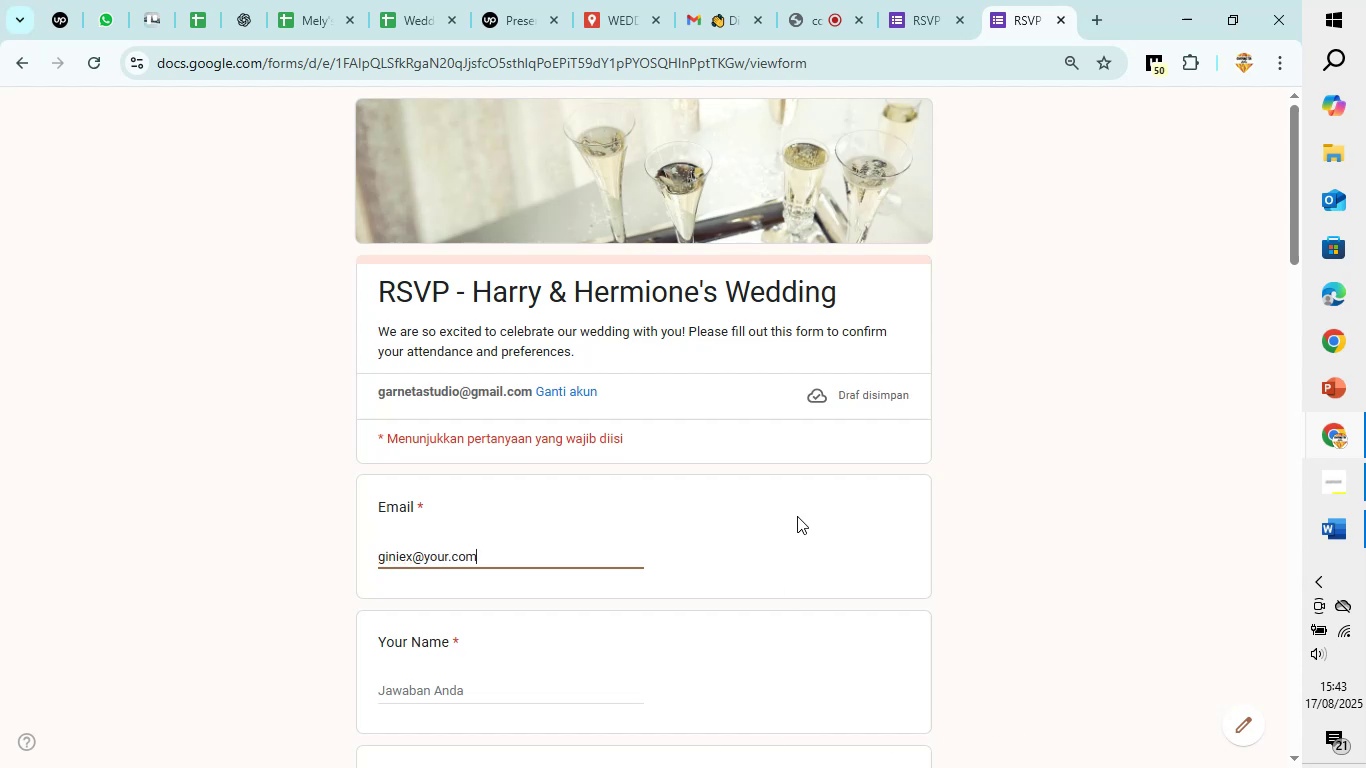 
wait(8.52)
 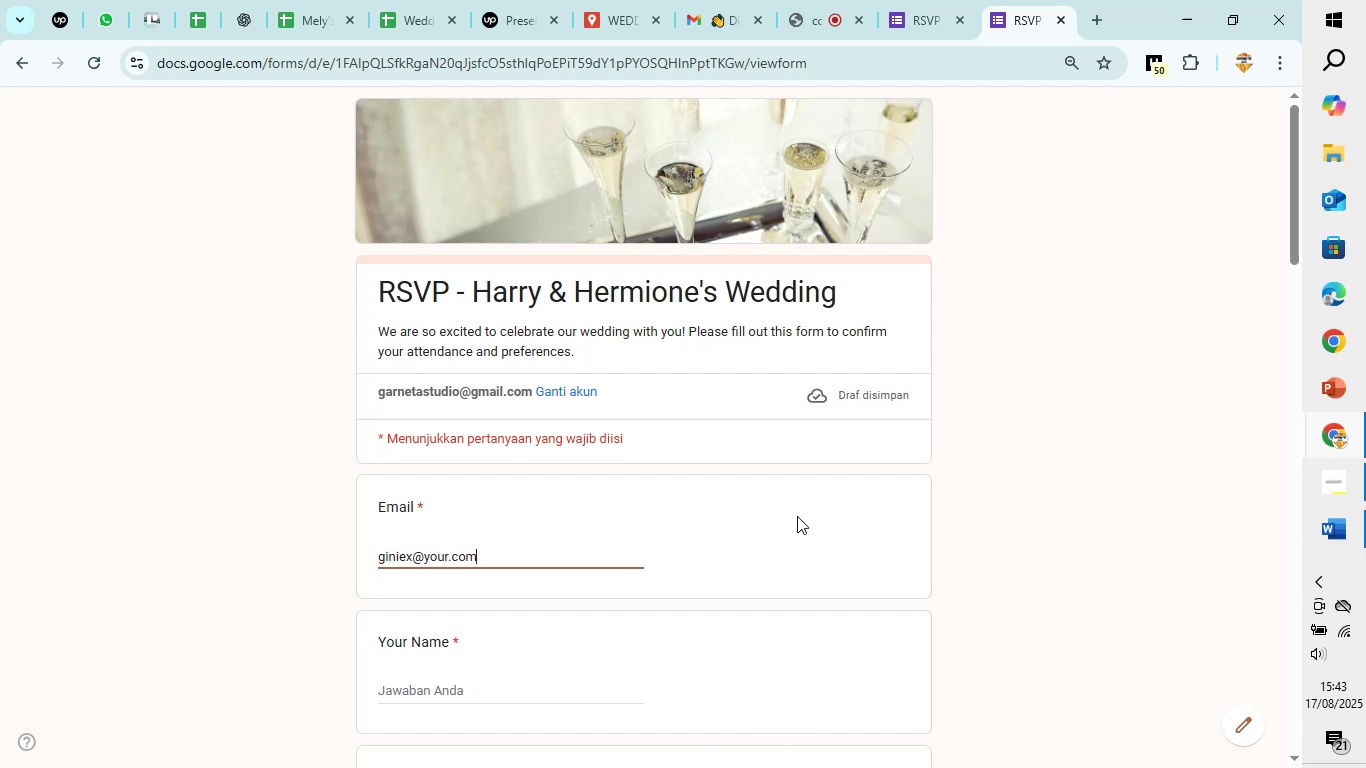 
left_click([409, 687])
 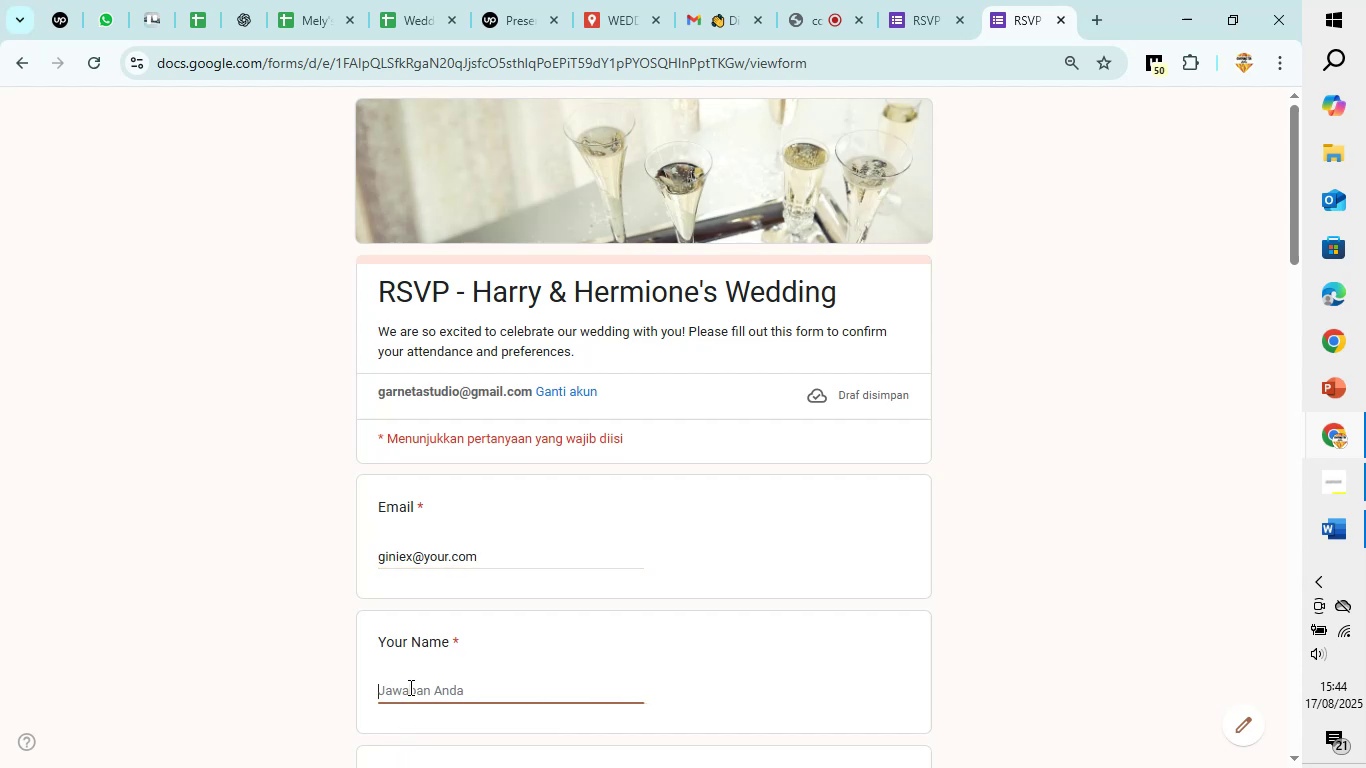 
type(Ginny W)
 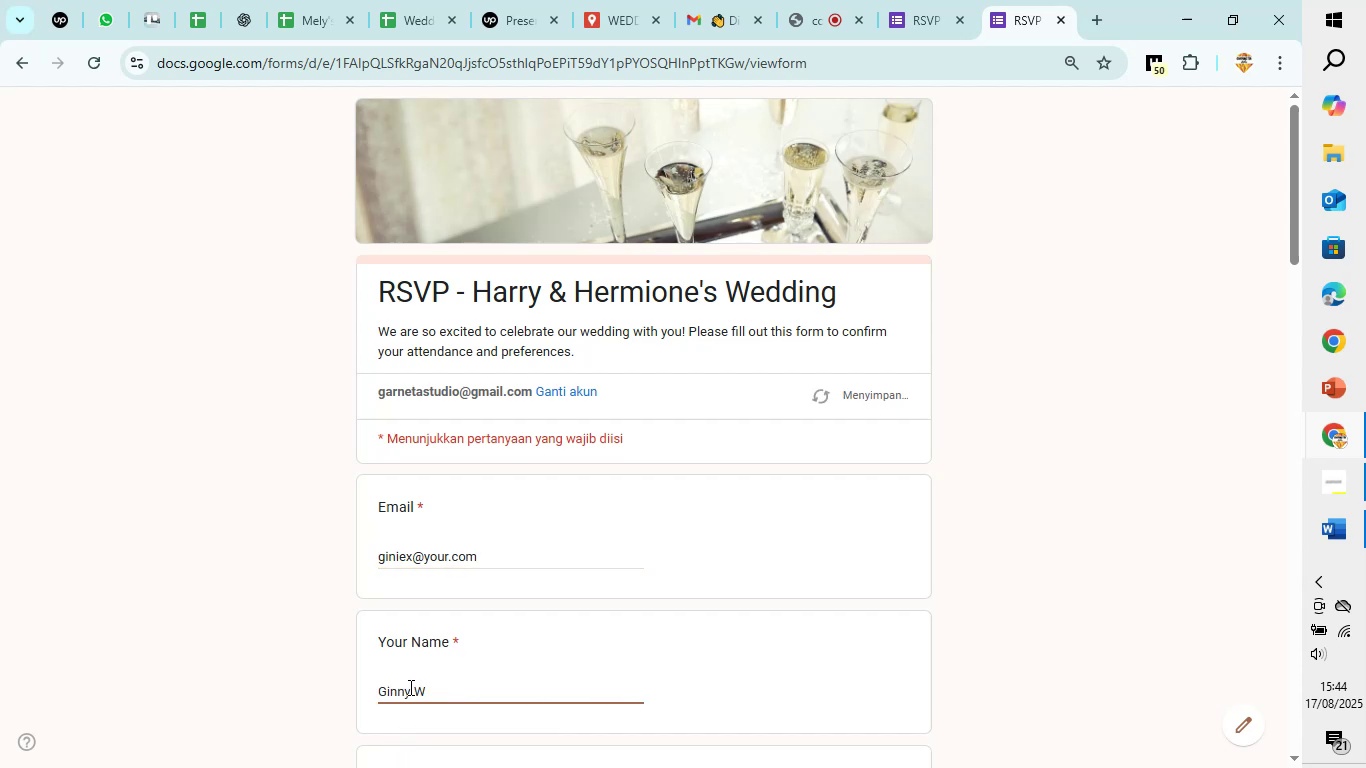 
scroll: coordinate [403, 688], scroll_direction: none, amount: 0.0
 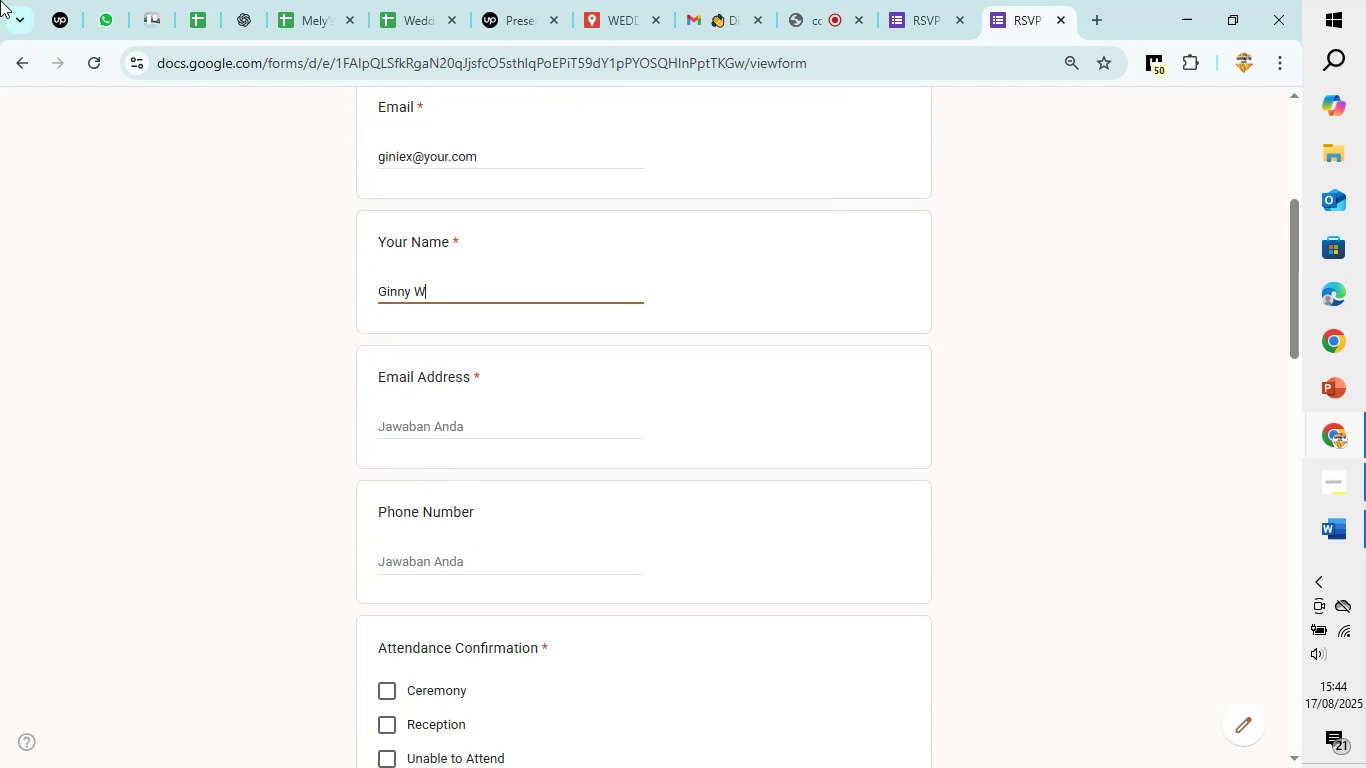 
wait(5.33)
 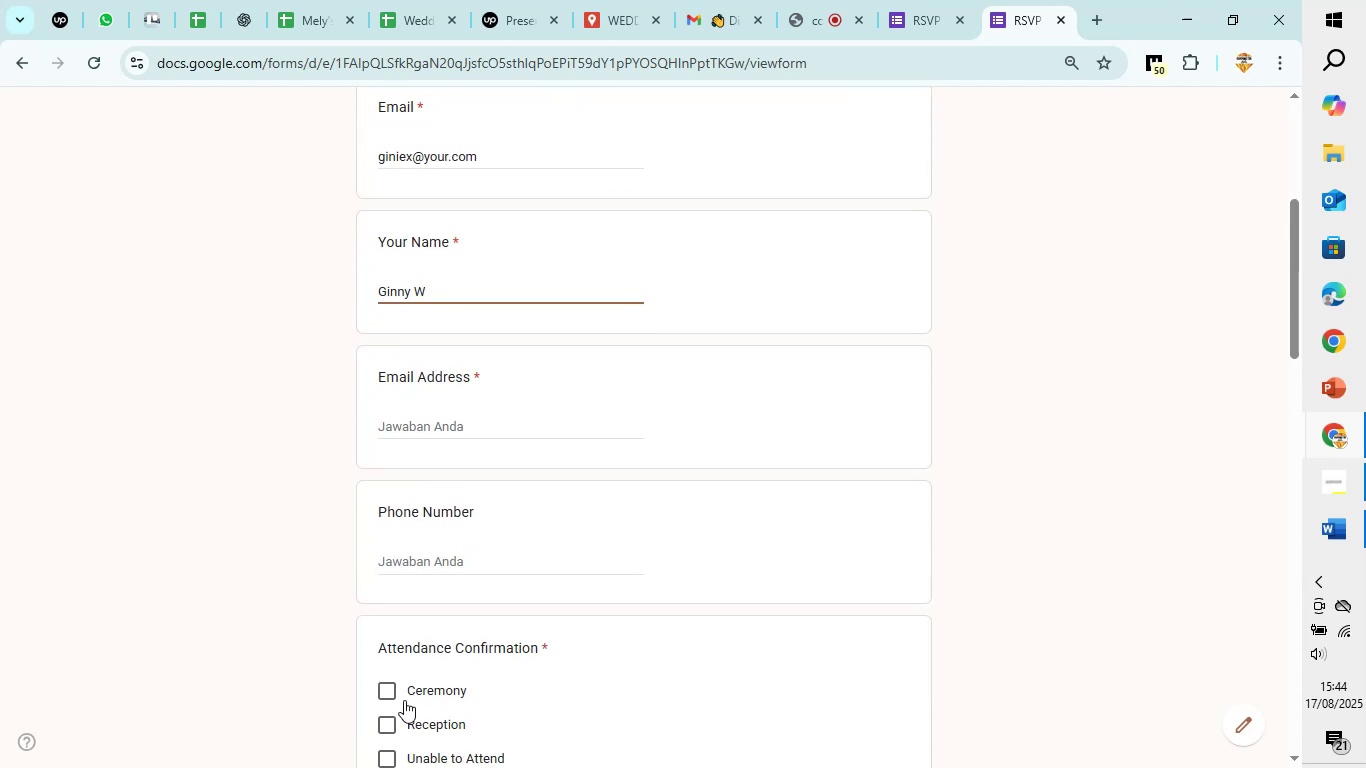 
scroll: coordinate [816, 192], scroll_direction: up, amount: 7.0
 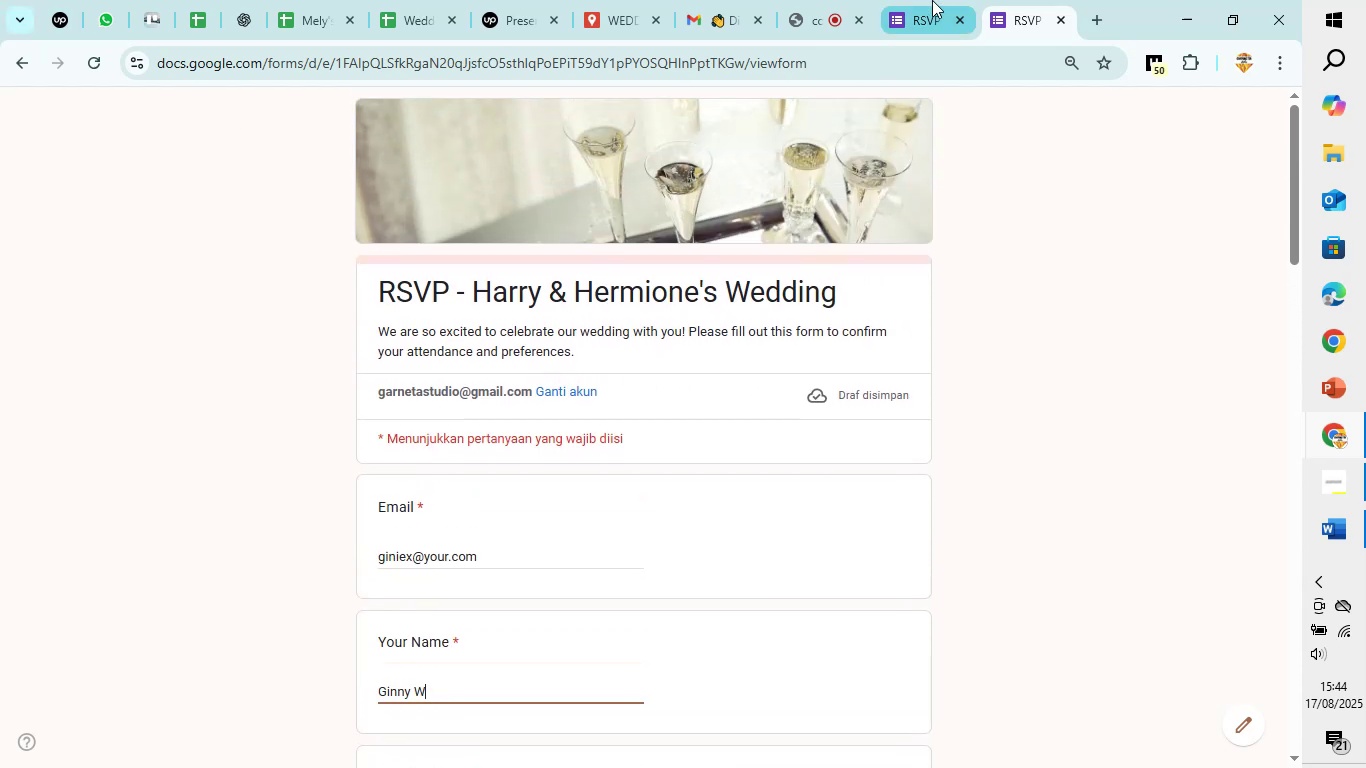 
left_click([932, 0])
 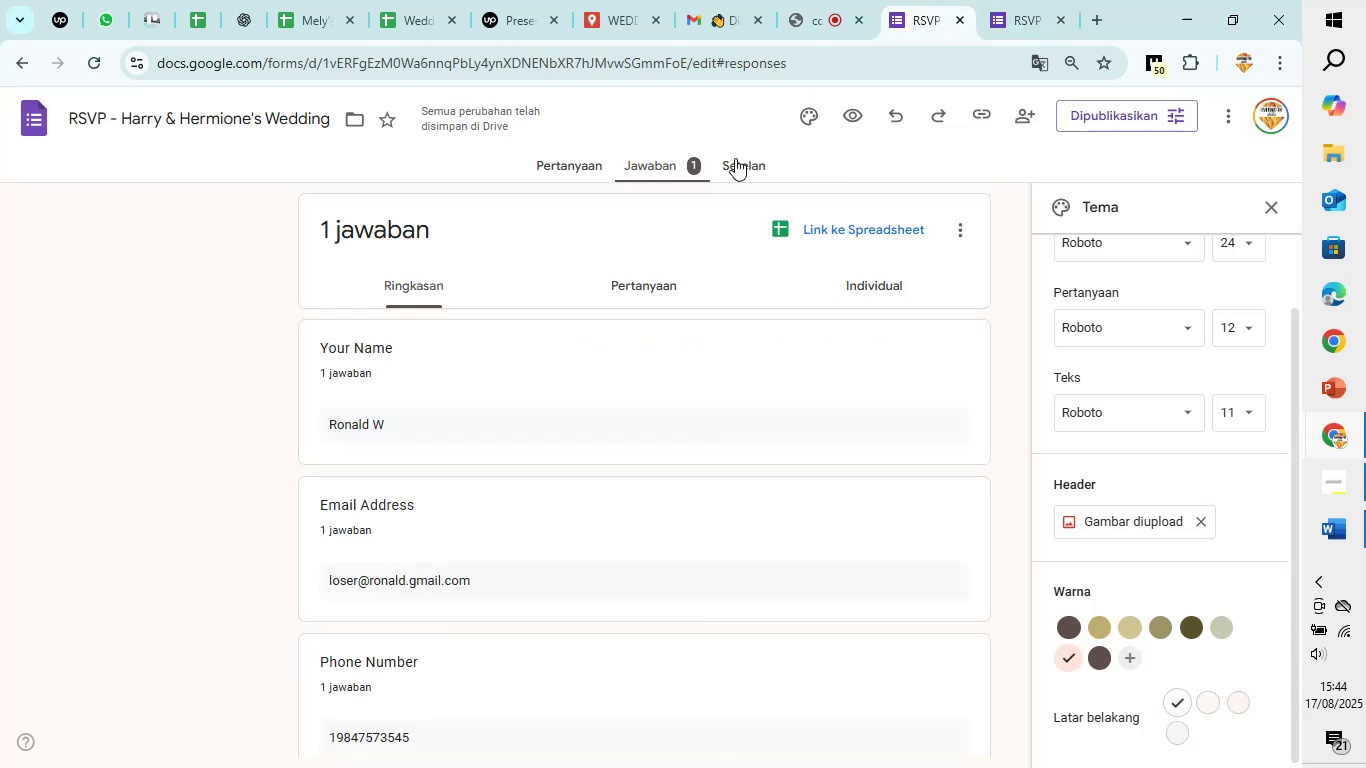 
left_click([735, 160])
 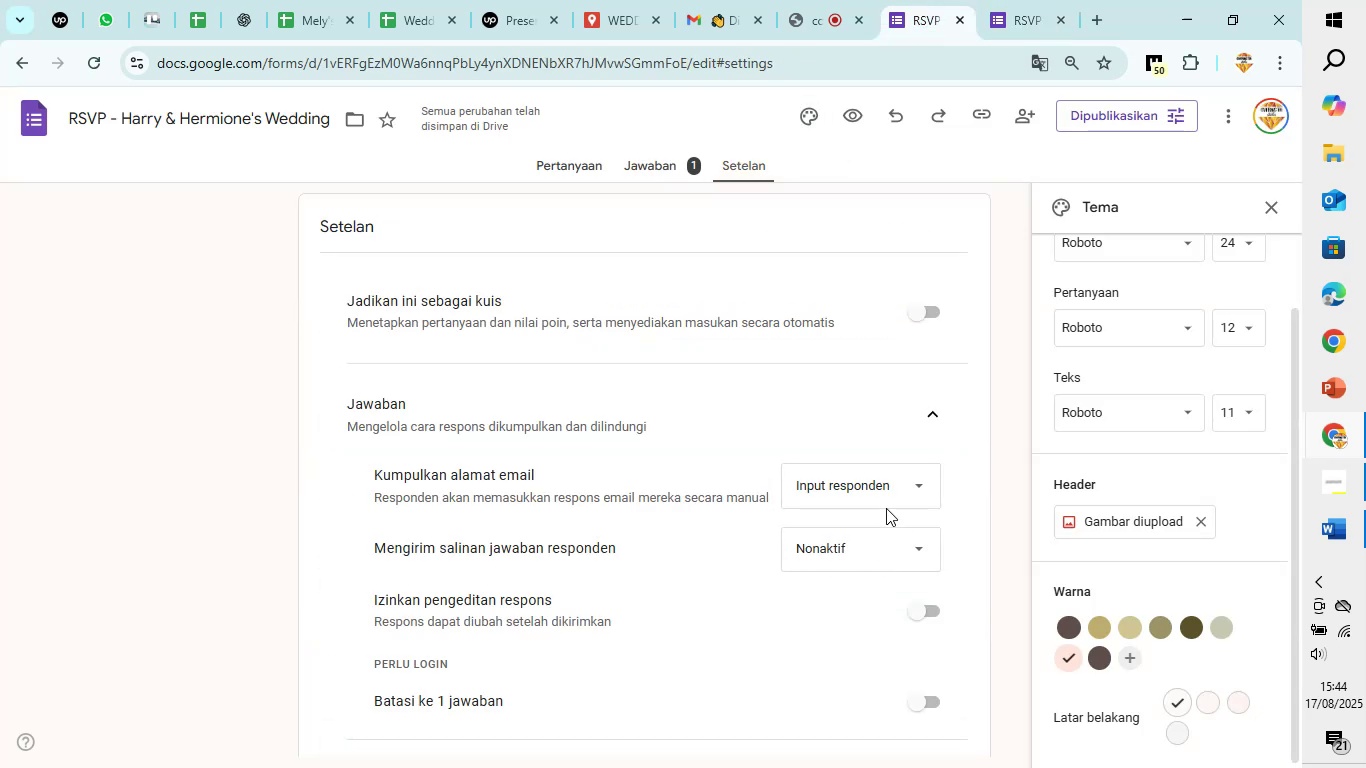 
scroll: coordinate [886, 494], scroll_direction: down, amount: 1.0
 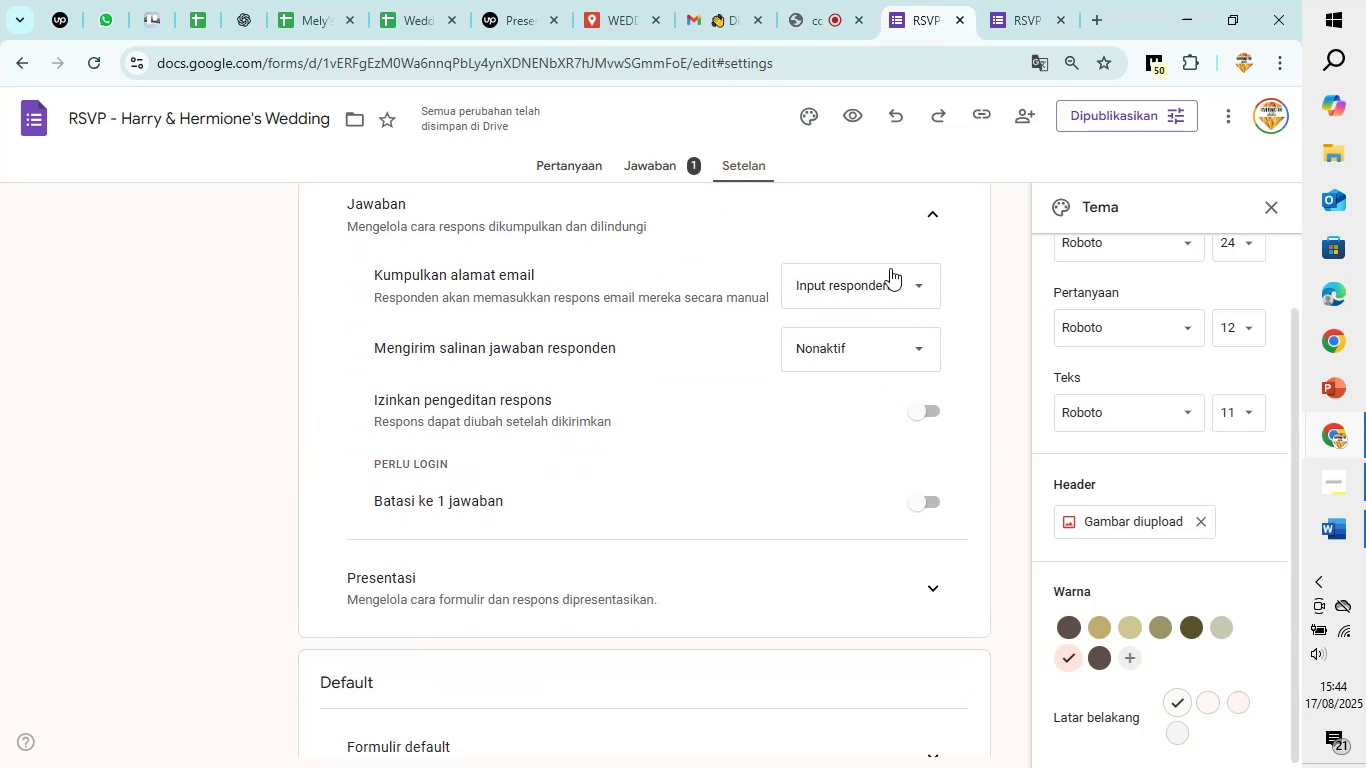 
left_click([890, 288])
 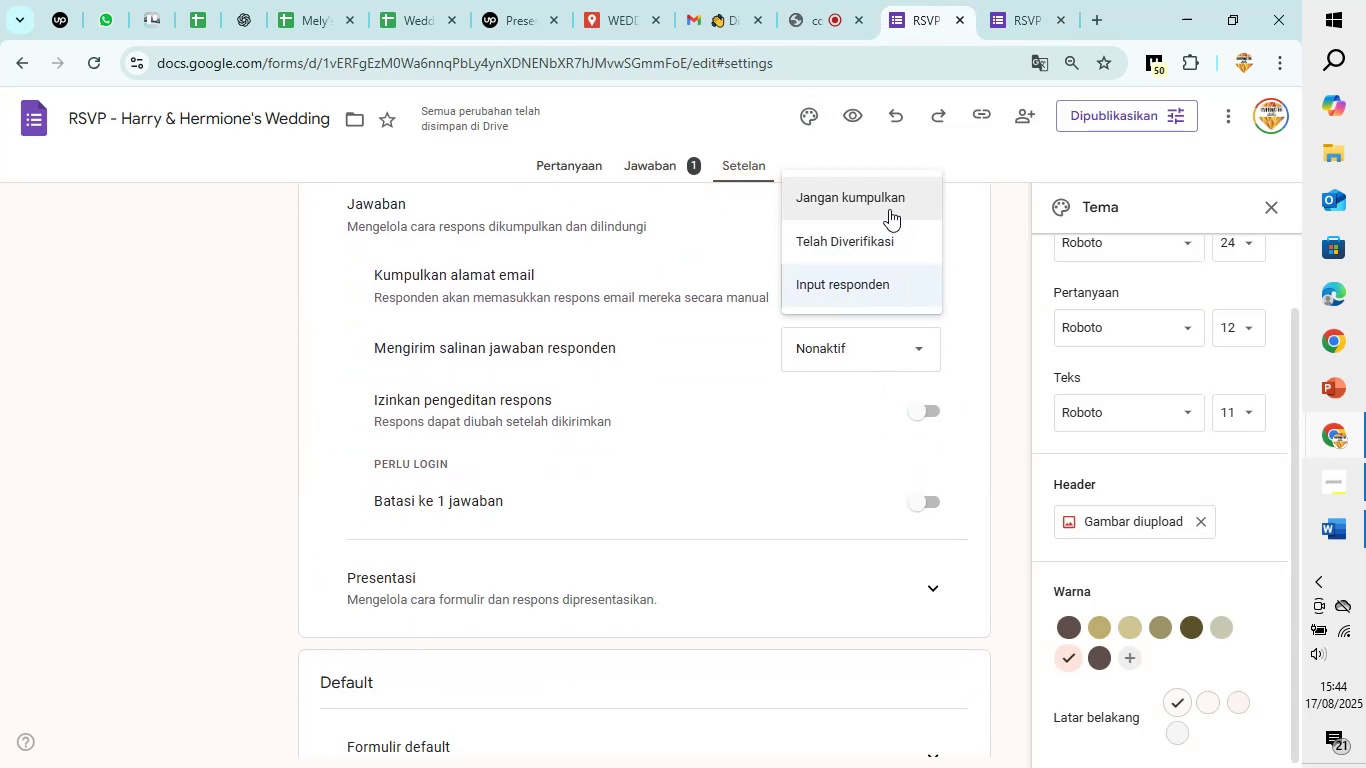 
left_click([889, 203])
 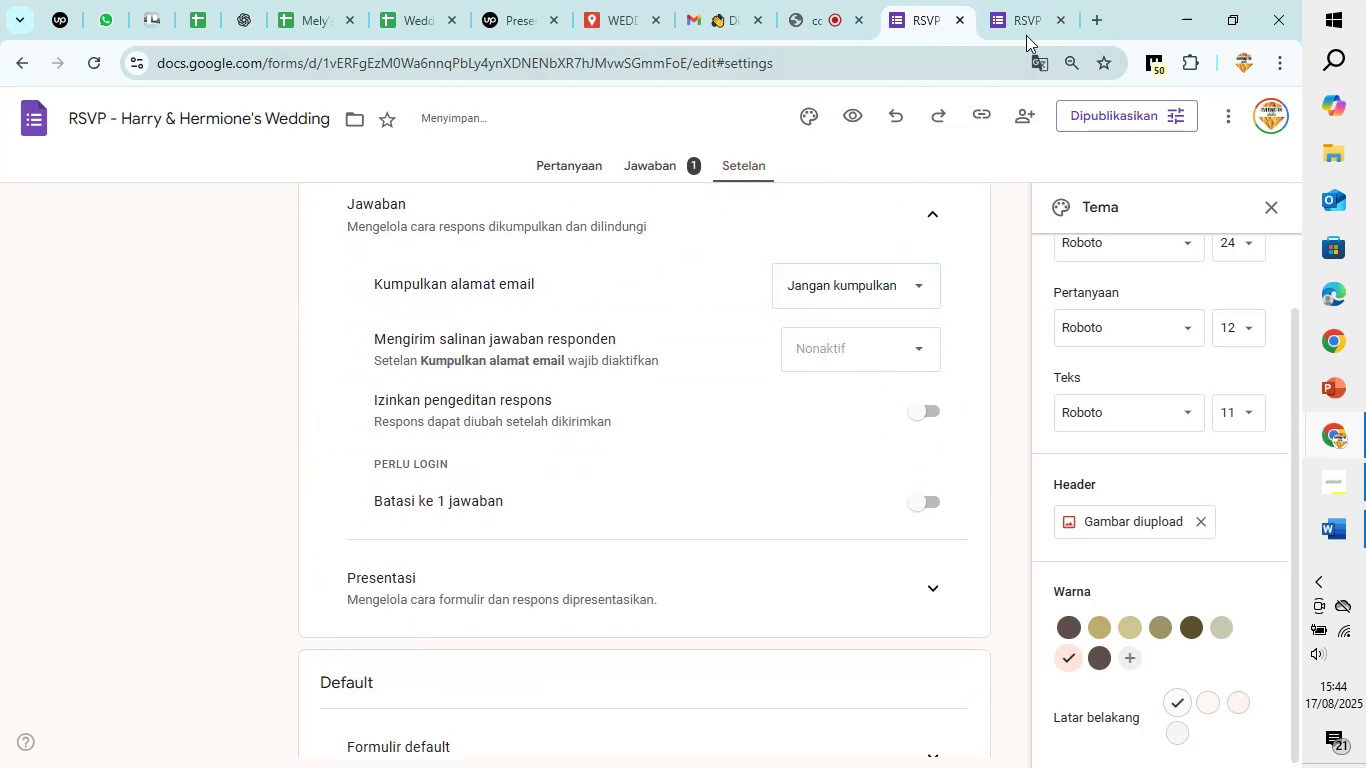 
left_click([1028, 31])
 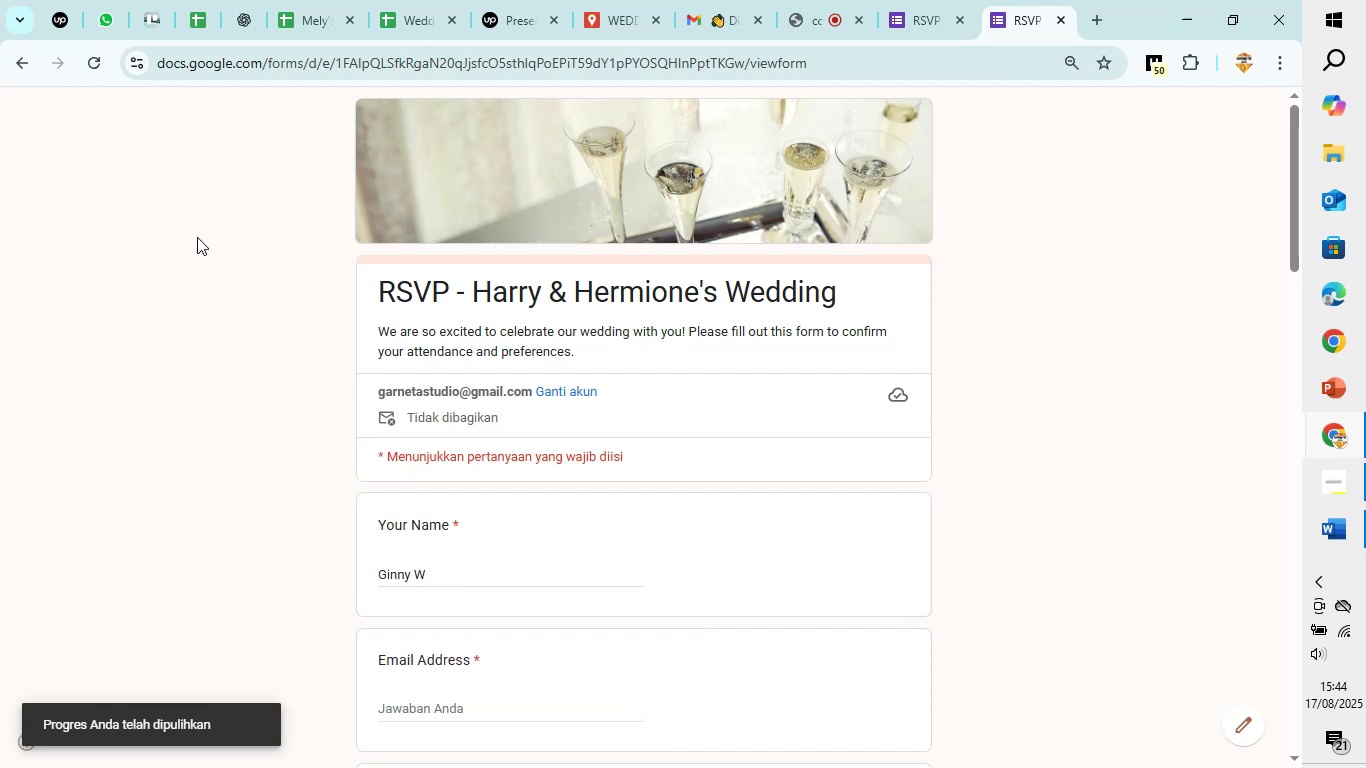 
wait(5.09)
 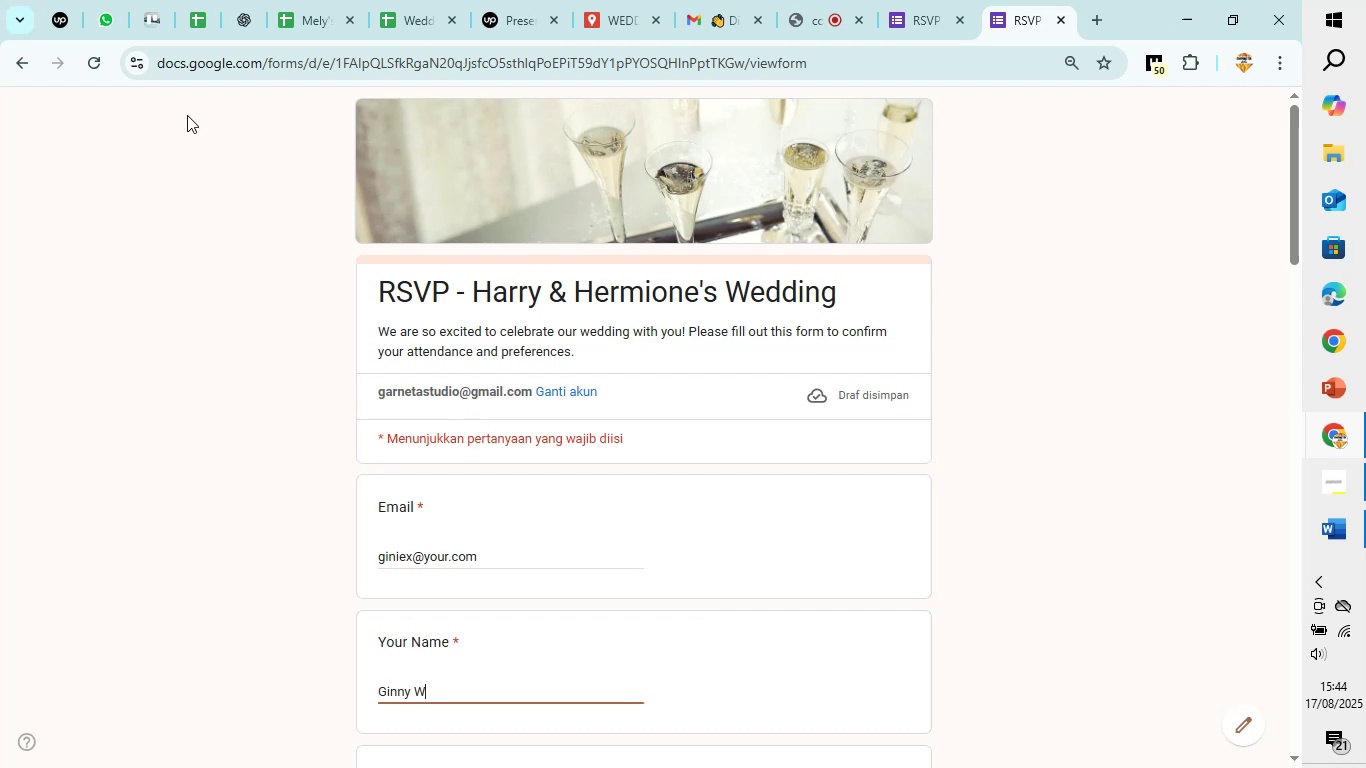 
scroll: coordinate [419, 506], scroll_direction: down, amount: 1.0
 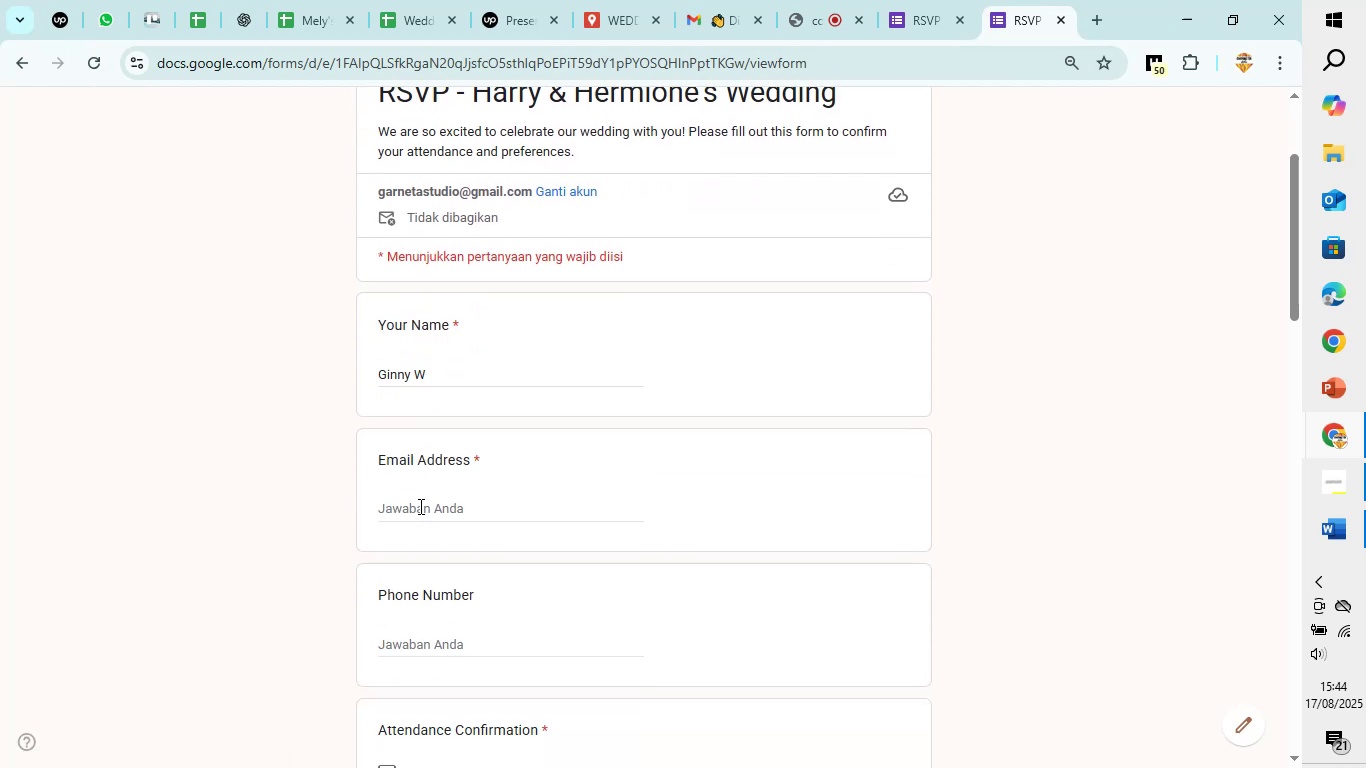 
left_click([419, 506])
 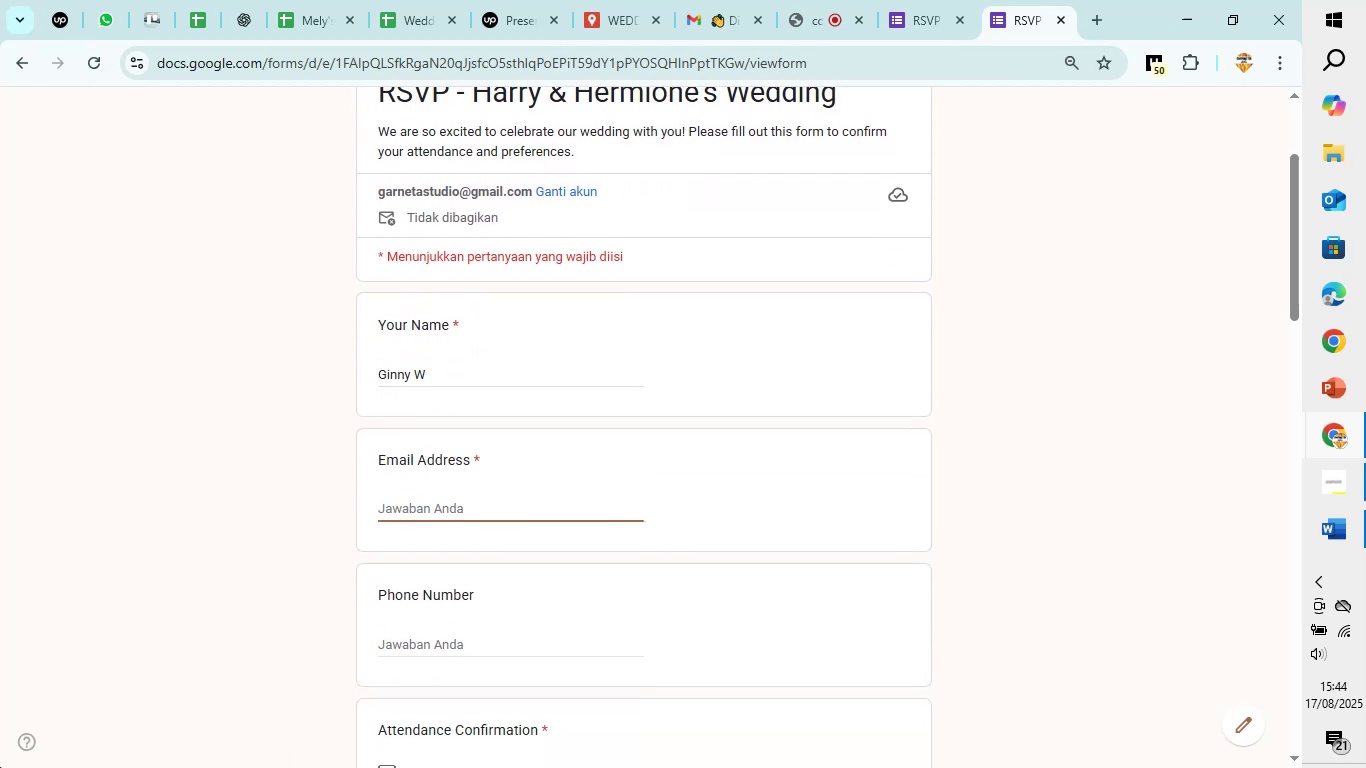 
type(ginnyex@)
 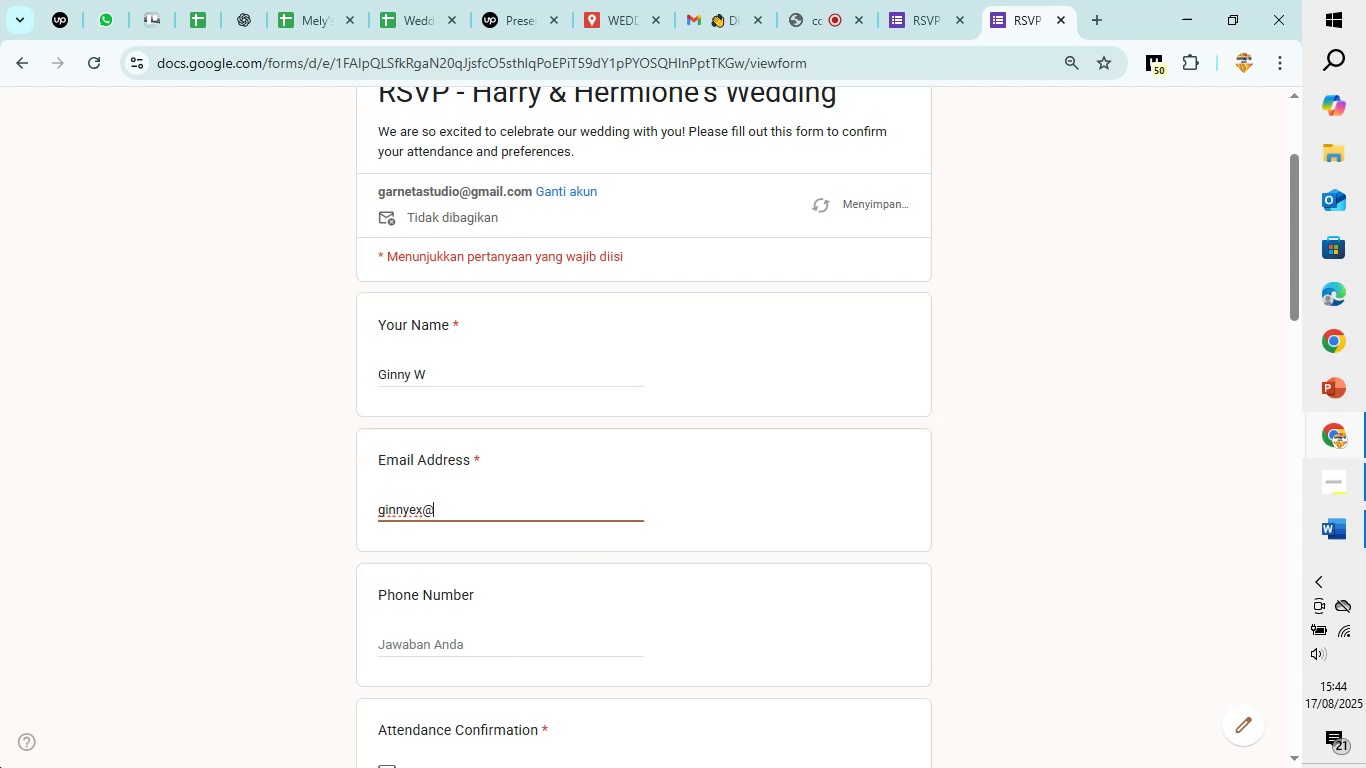 
type(yours.com)
 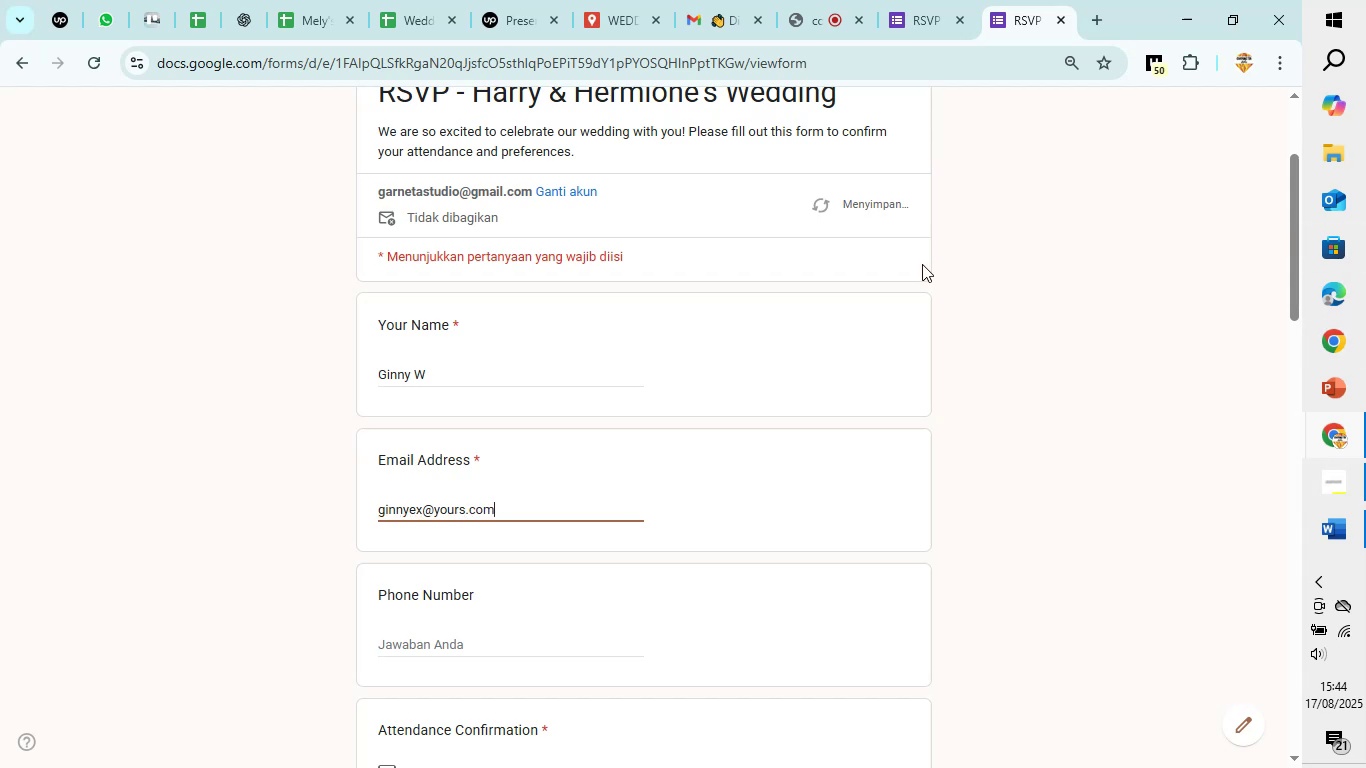 
scroll: coordinate [624, 459], scroll_direction: down, amount: 4.0
 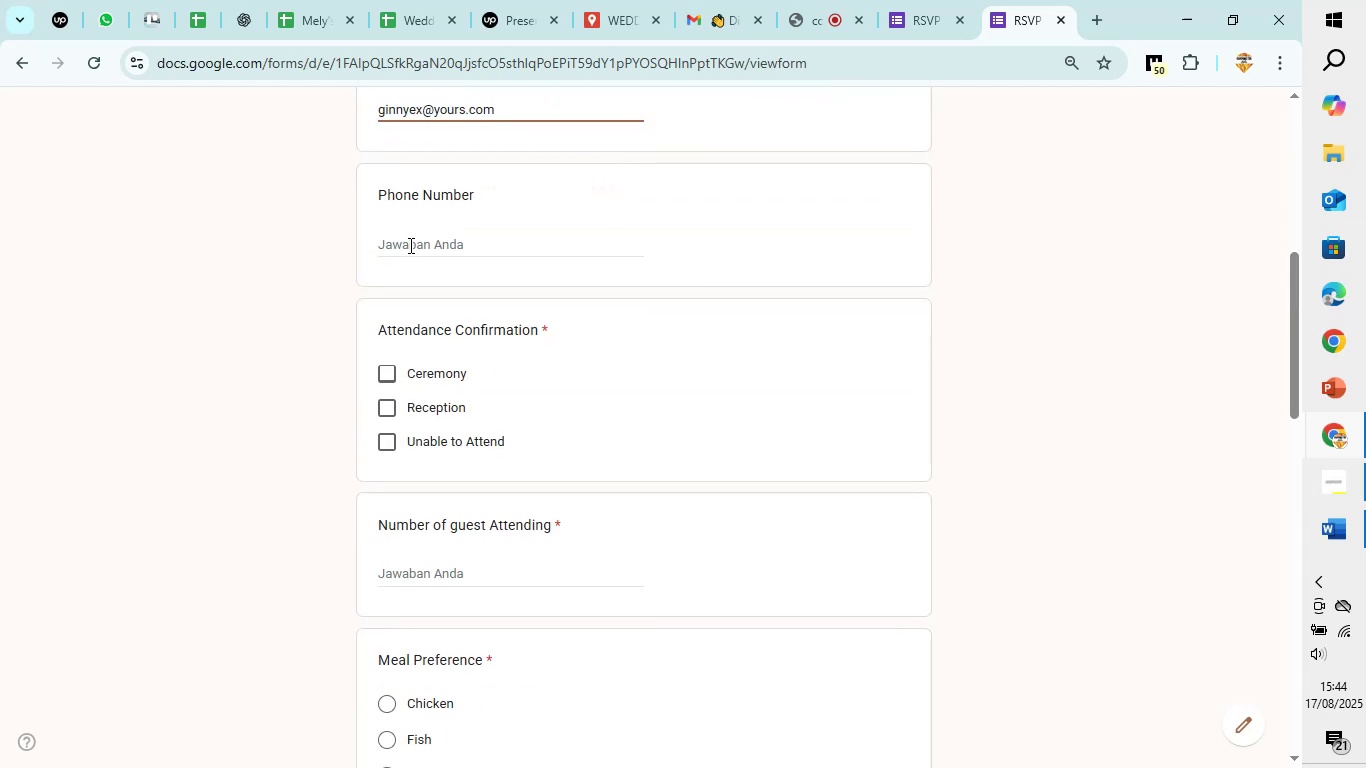 
left_click([409, 245])
 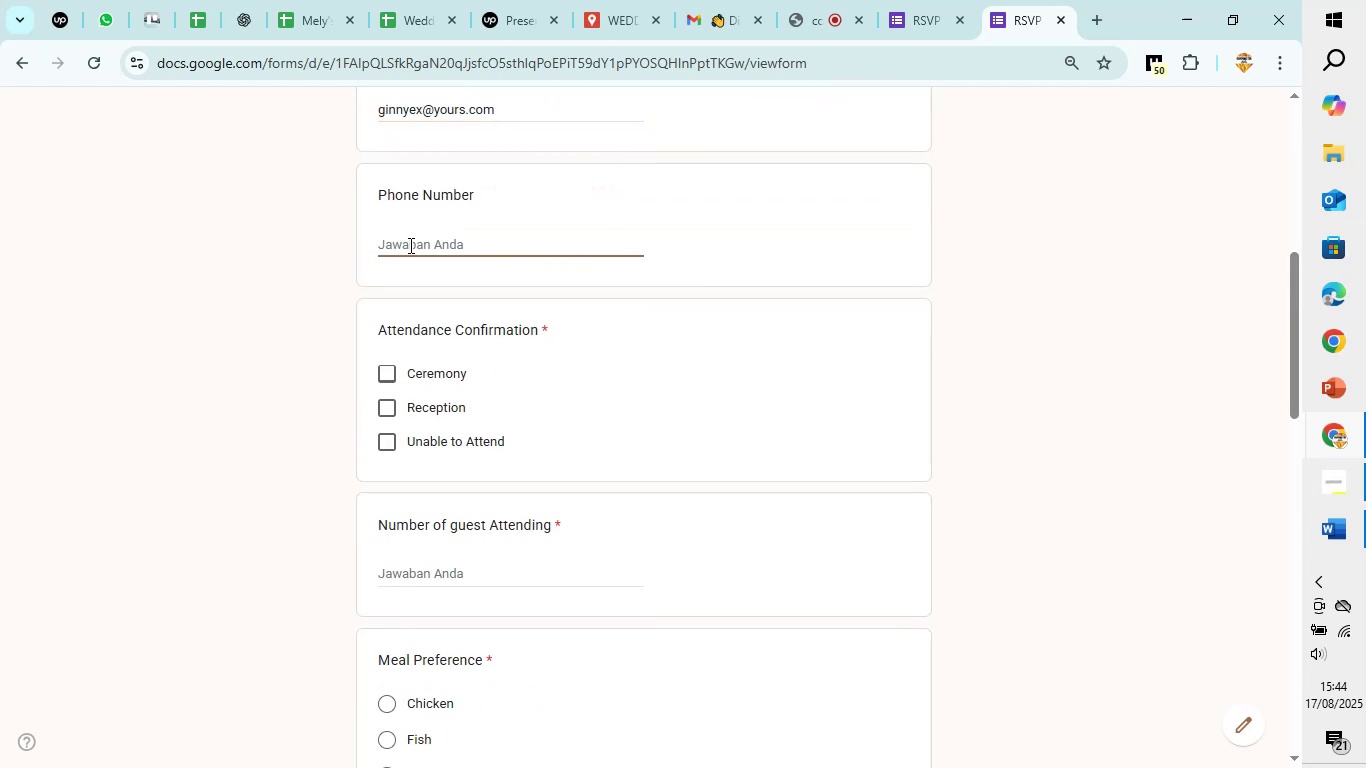 
type(18754679645)
 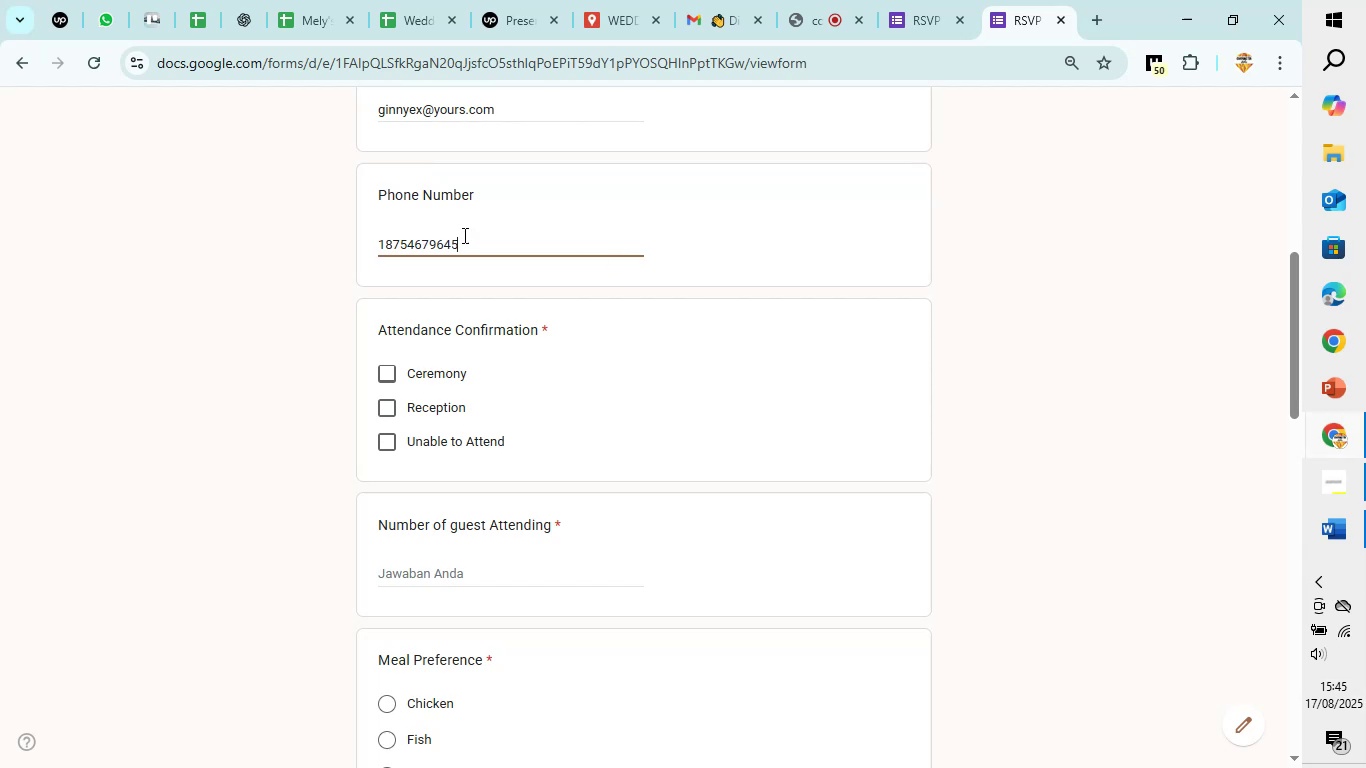 
scroll: coordinate [434, 239], scroll_direction: down, amount: 1.0
 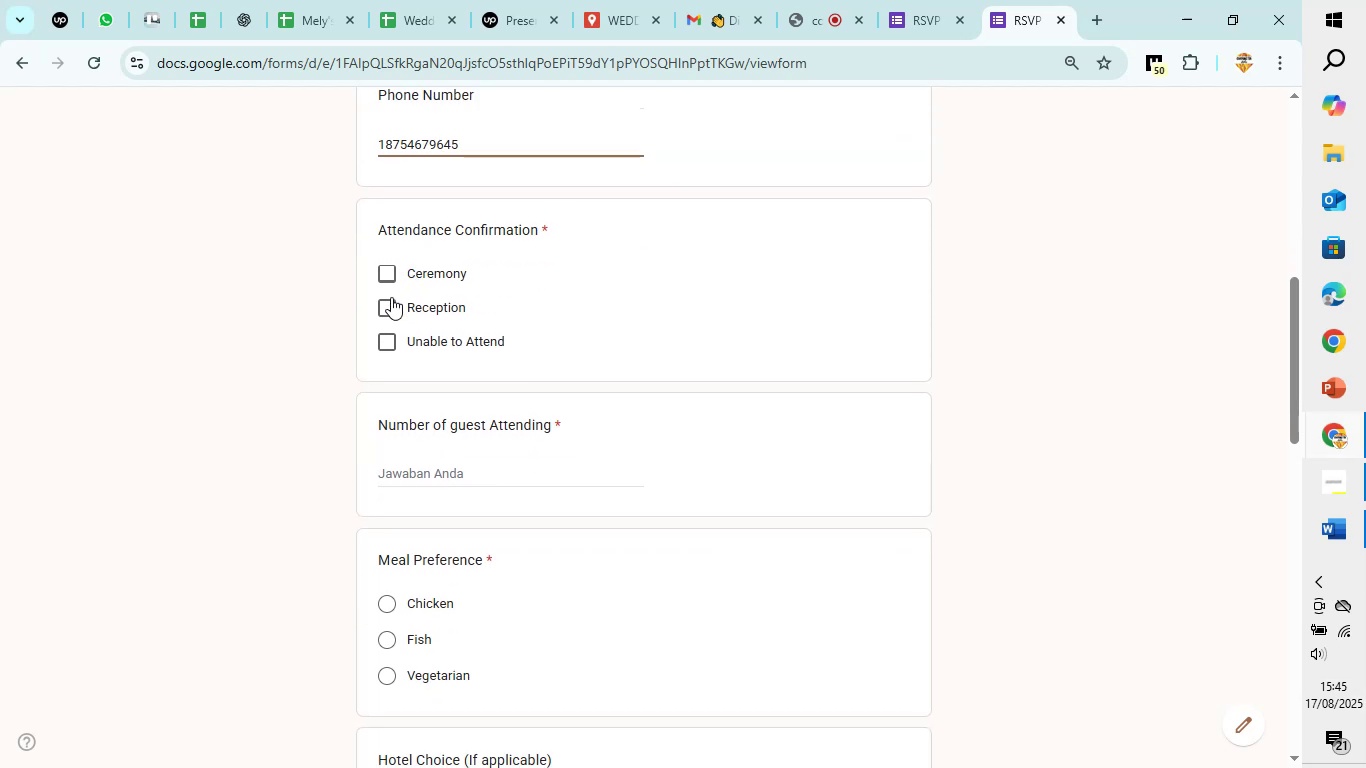 
left_click([391, 297])
 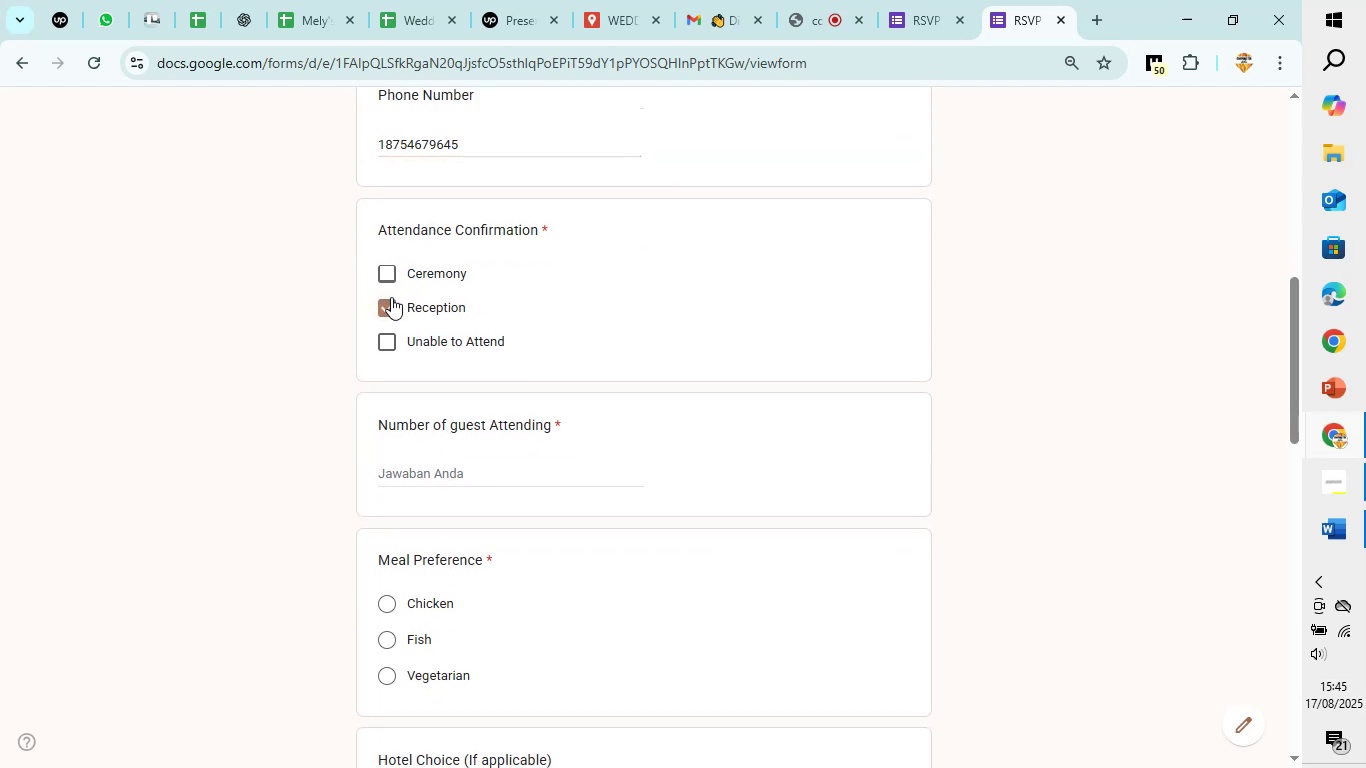 
scroll: coordinate [391, 297], scroll_direction: down, amount: 2.0
 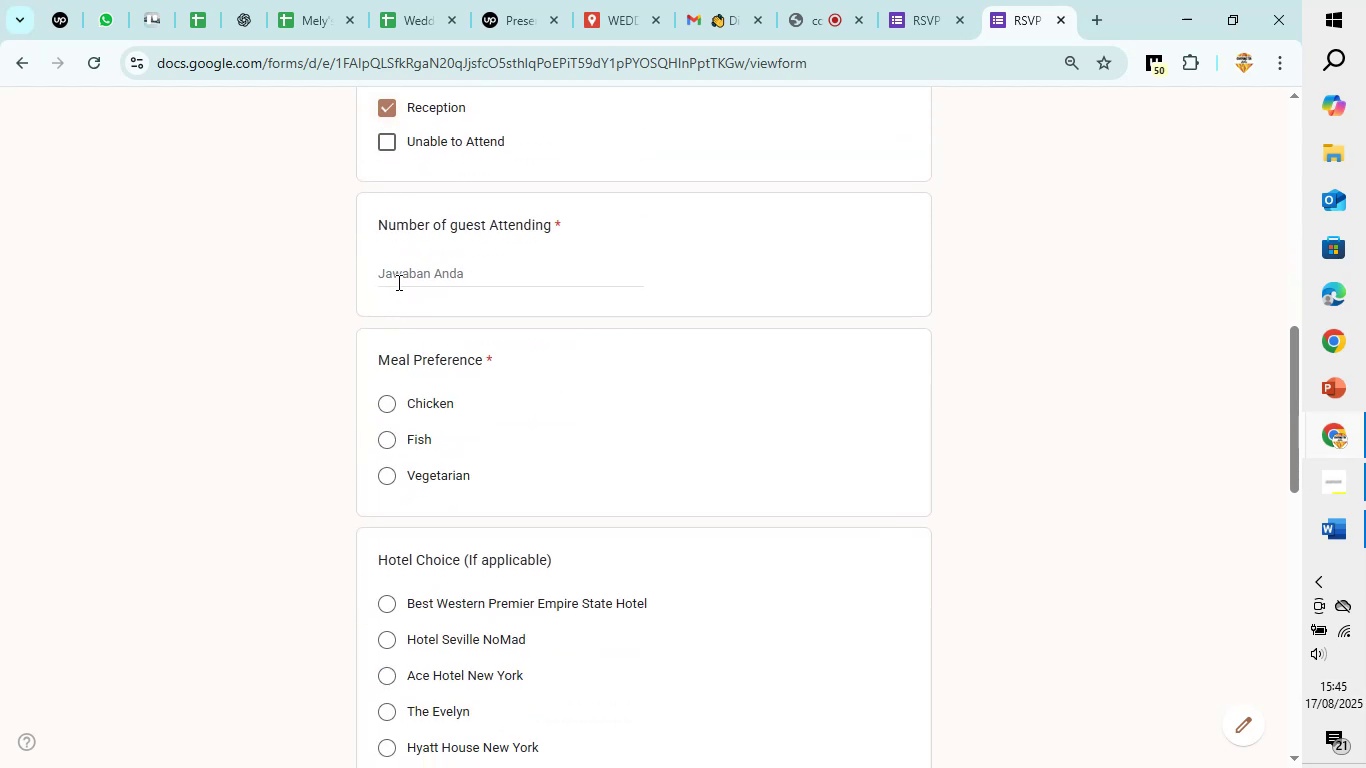 
left_click([397, 282])
 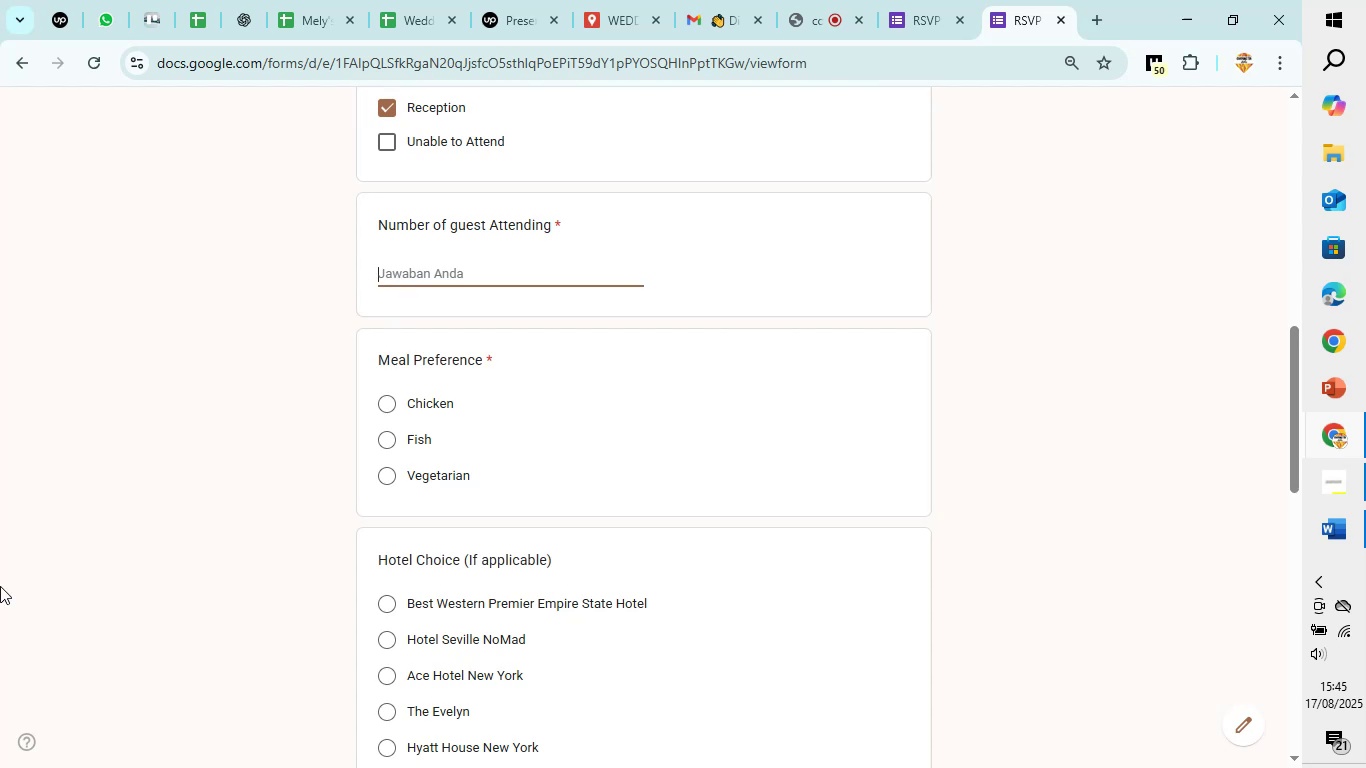 
key(2)
 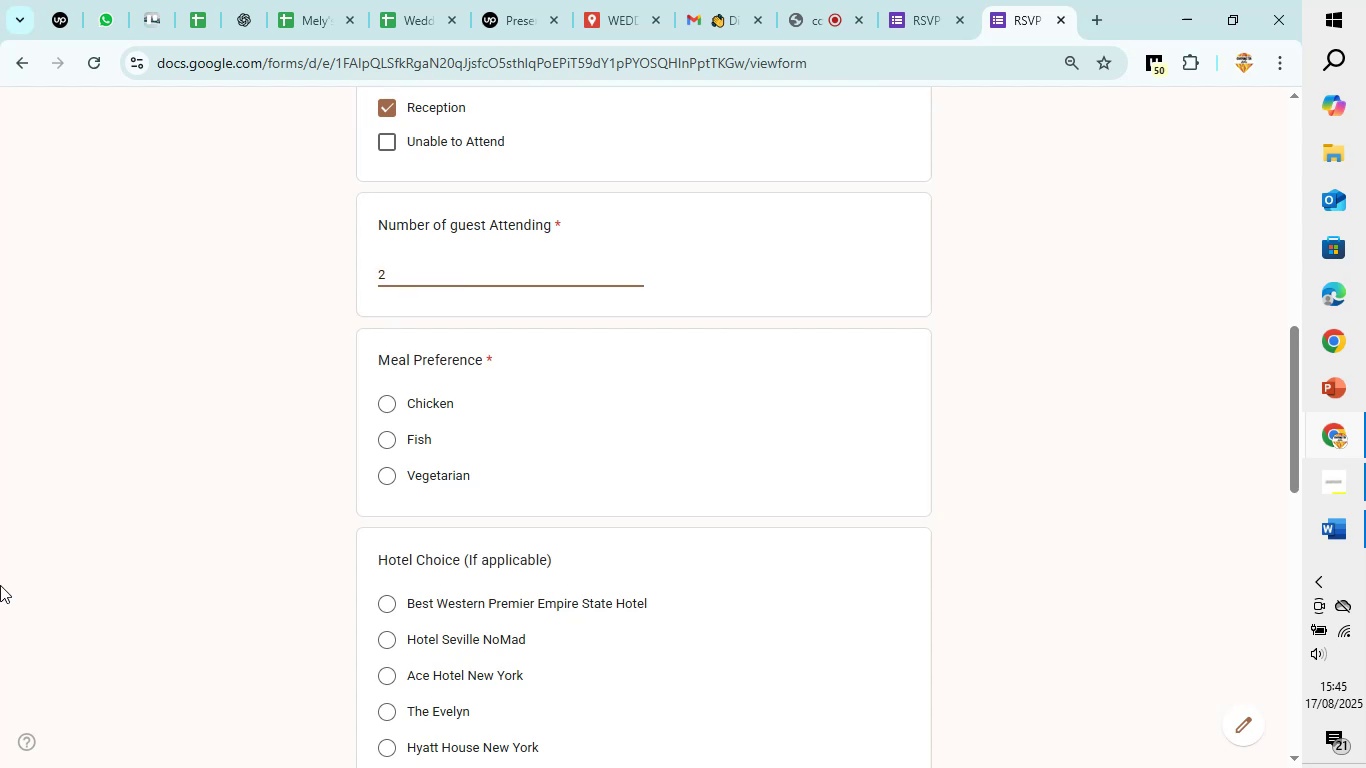 
scroll: coordinate [2, 587], scroll_direction: down, amount: 2.0
 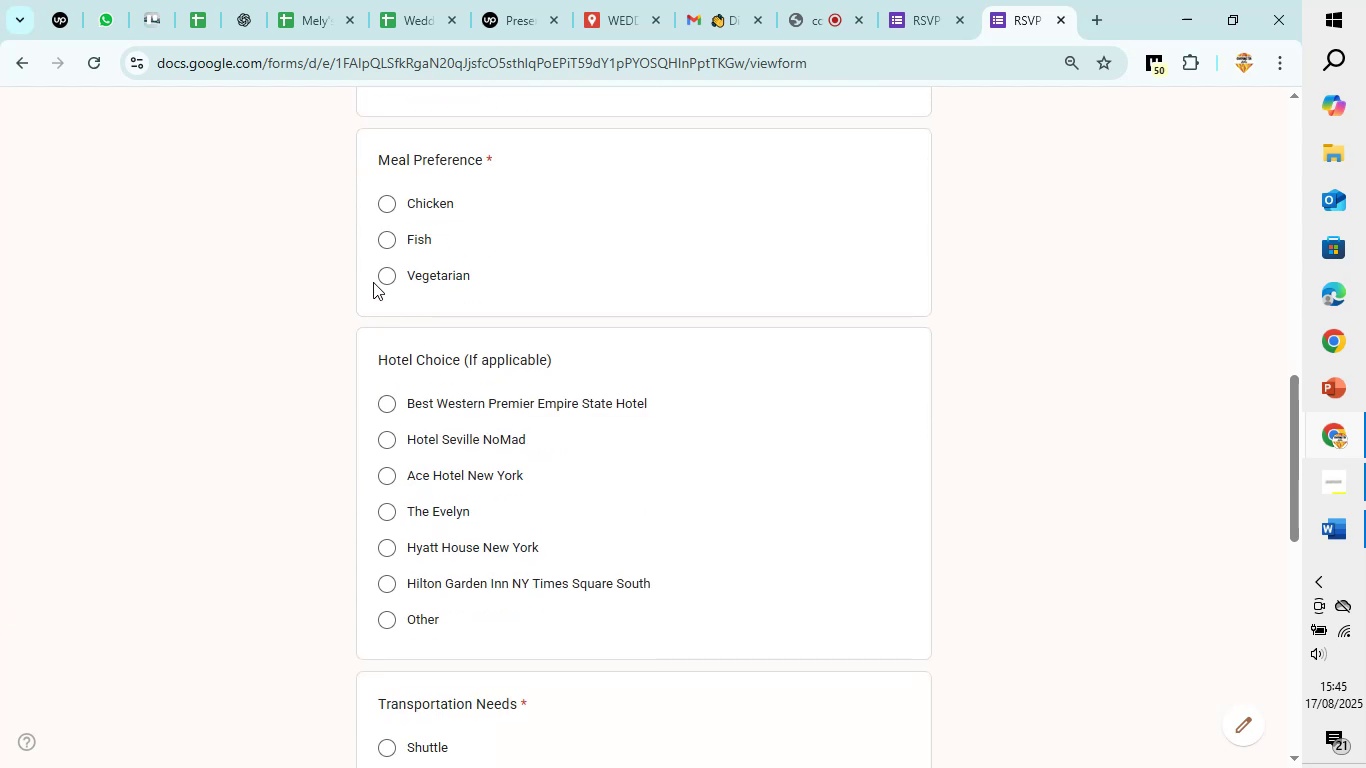 
left_click([396, 276])
 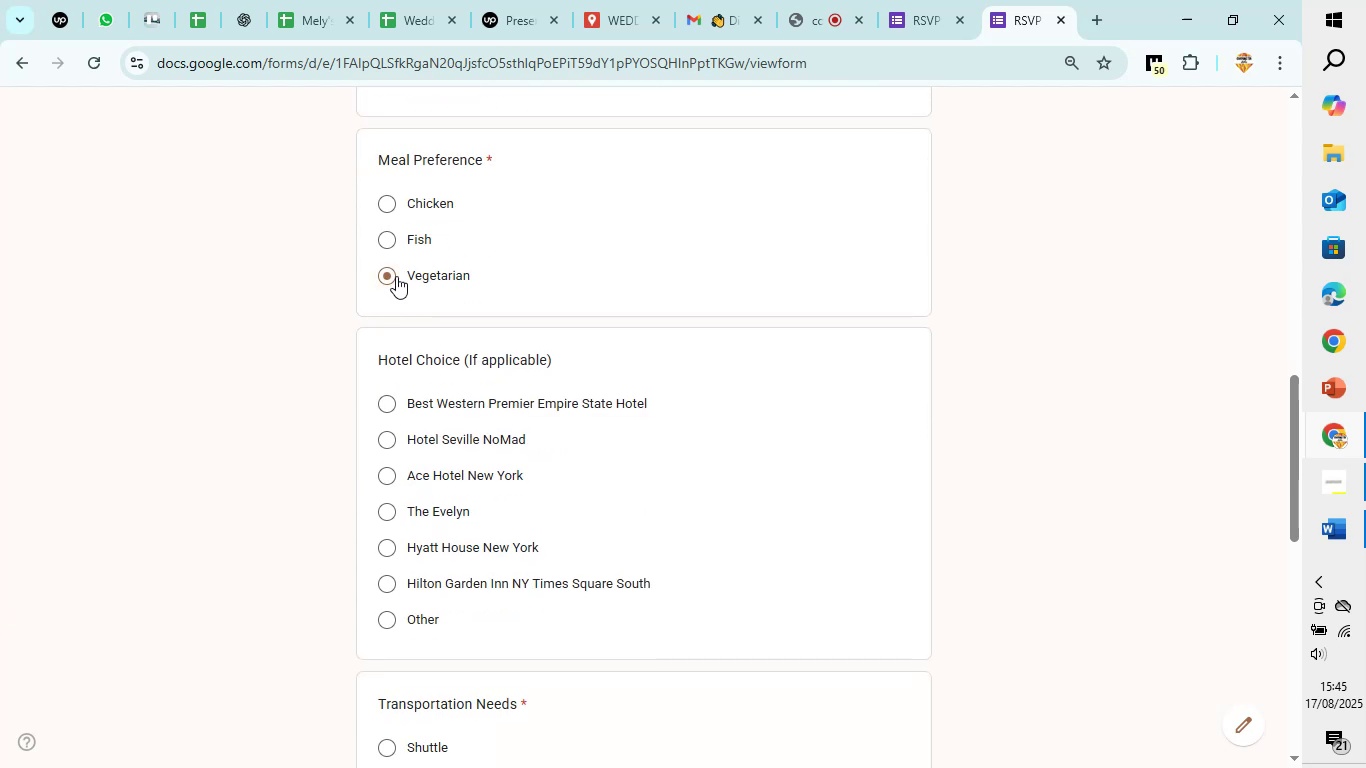 
scroll: coordinate [396, 276], scroll_direction: down, amount: 2.0
 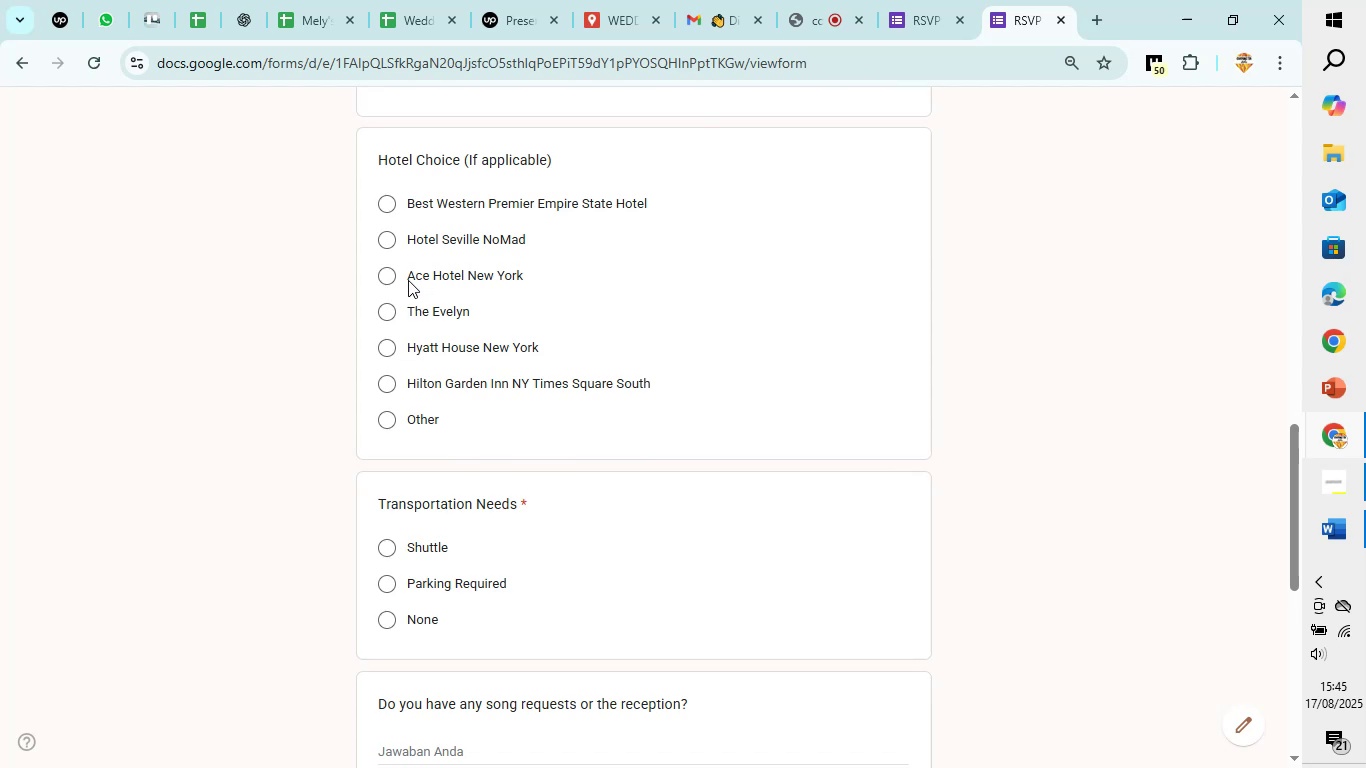 
wait(7.99)
 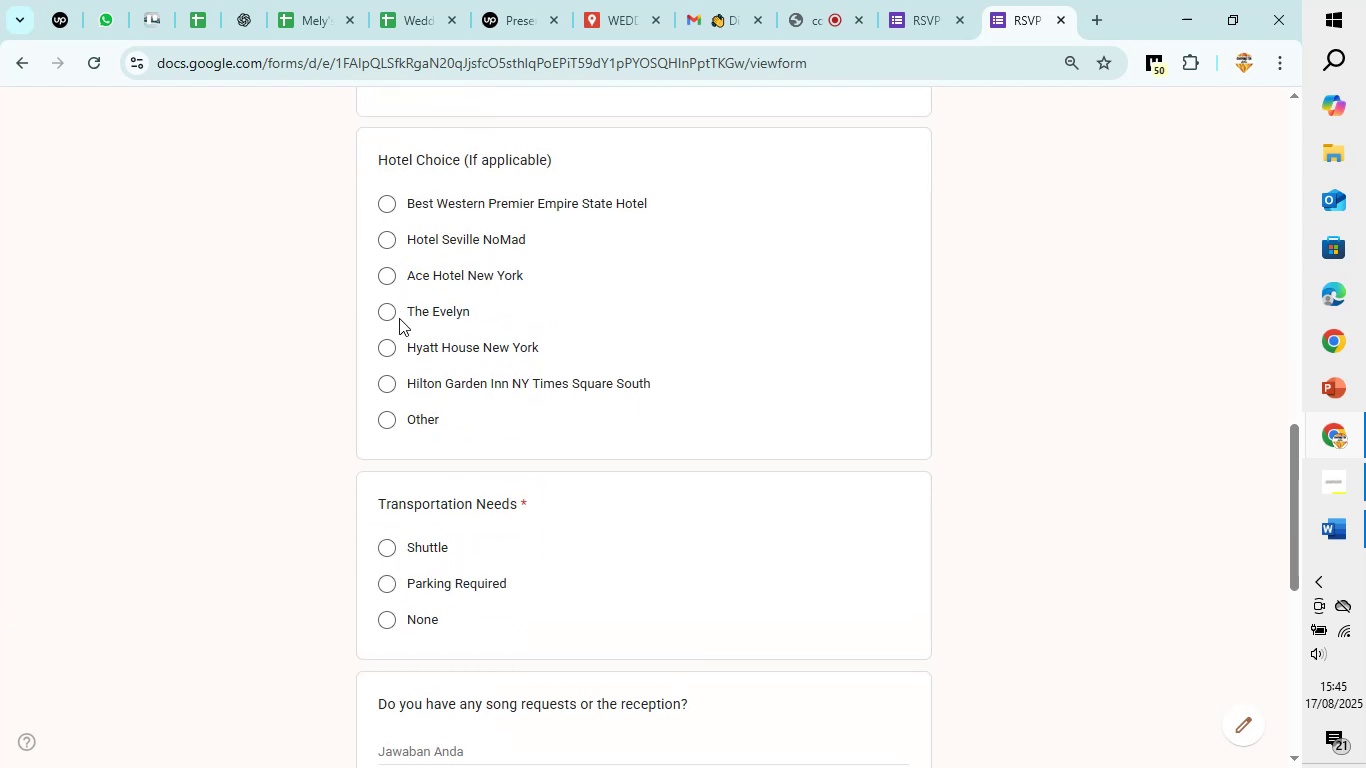 
left_click([396, 316])
 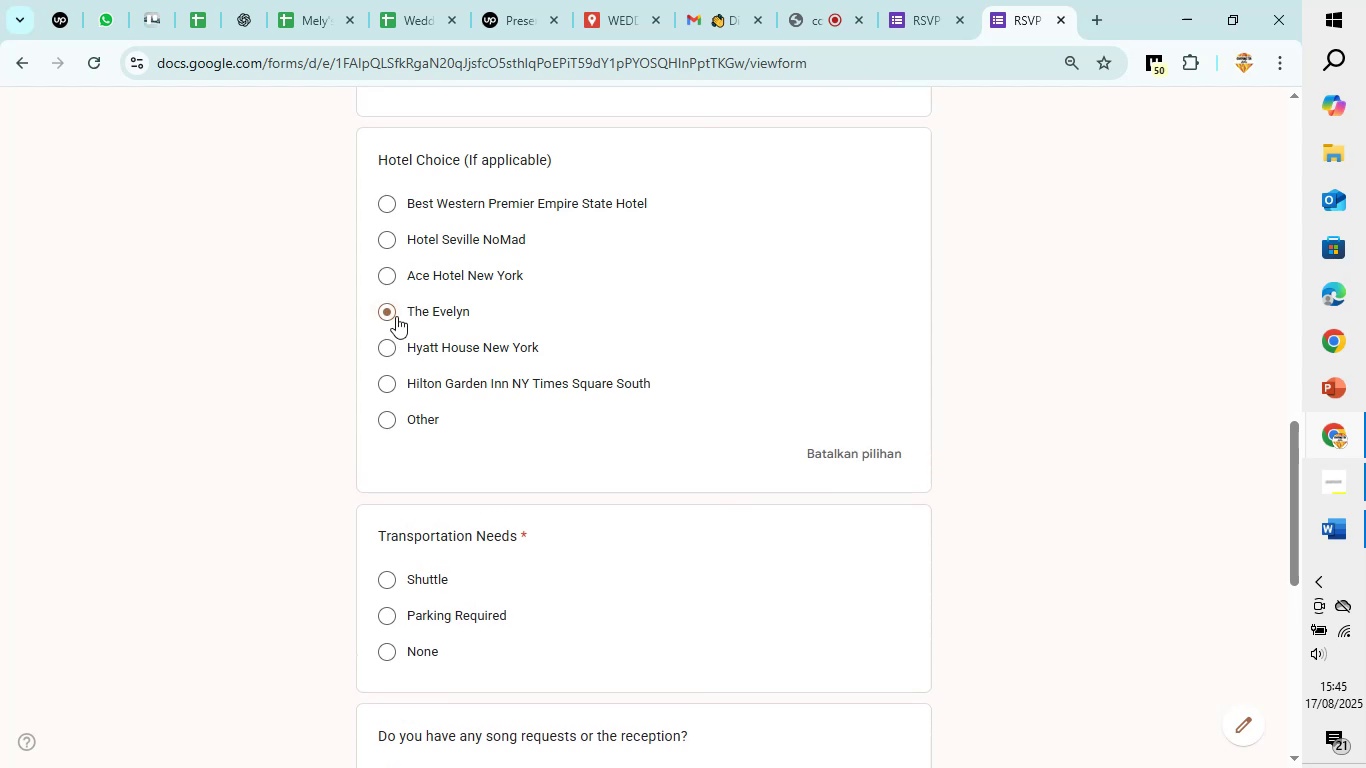 
scroll: coordinate [396, 316], scroll_direction: down, amount: 3.0
 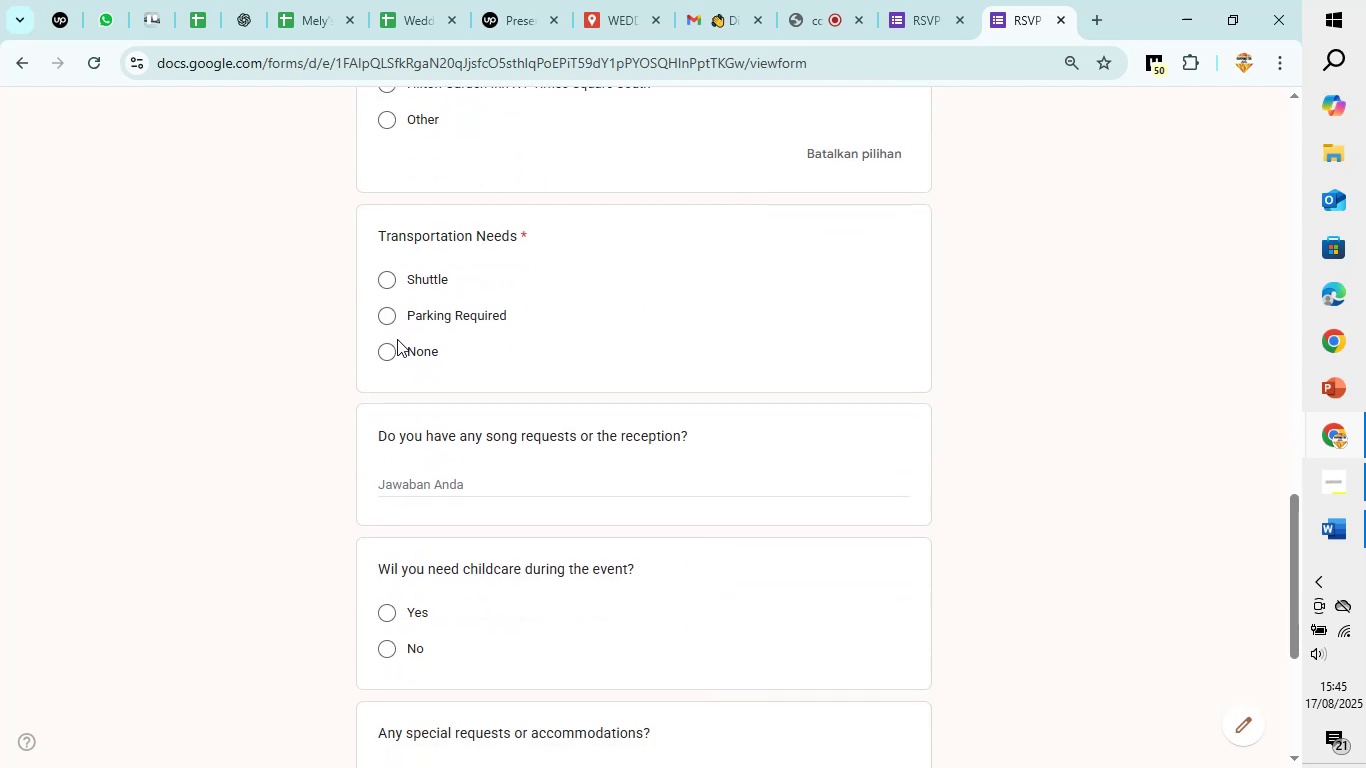 
left_click([393, 358])
 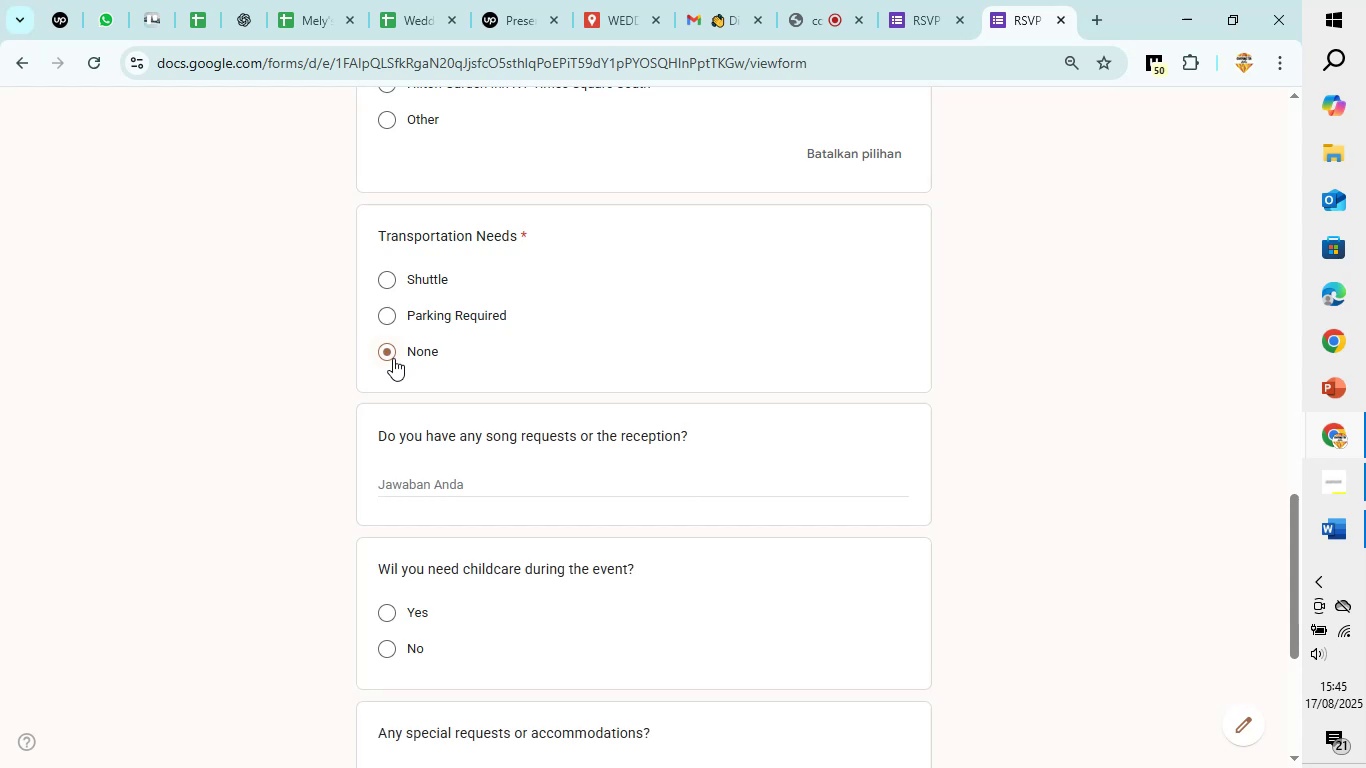 
scroll: coordinate [393, 358], scroll_direction: down, amount: 1.0
 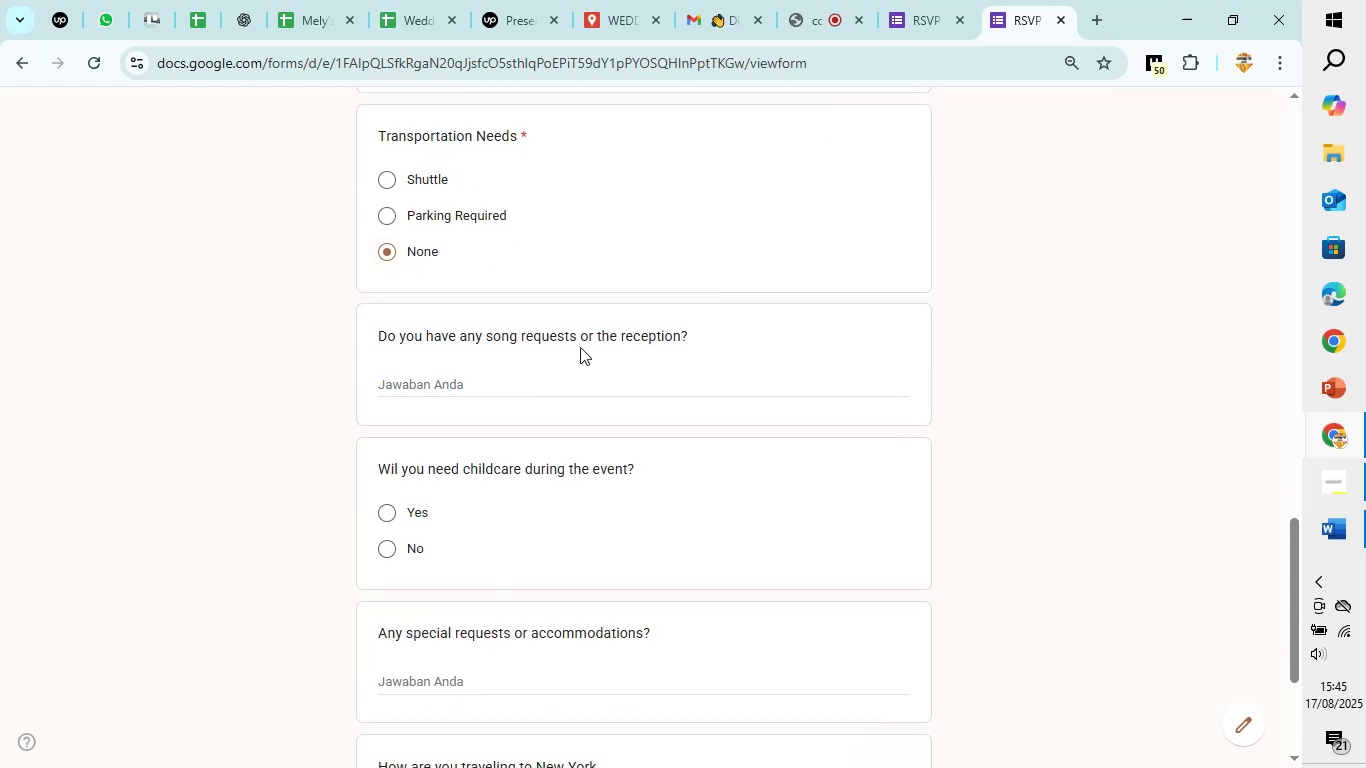 
left_click([581, 379])
 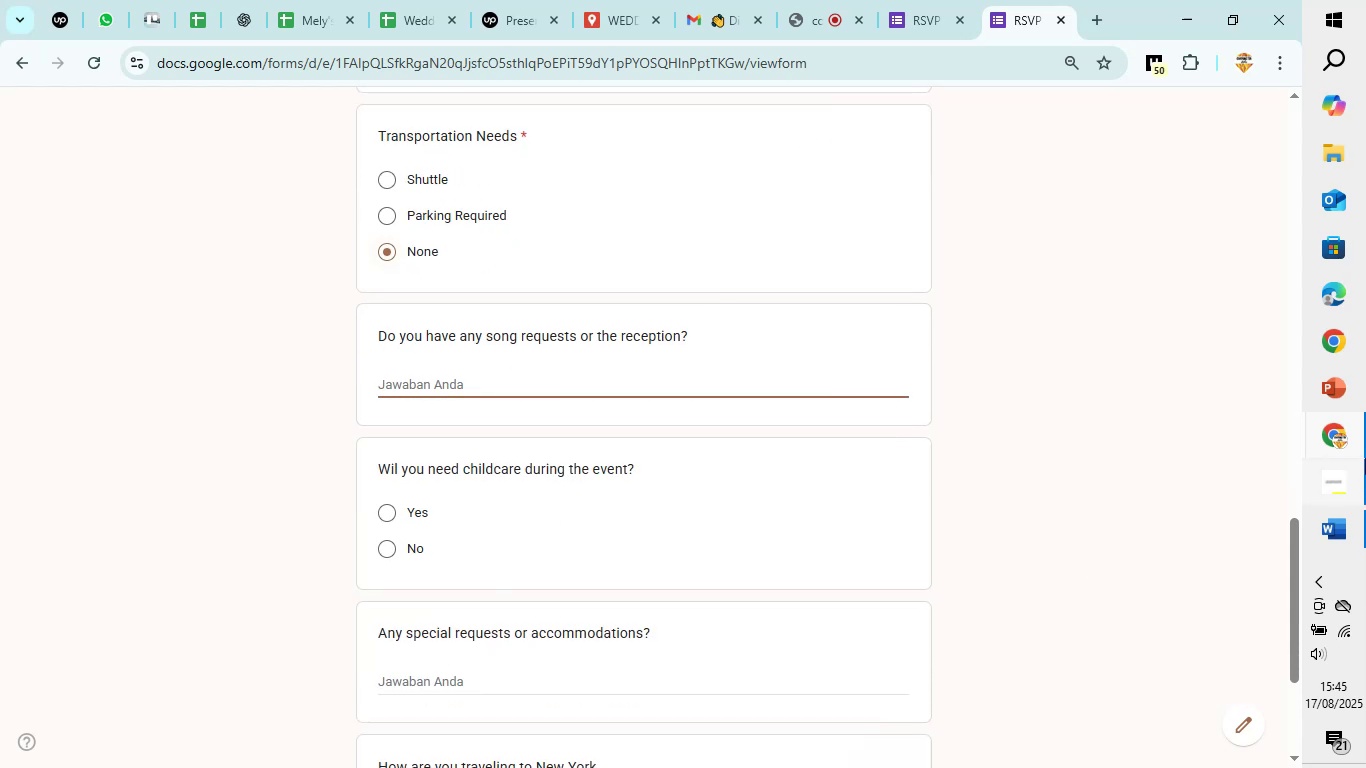 
mouse_move([1342, 429])
 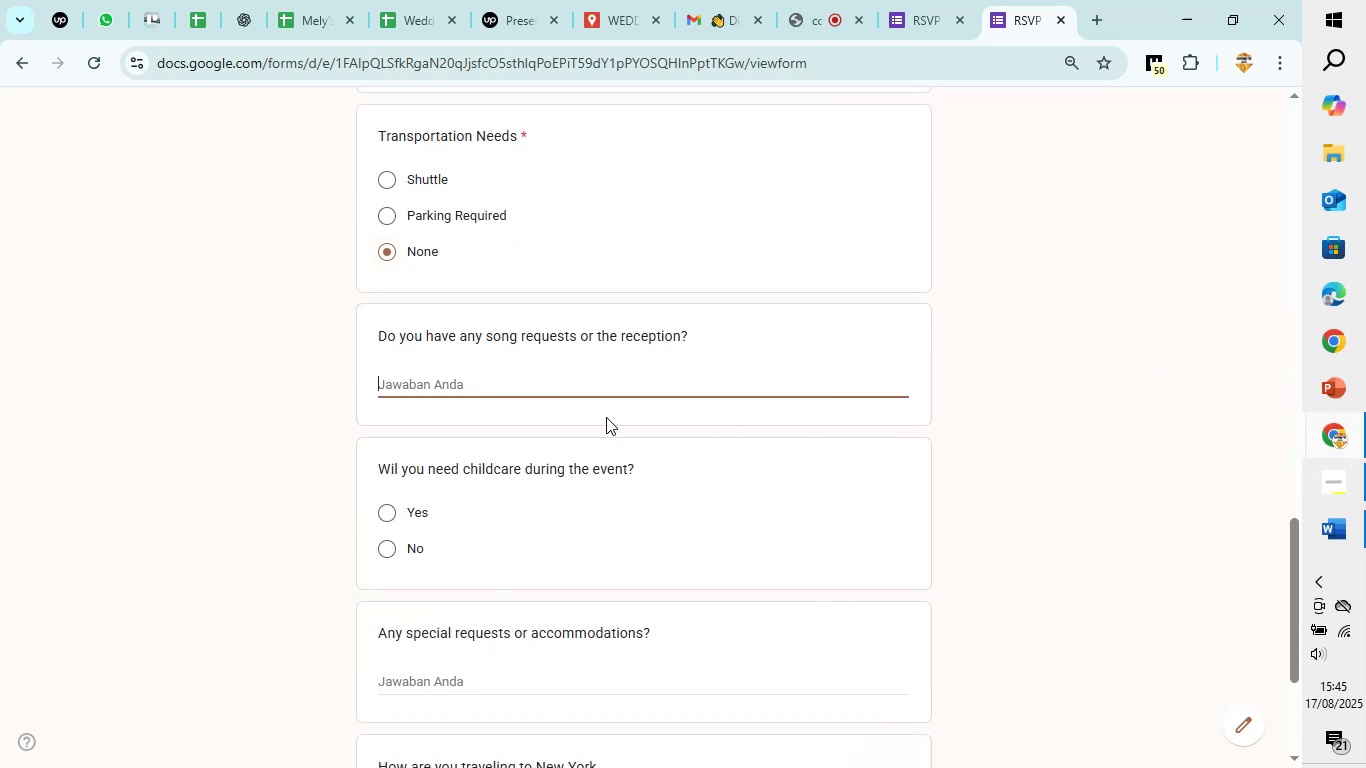 
scroll: coordinate [589, 388], scroll_direction: down, amount: 2.0
 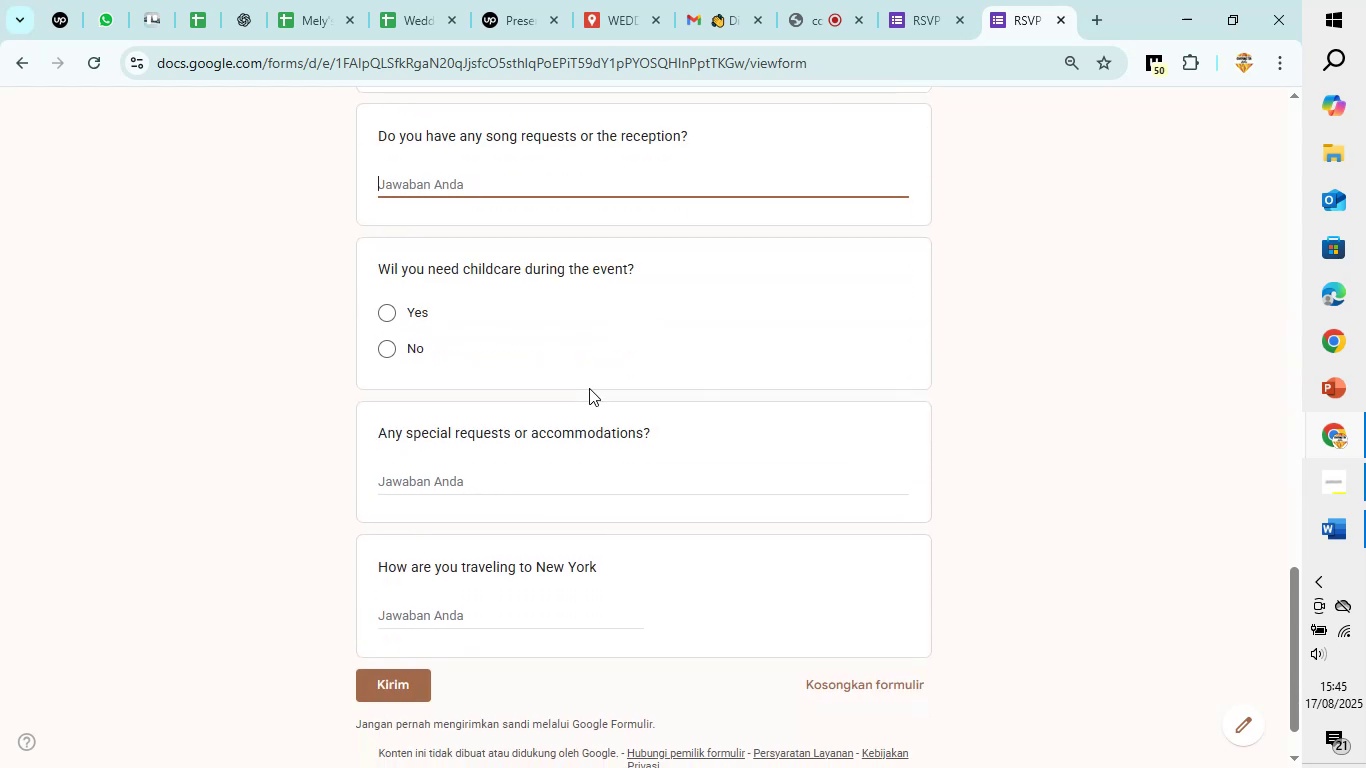 
scroll: coordinate [589, 388], scroll_direction: up, amount: 2.0
 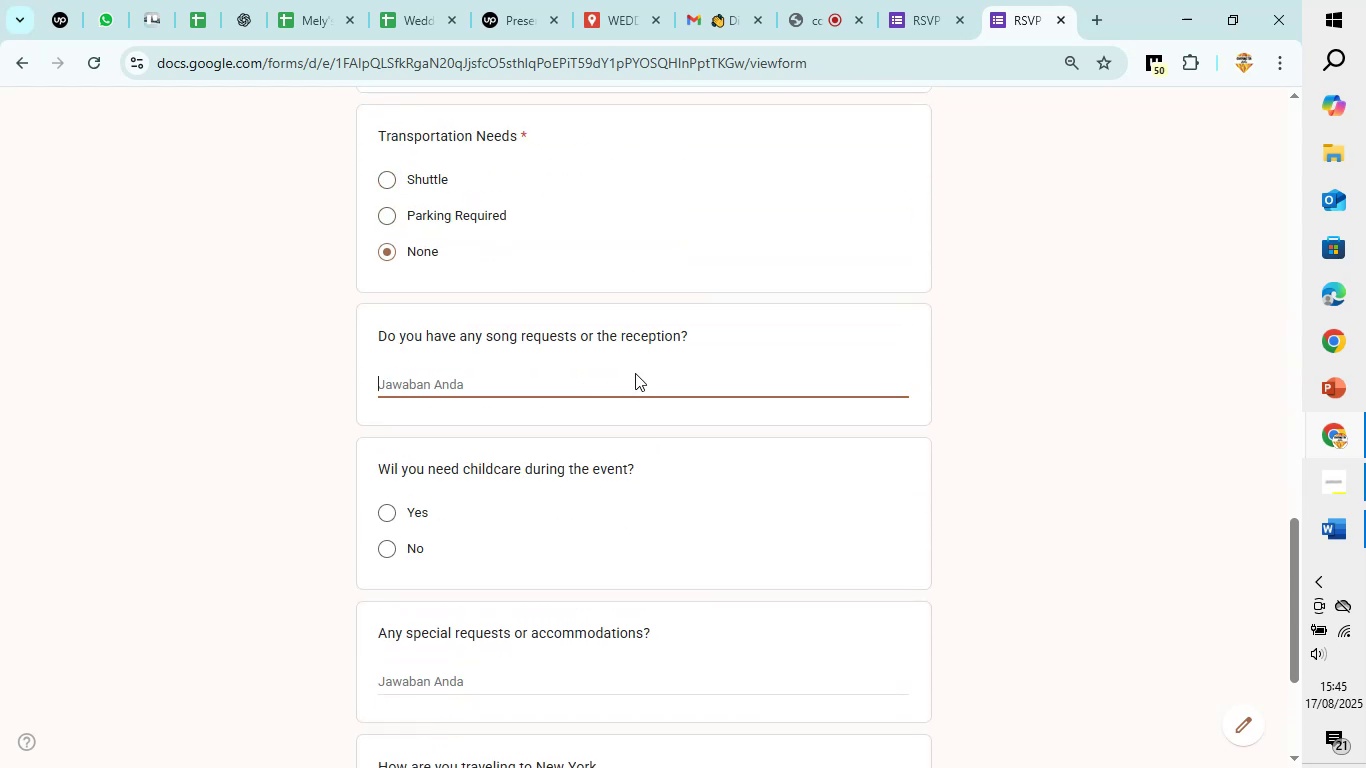 
type(someone you loved - lewis capaldi)
 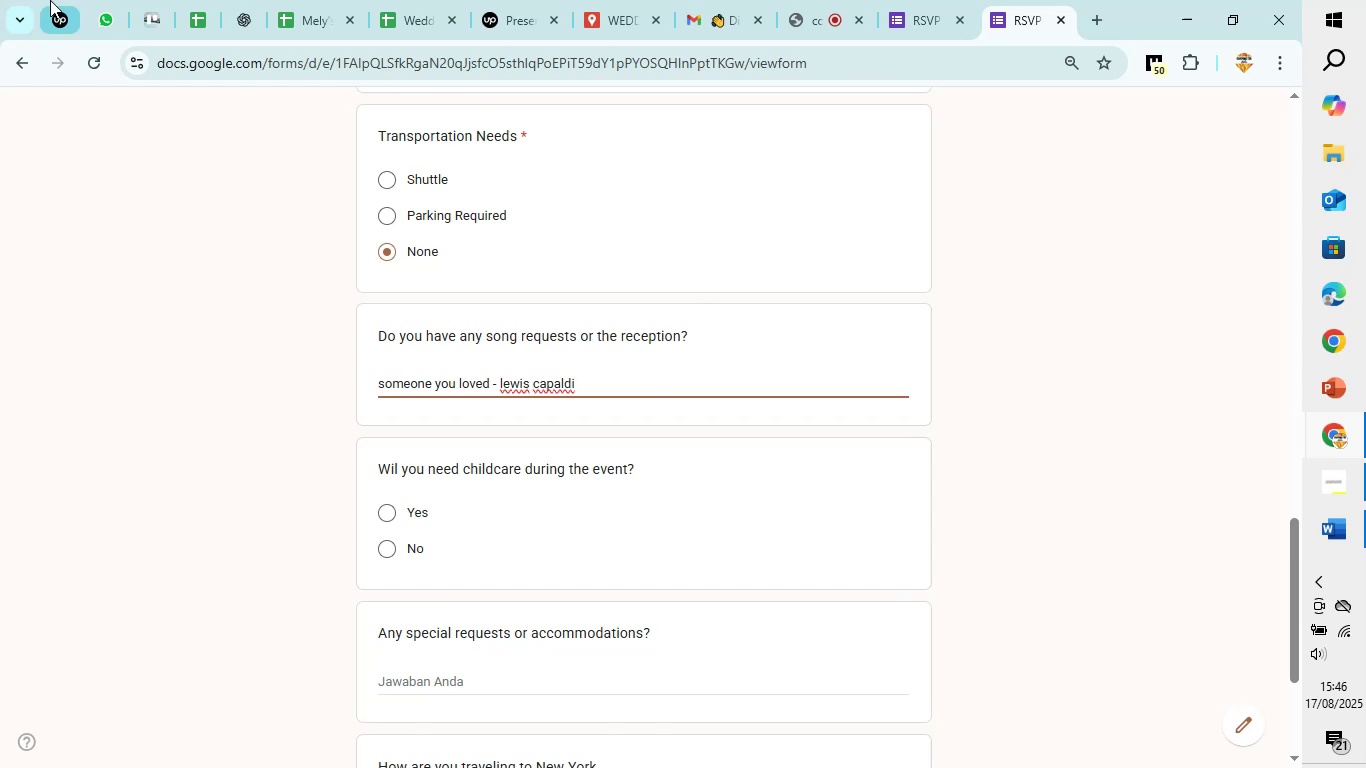 
scroll: coordinate [630, 295], scroll_direction: down, amount: 3.0
 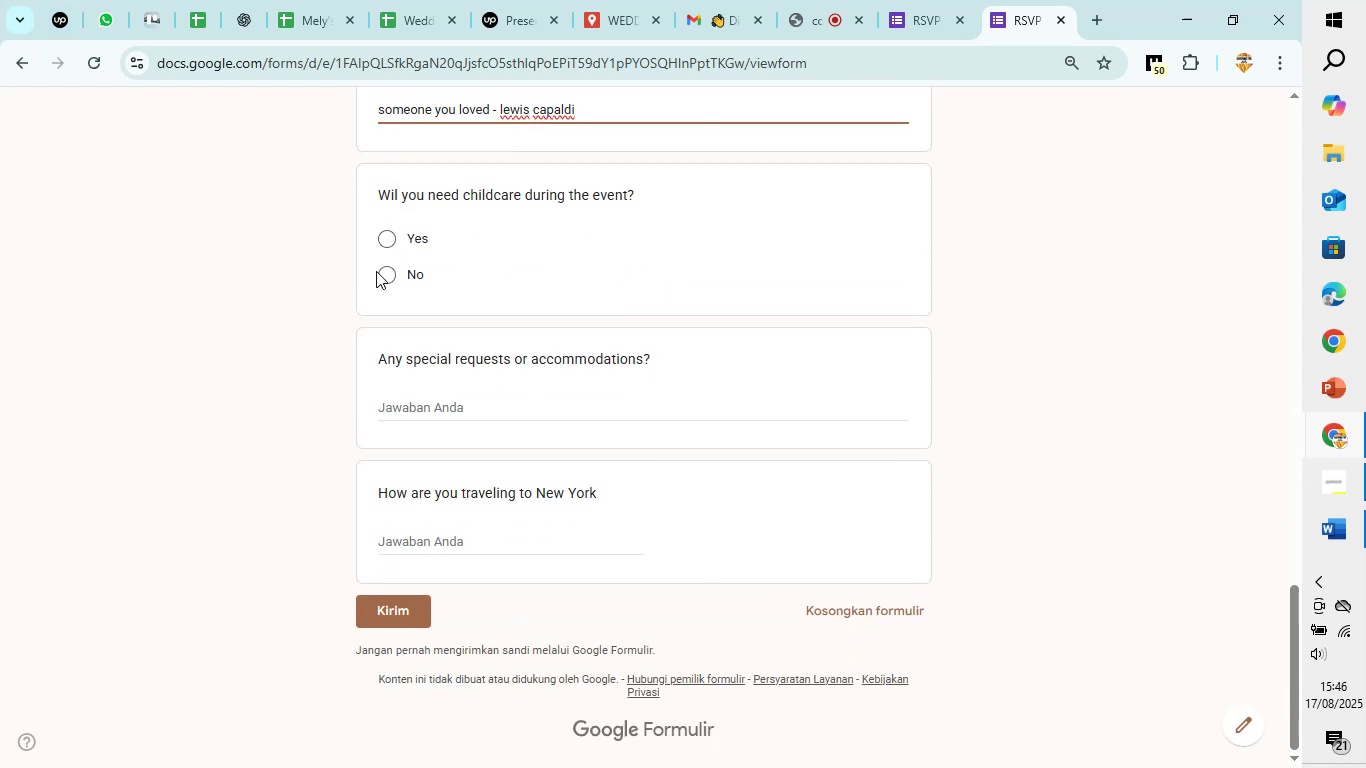 
left_click([390, 283])
 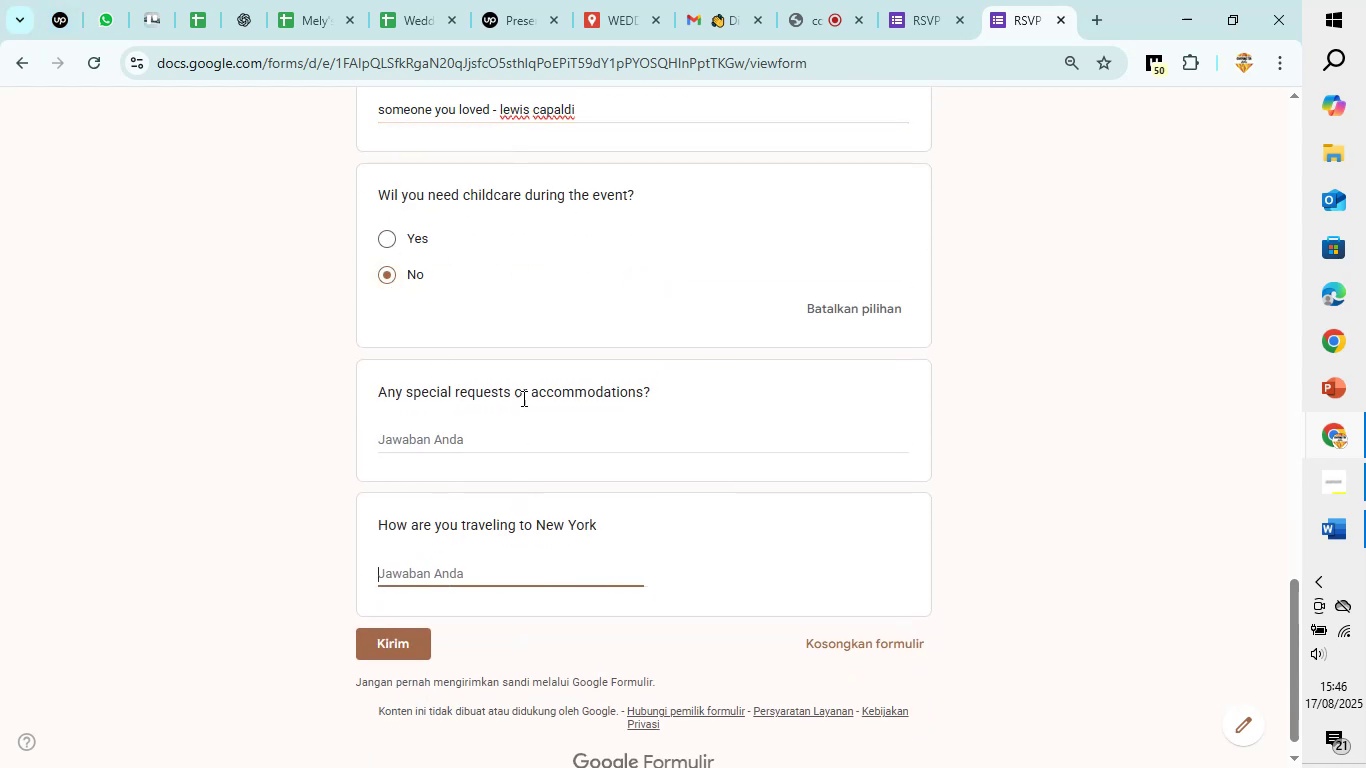 
type(fly)
 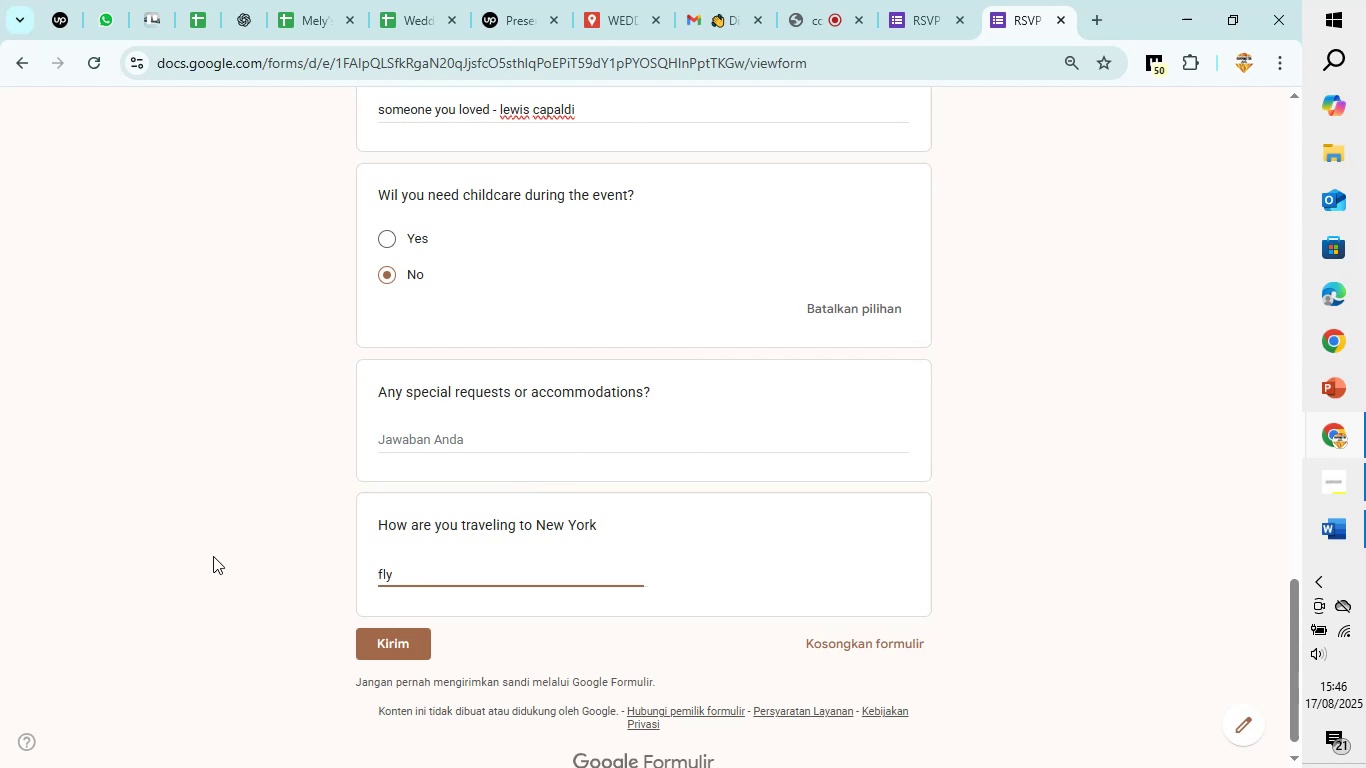 
left_click([362, 650])
 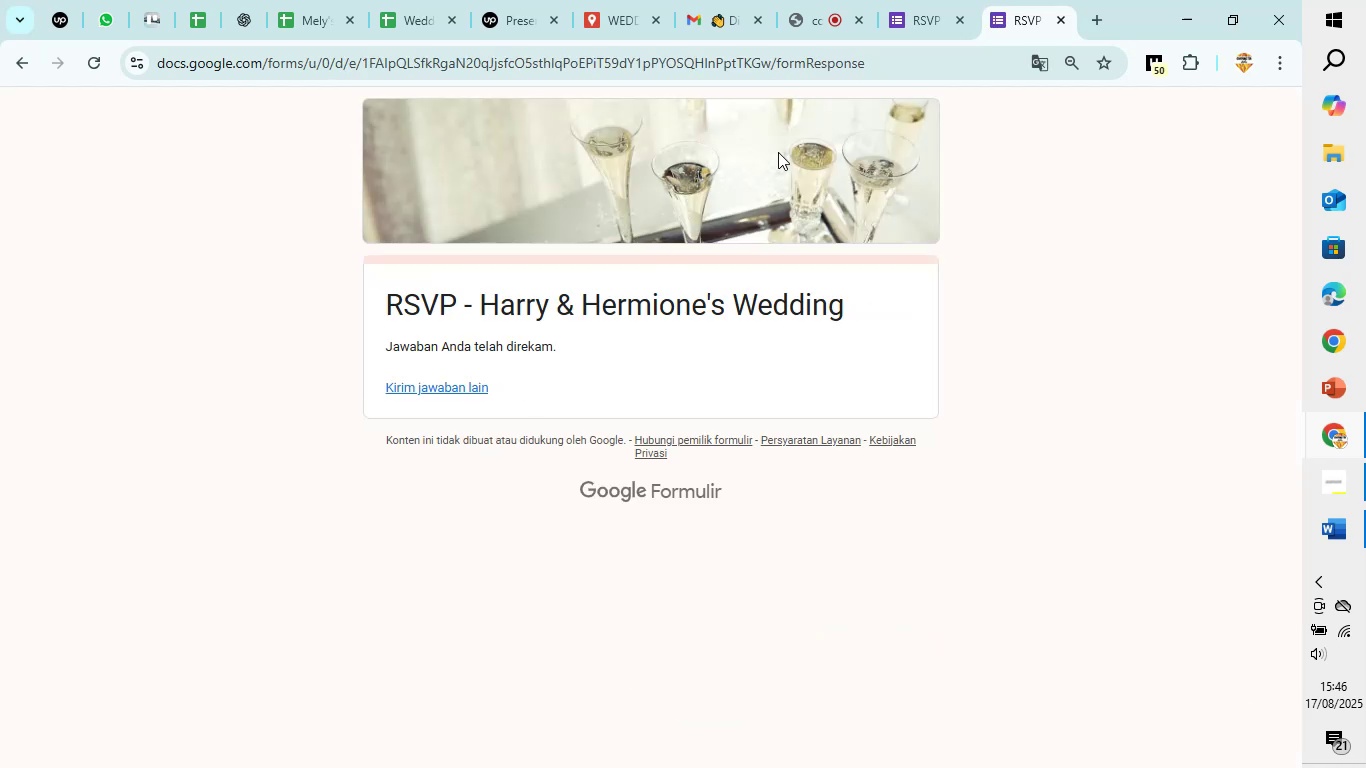 
wait(6.33)
 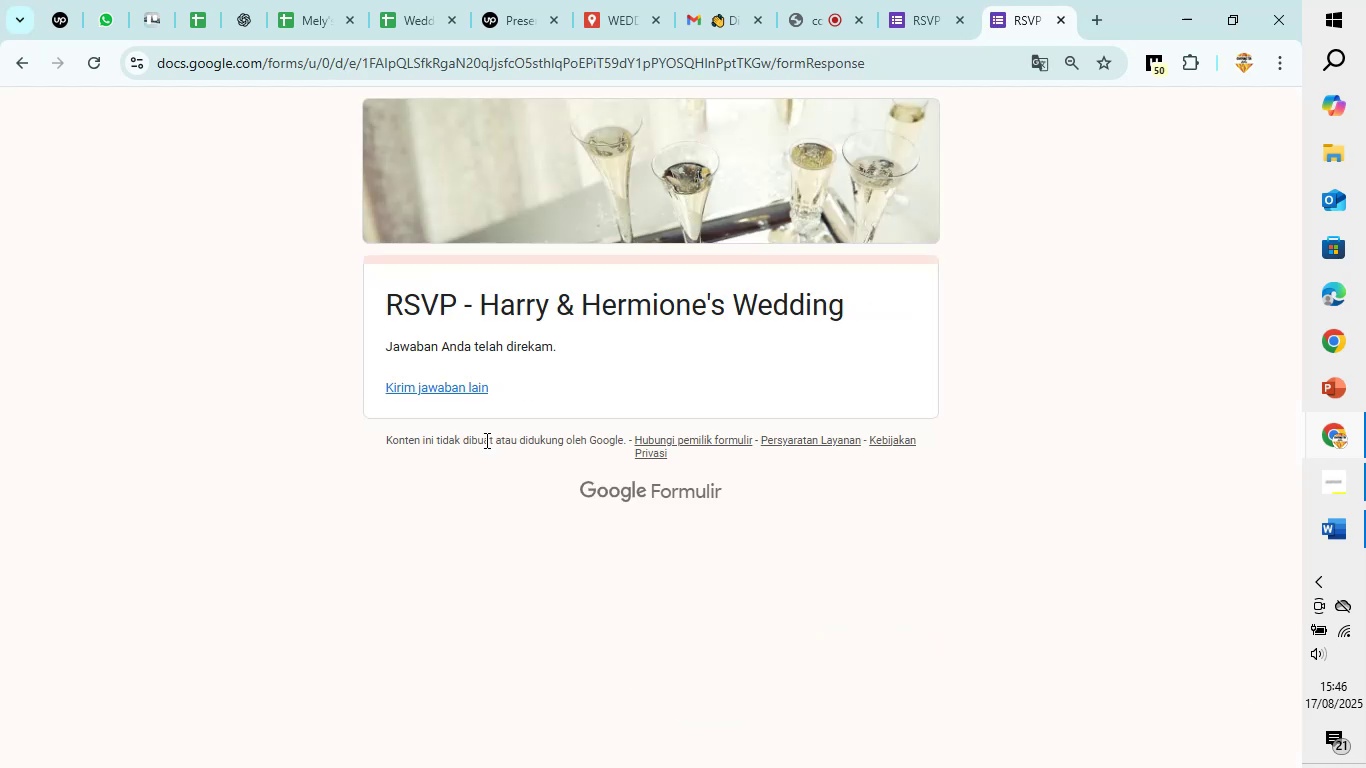 
left_click([921, 27])
 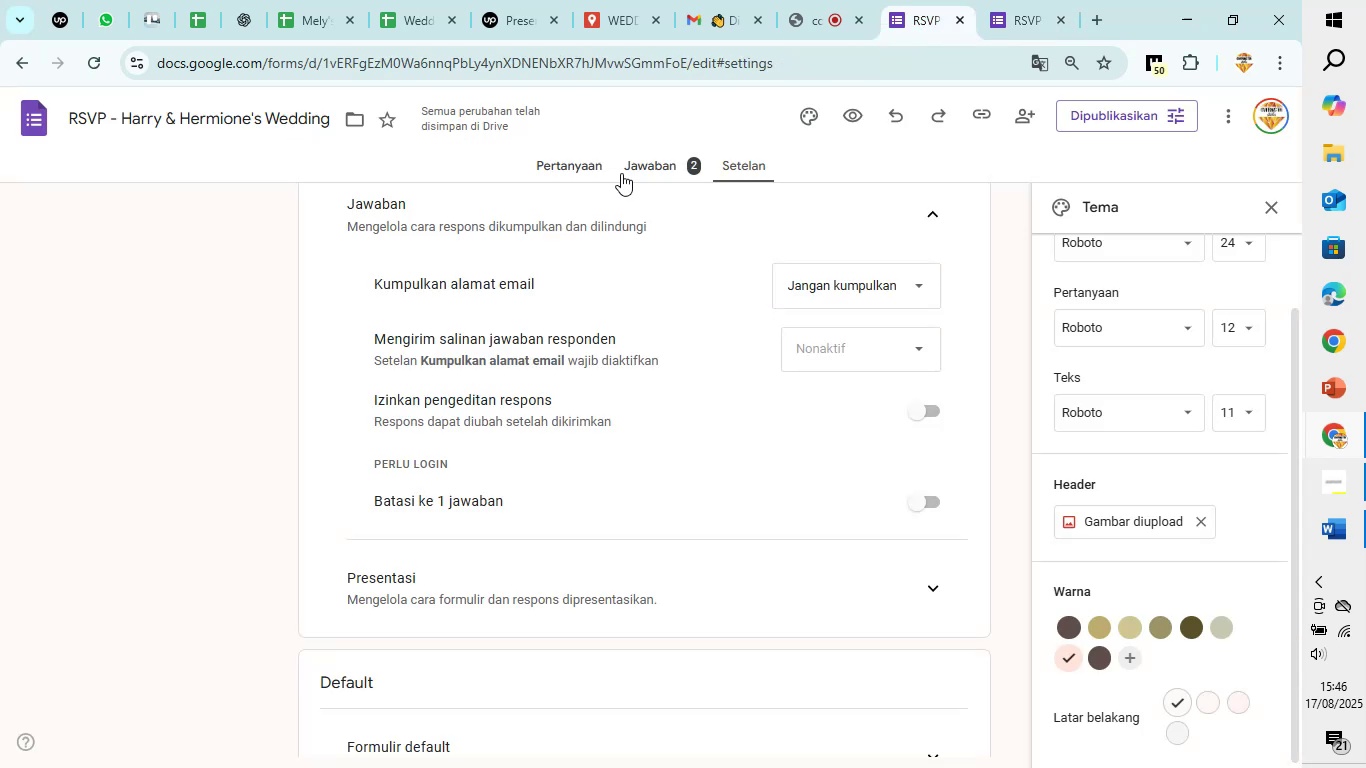 
left_click([622, 172])
 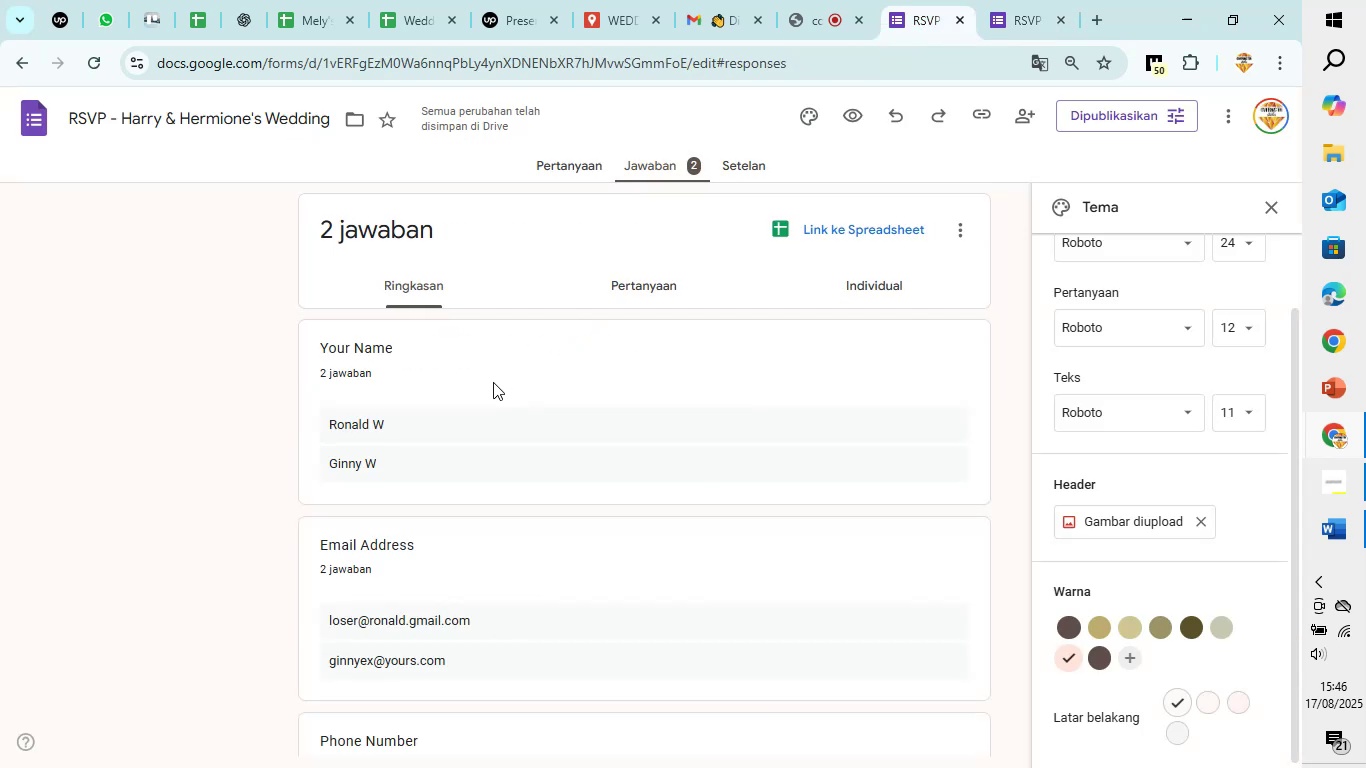 
scroll: coordinate [432, 364], scroll_direction: down, amount: 11.0
 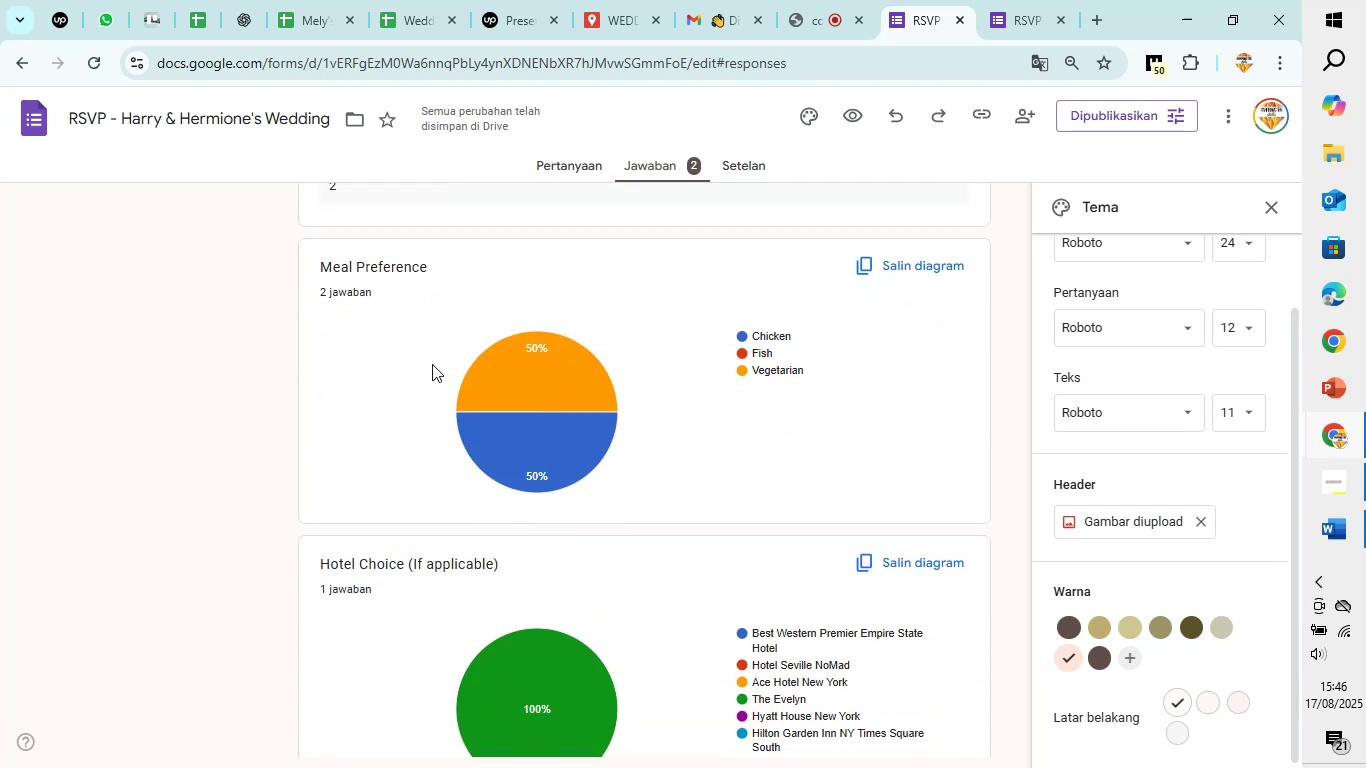 
scroll: coordinate [757, 515], scroll_direction: down, amount: 6.0
 